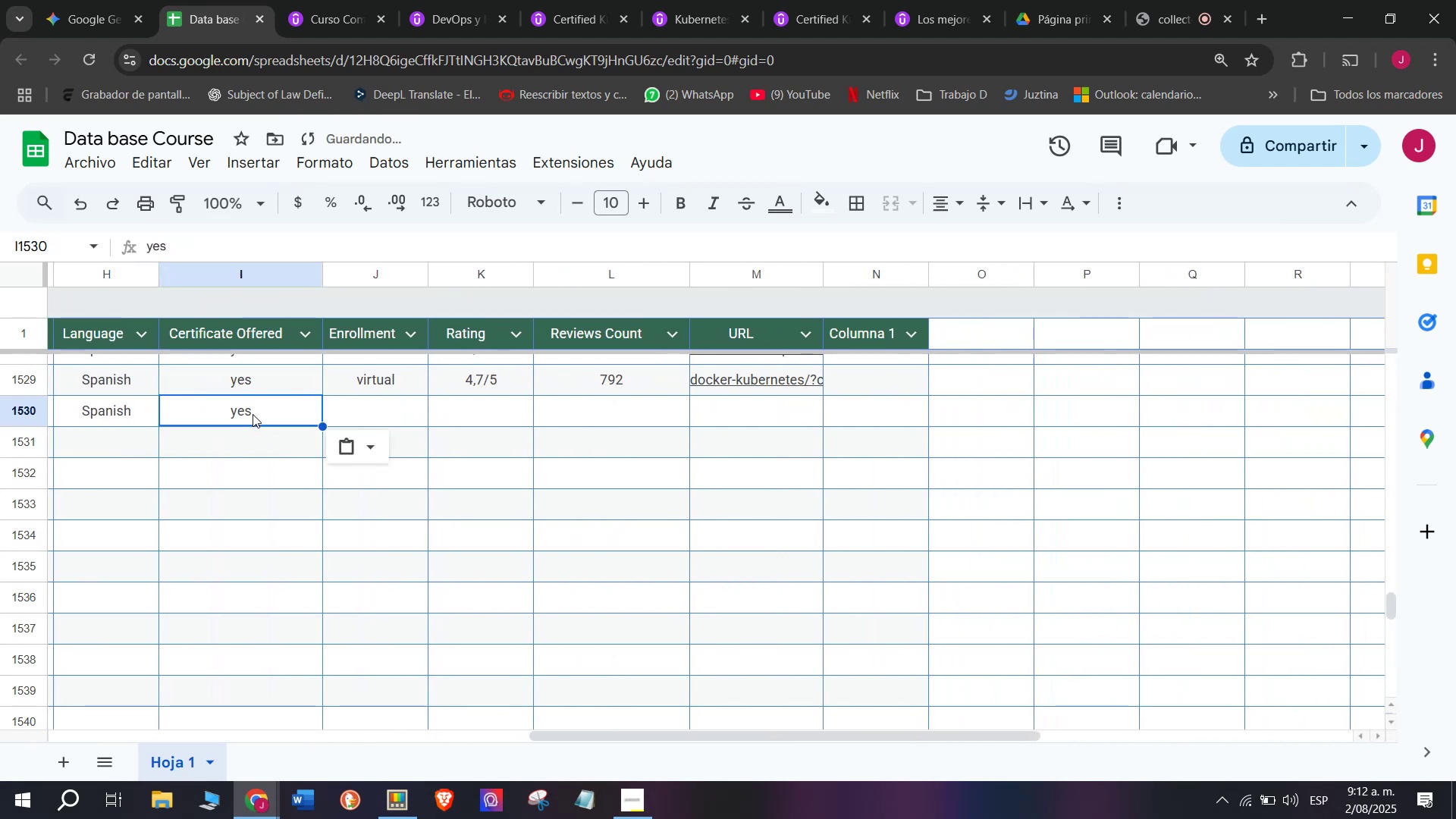 
key(Control+C)
 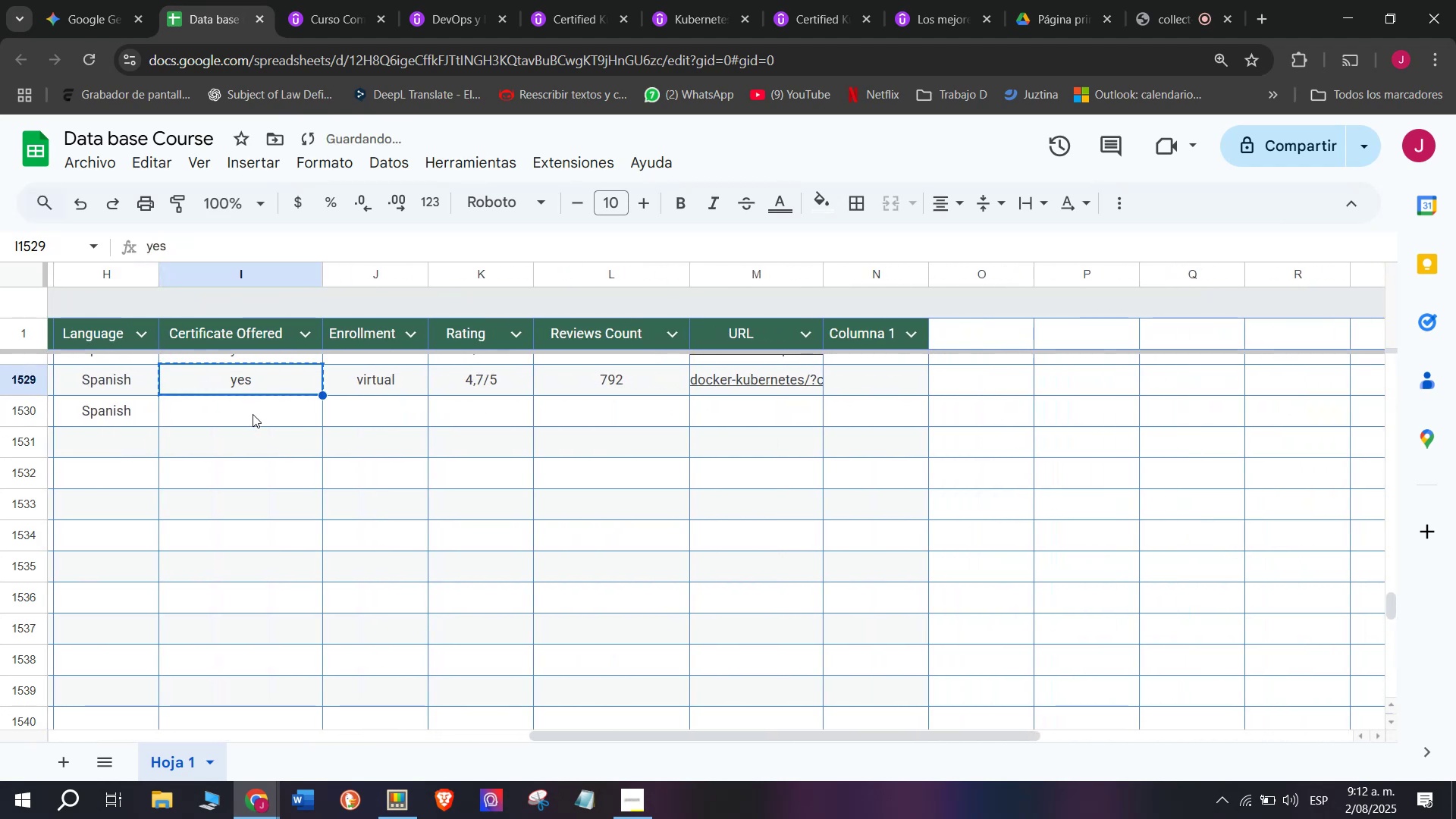 
key(Control+ControlLeft)
 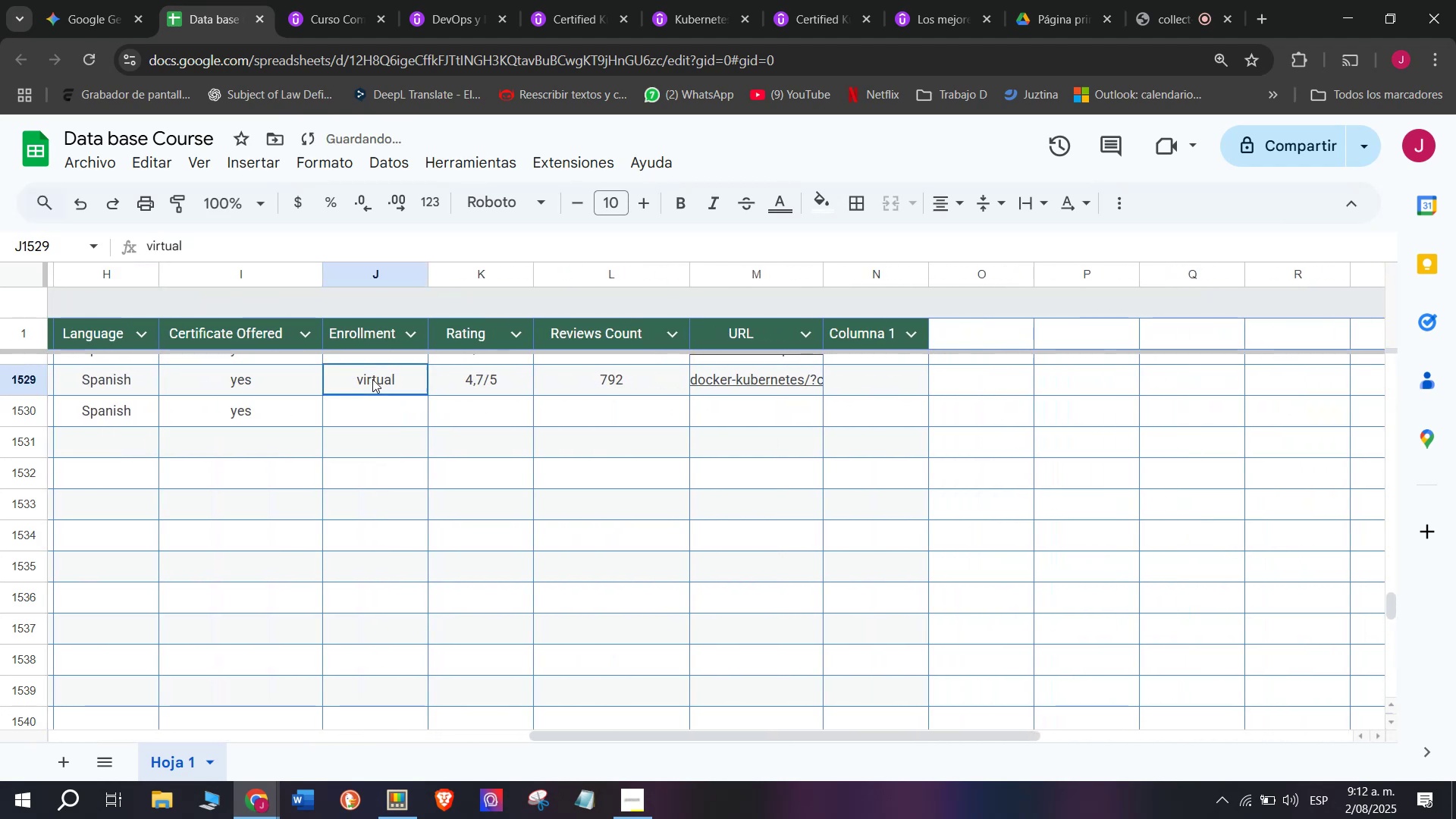 
key(Z)
 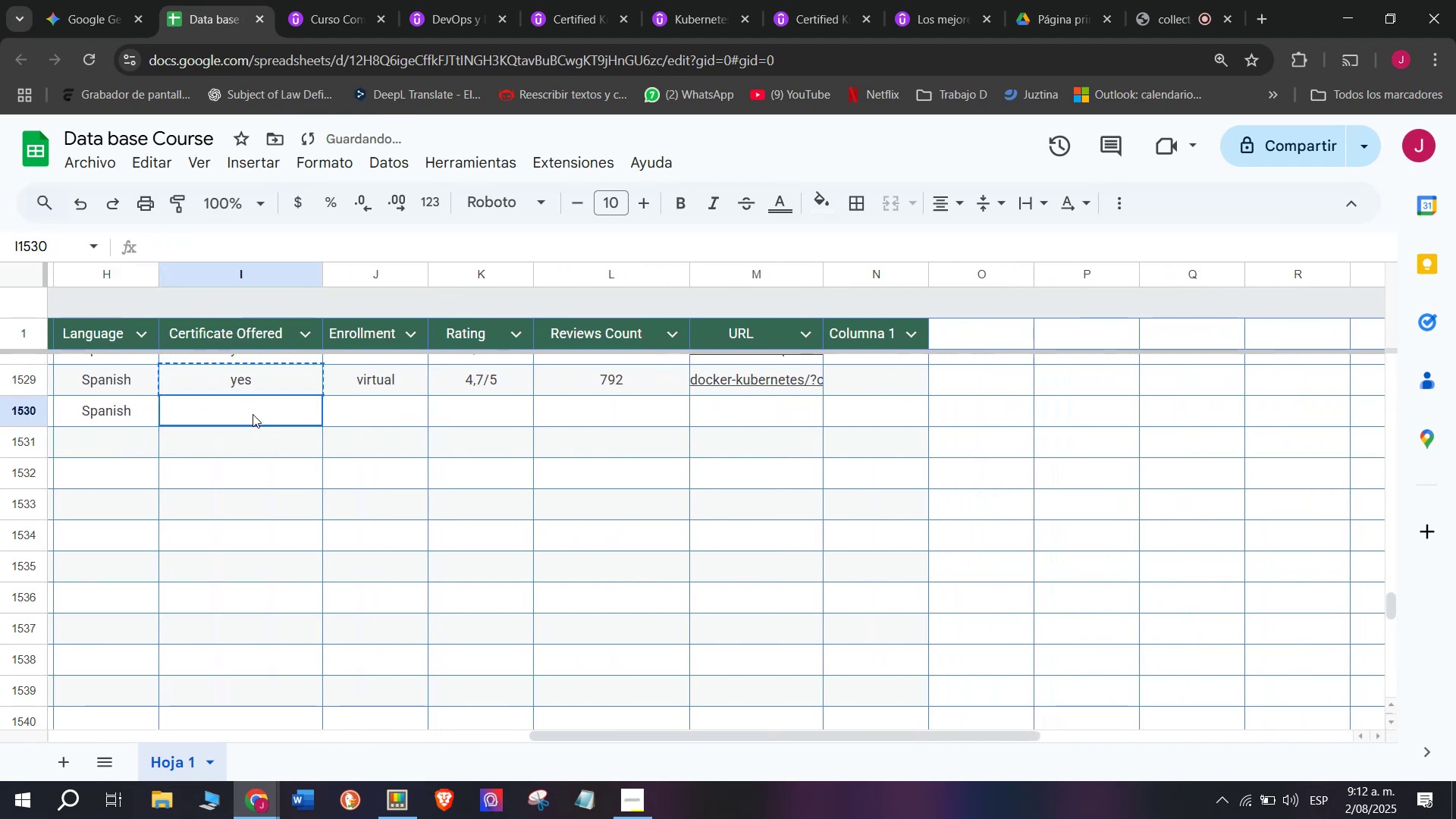 
key(Control+V)
 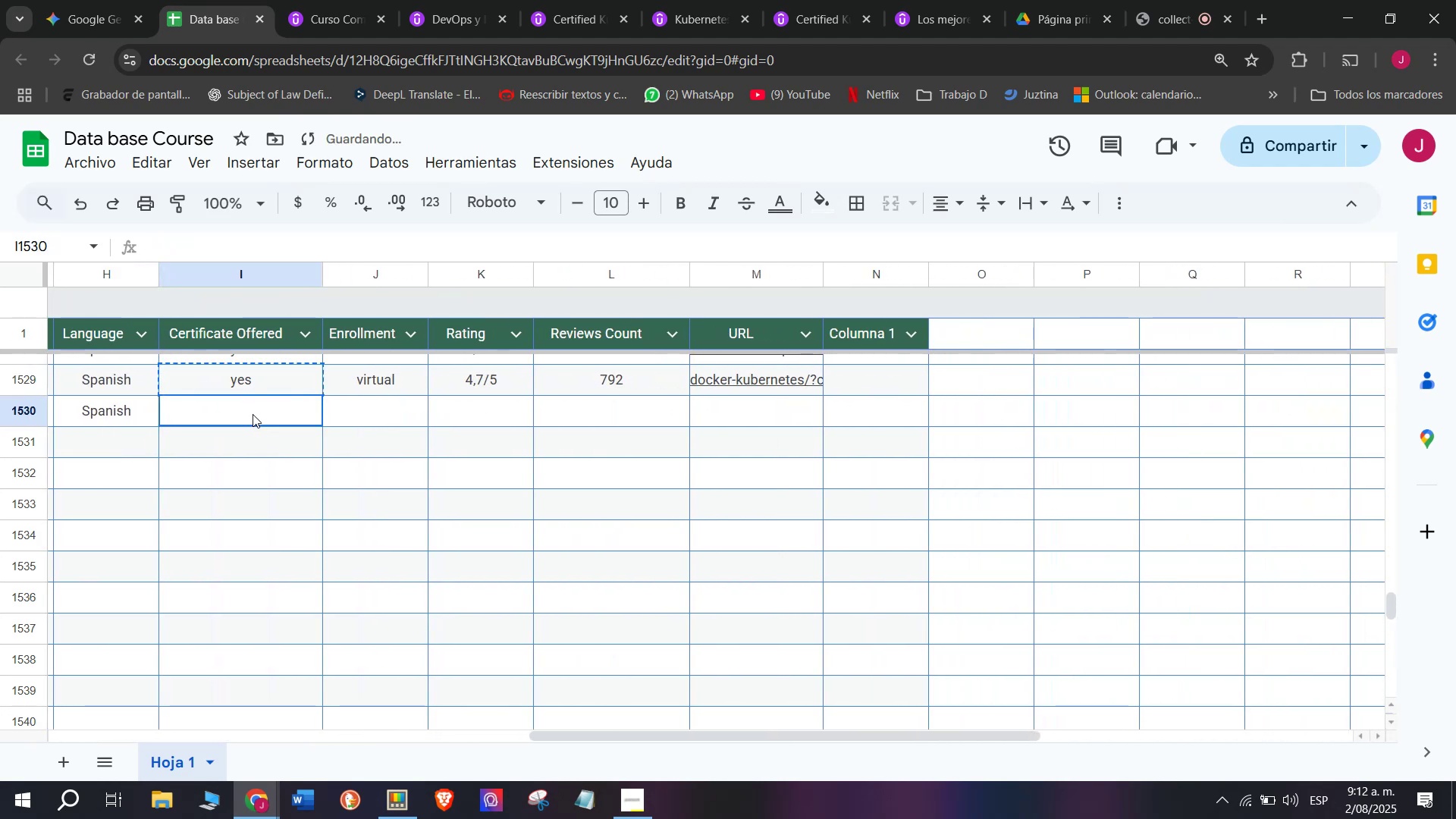 
double_click([253, 414])
 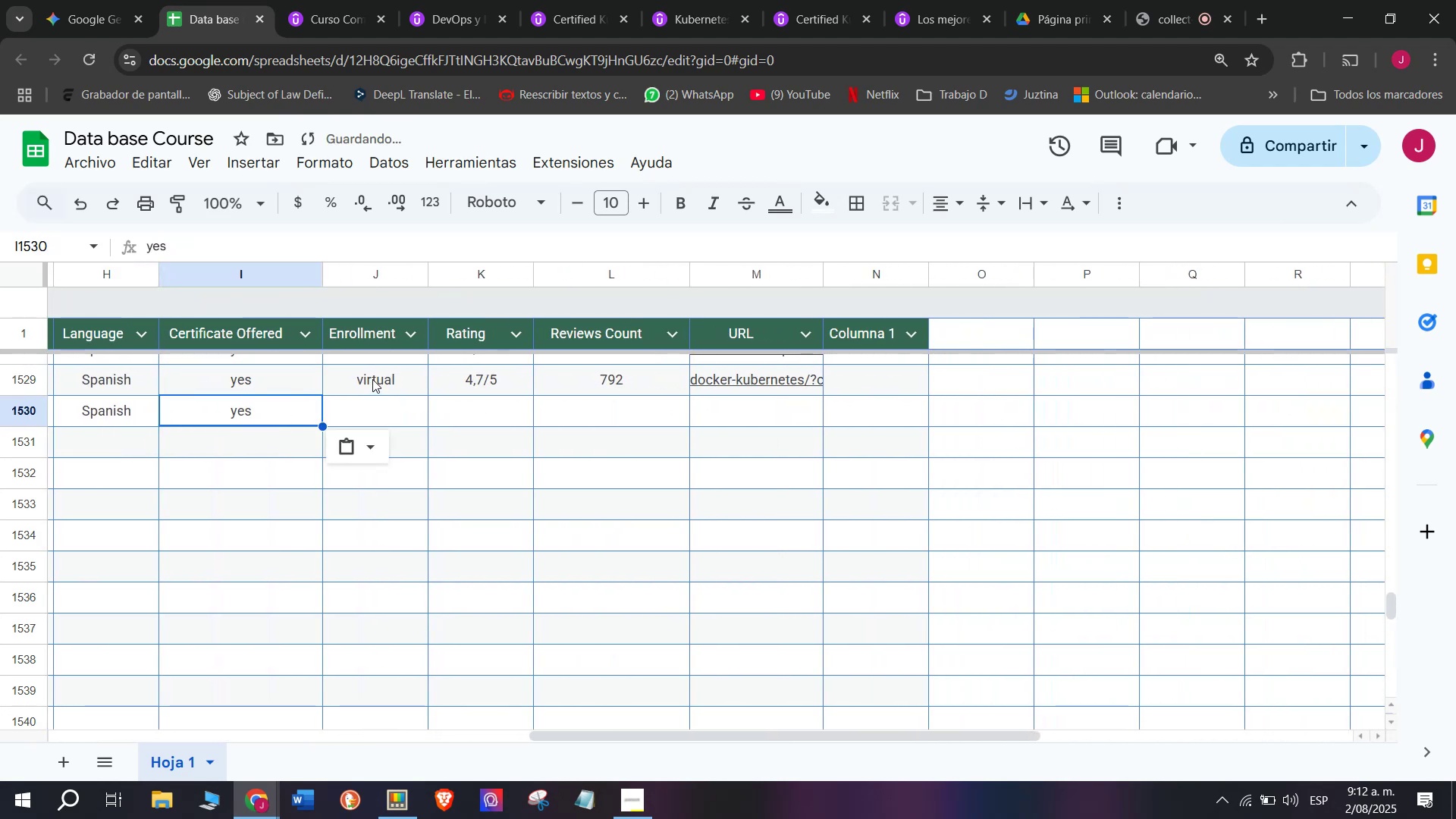 
key(Break)
 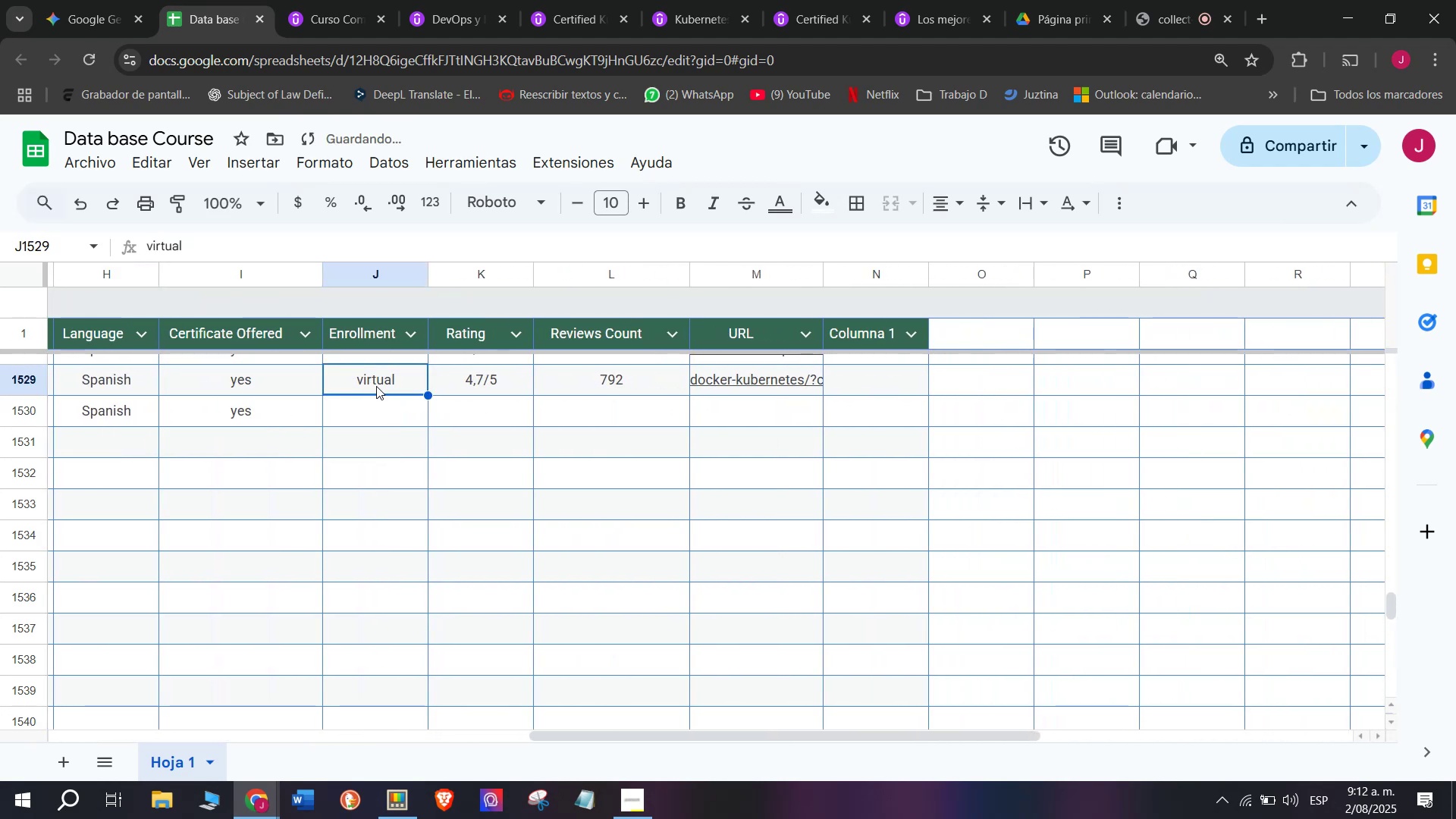 
key(Control+ControlLeft)
 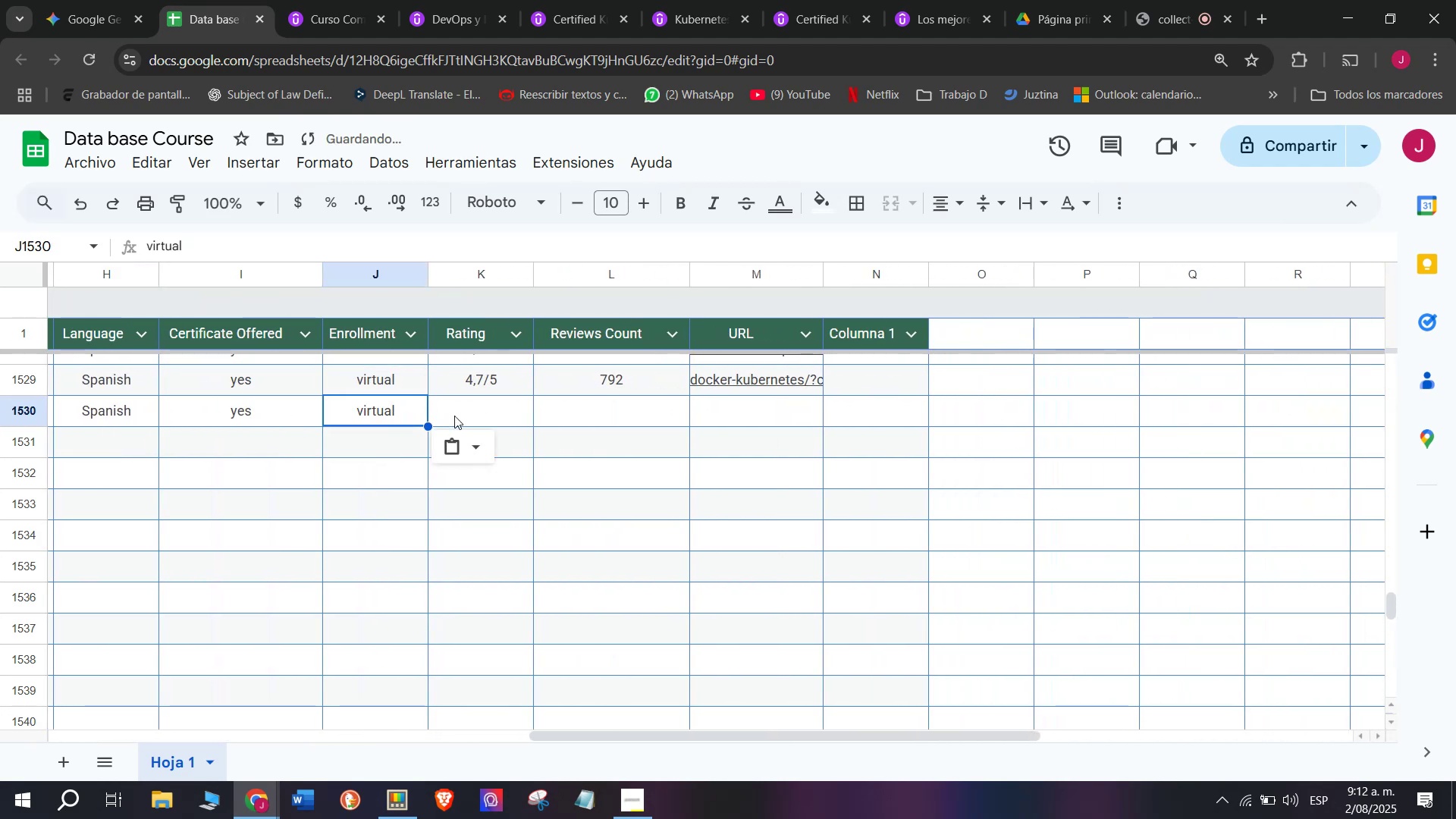 
key(Control+C)
 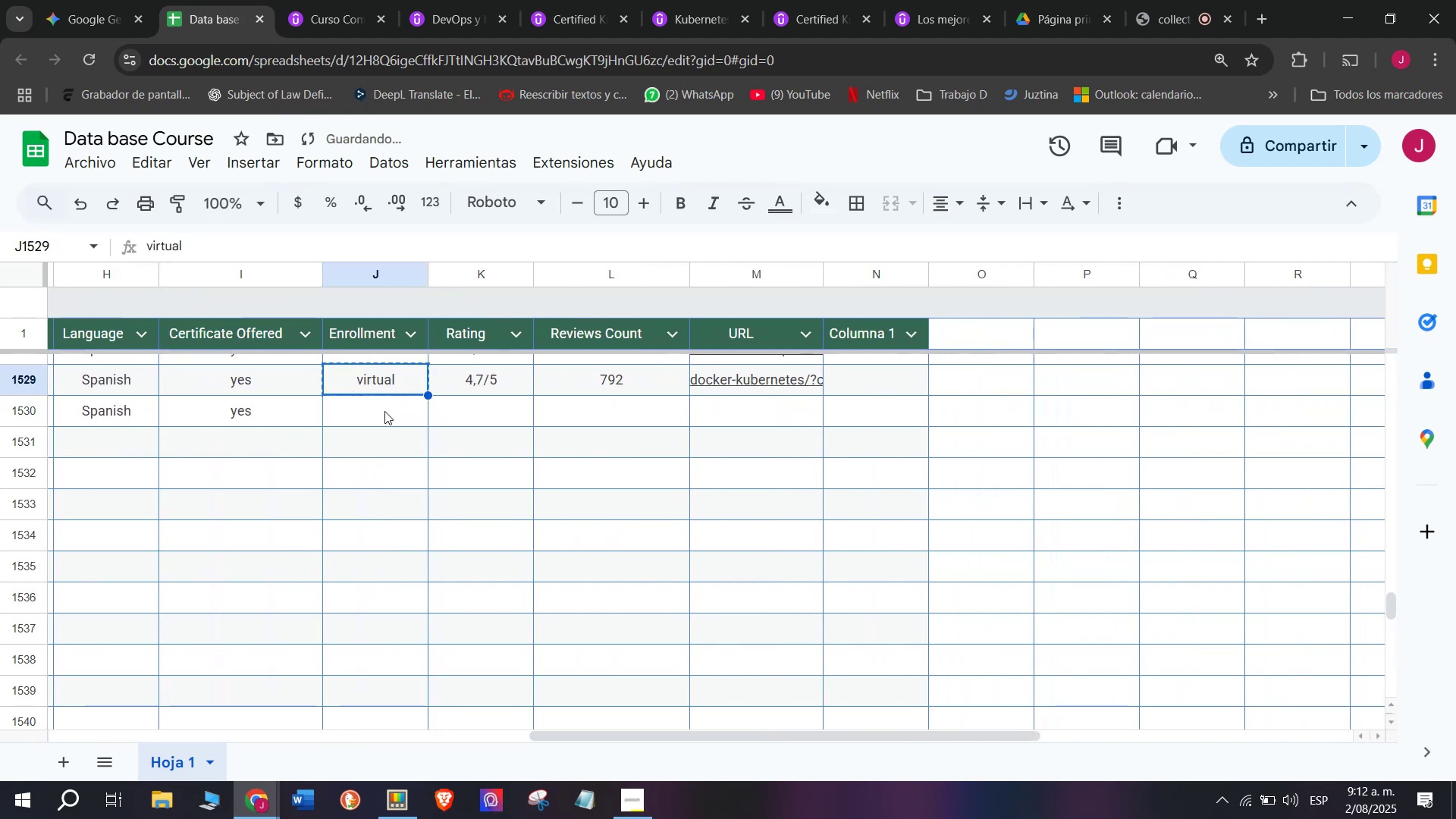 
triple_click([384, 411])
 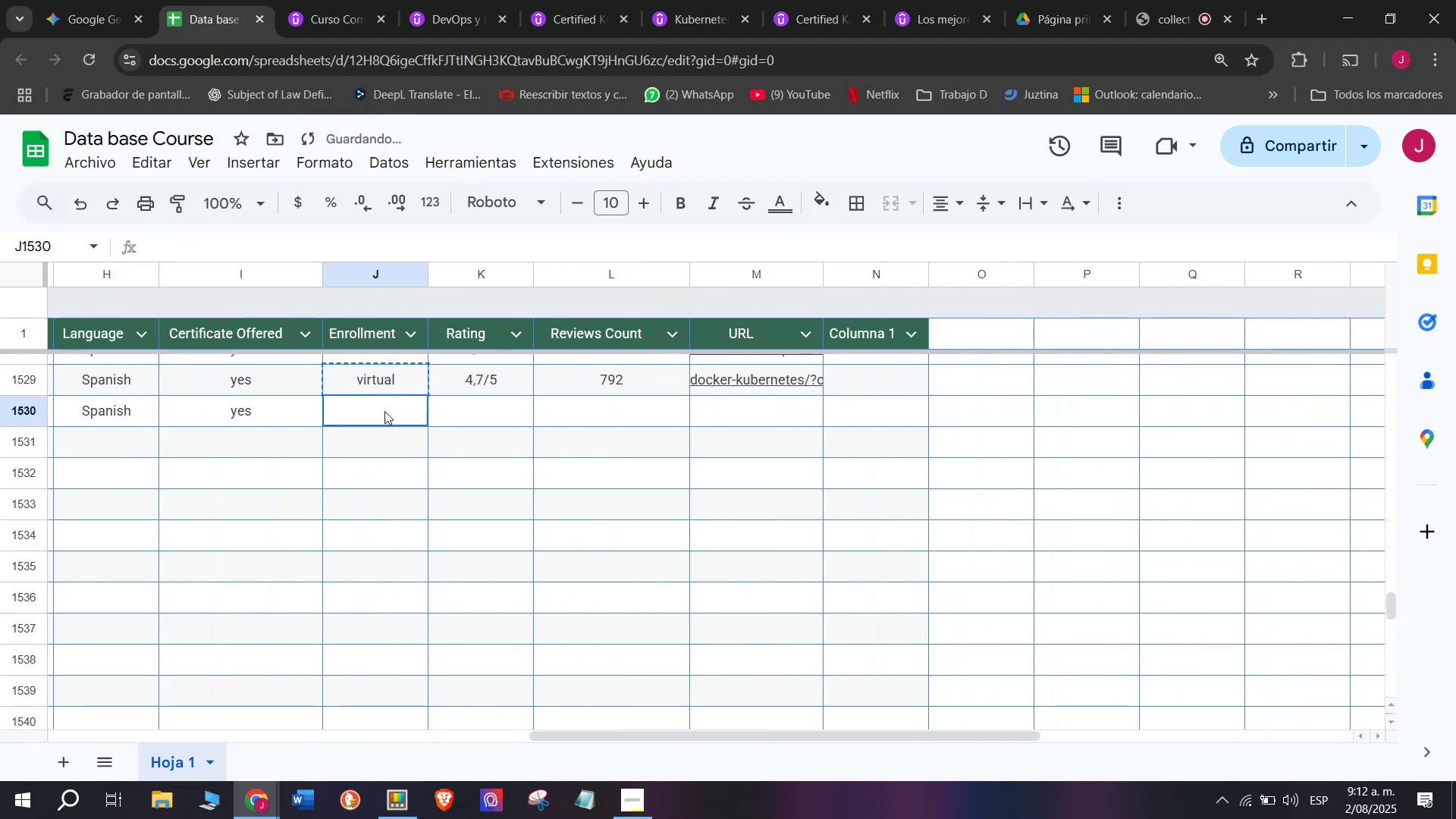 
key(Z)
 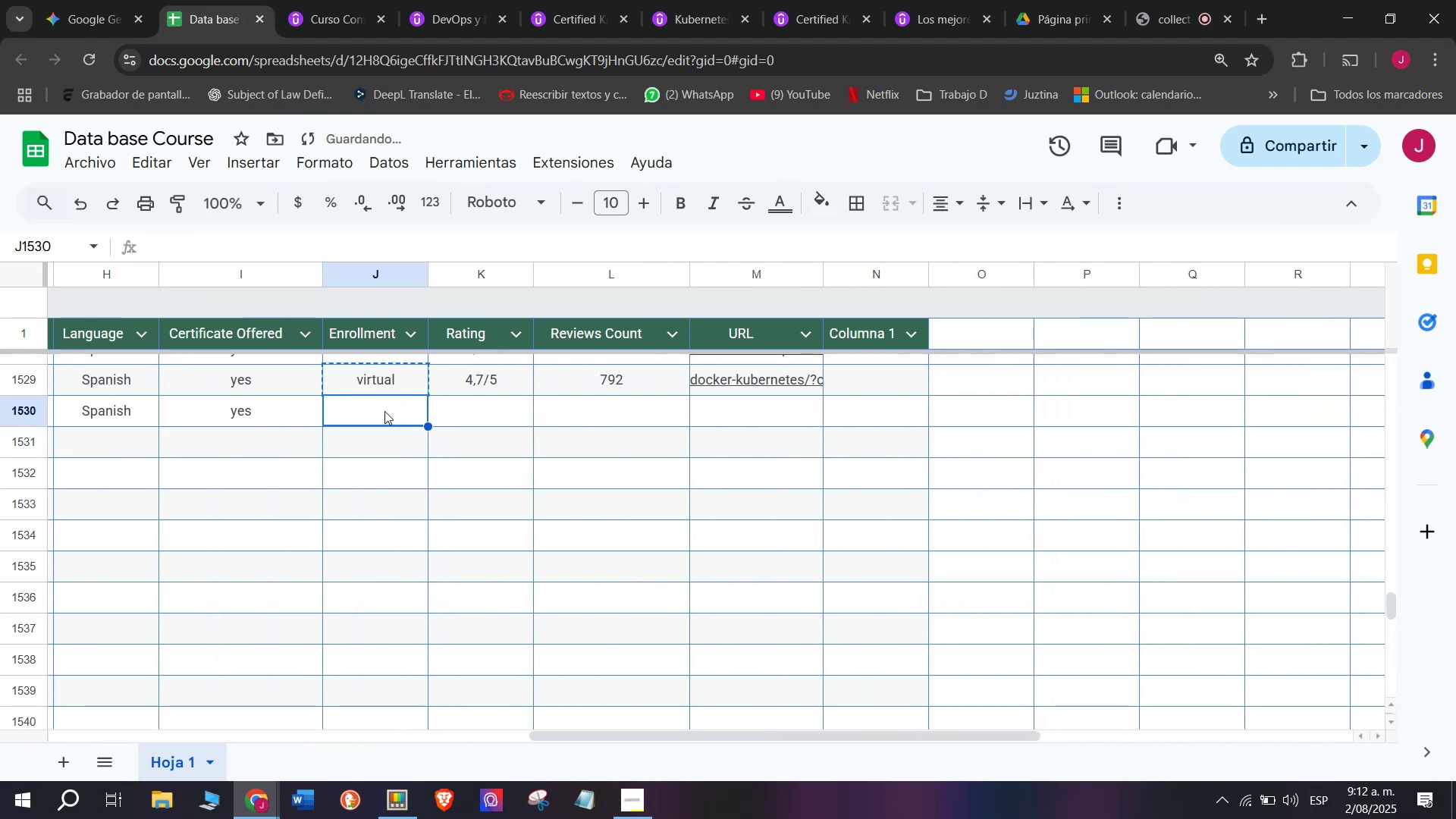 
key(Control+ControlLeft)
 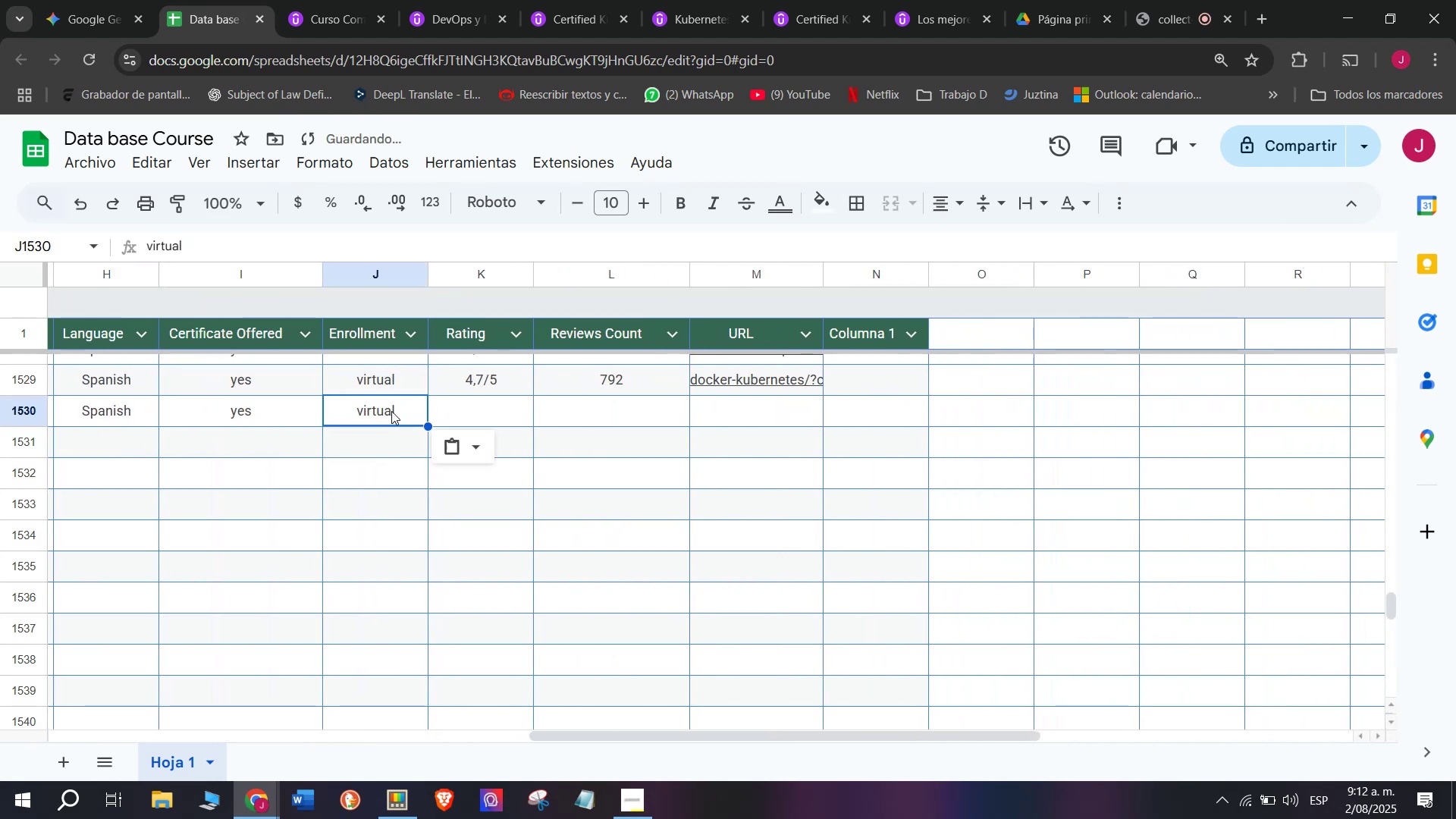 
key(Control+V)
 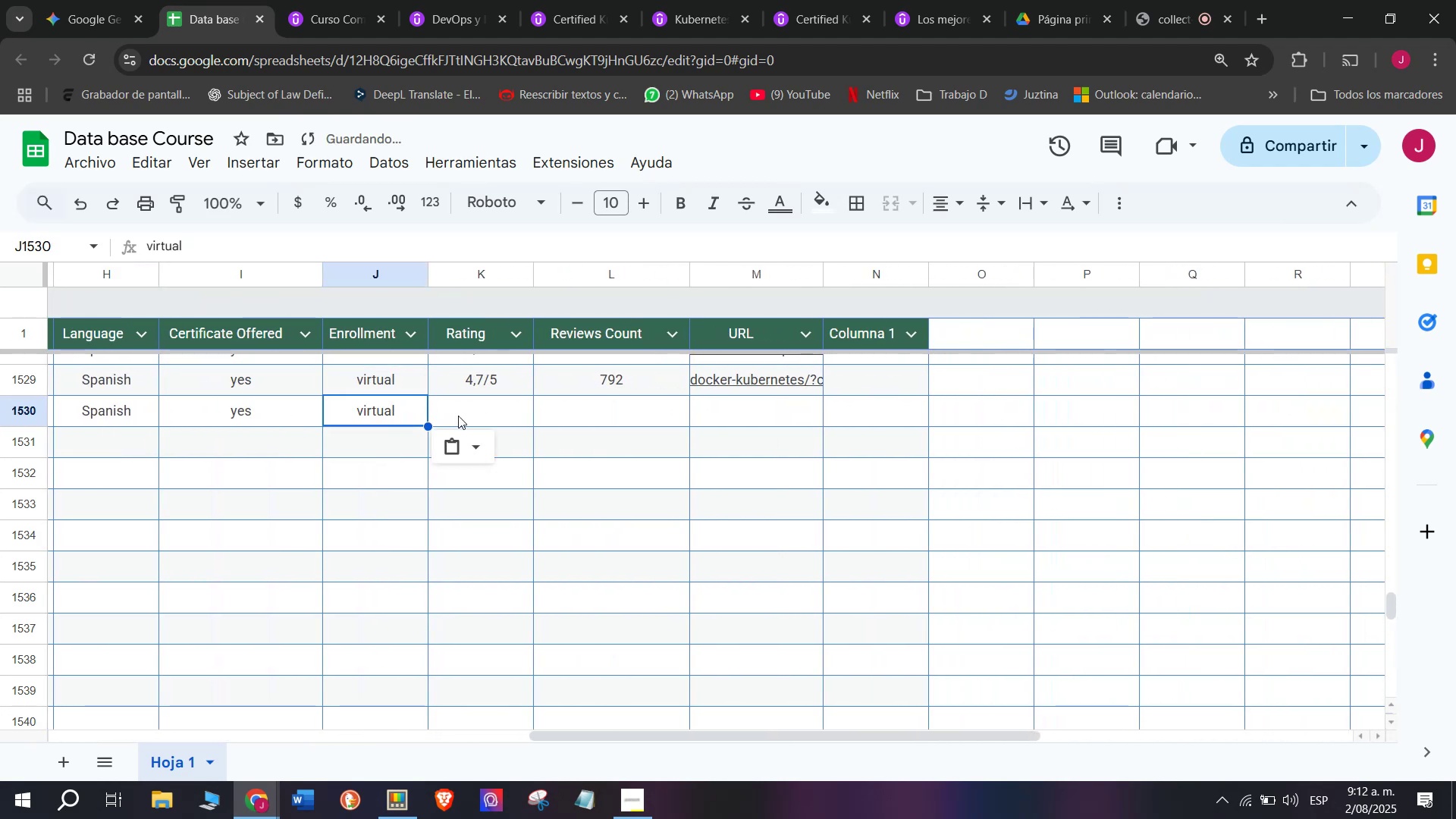 
triple_click([458, 416])
 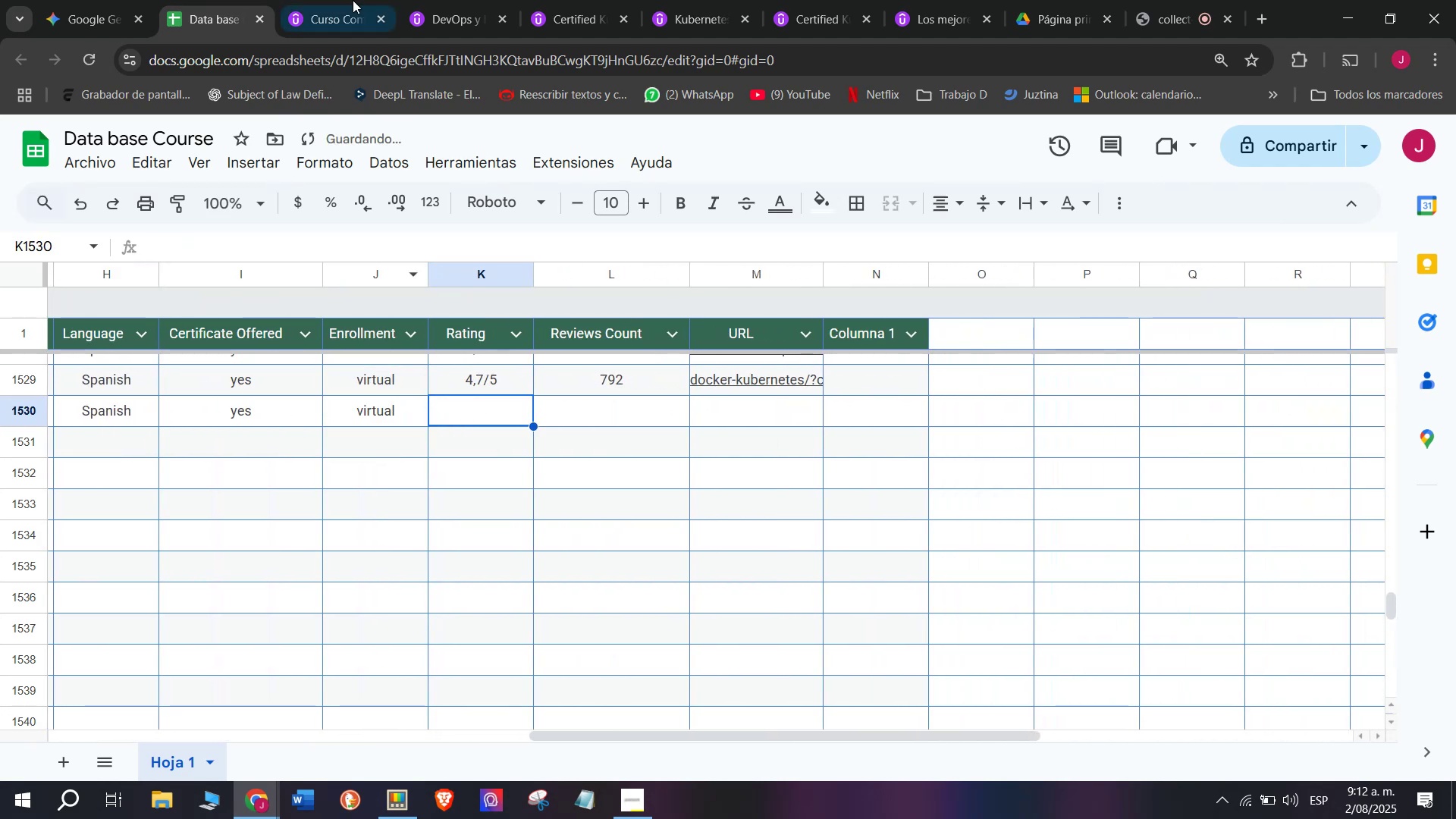 
left_click([353, 0])
 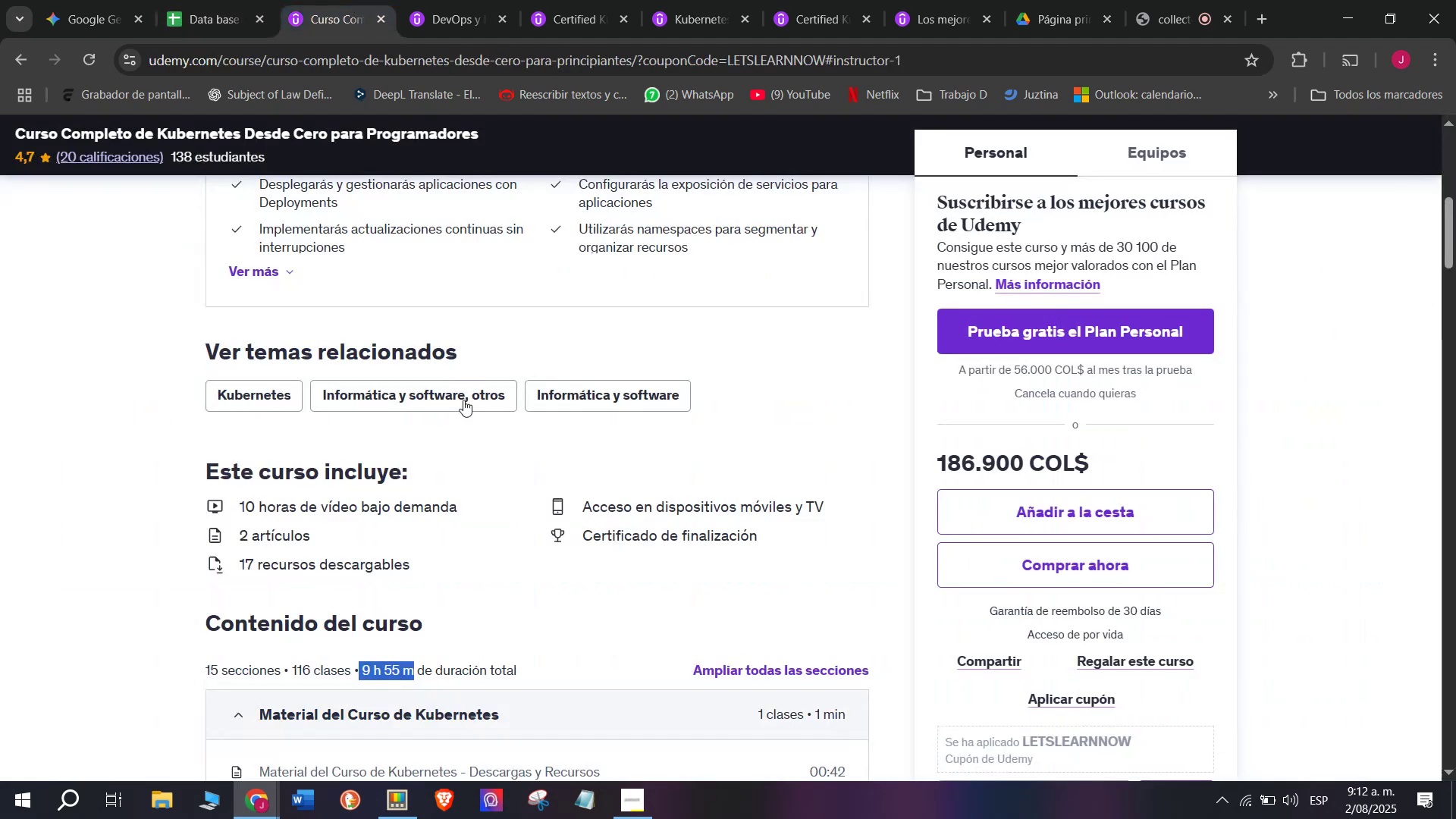 
scroll: coordinate [455, 441], scroll_direction: up, amount: 4.0
 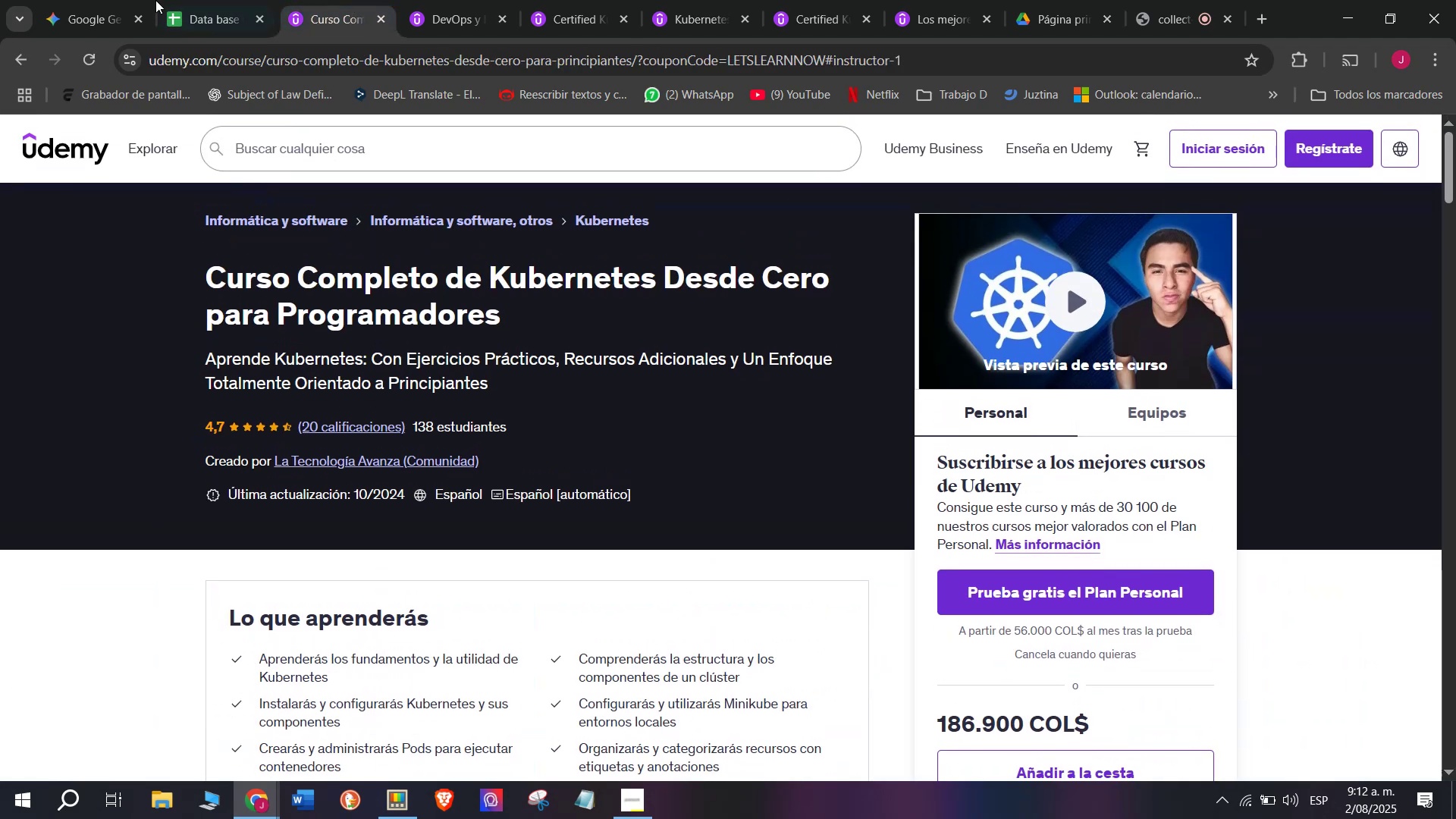 
left_click([166, 0])
 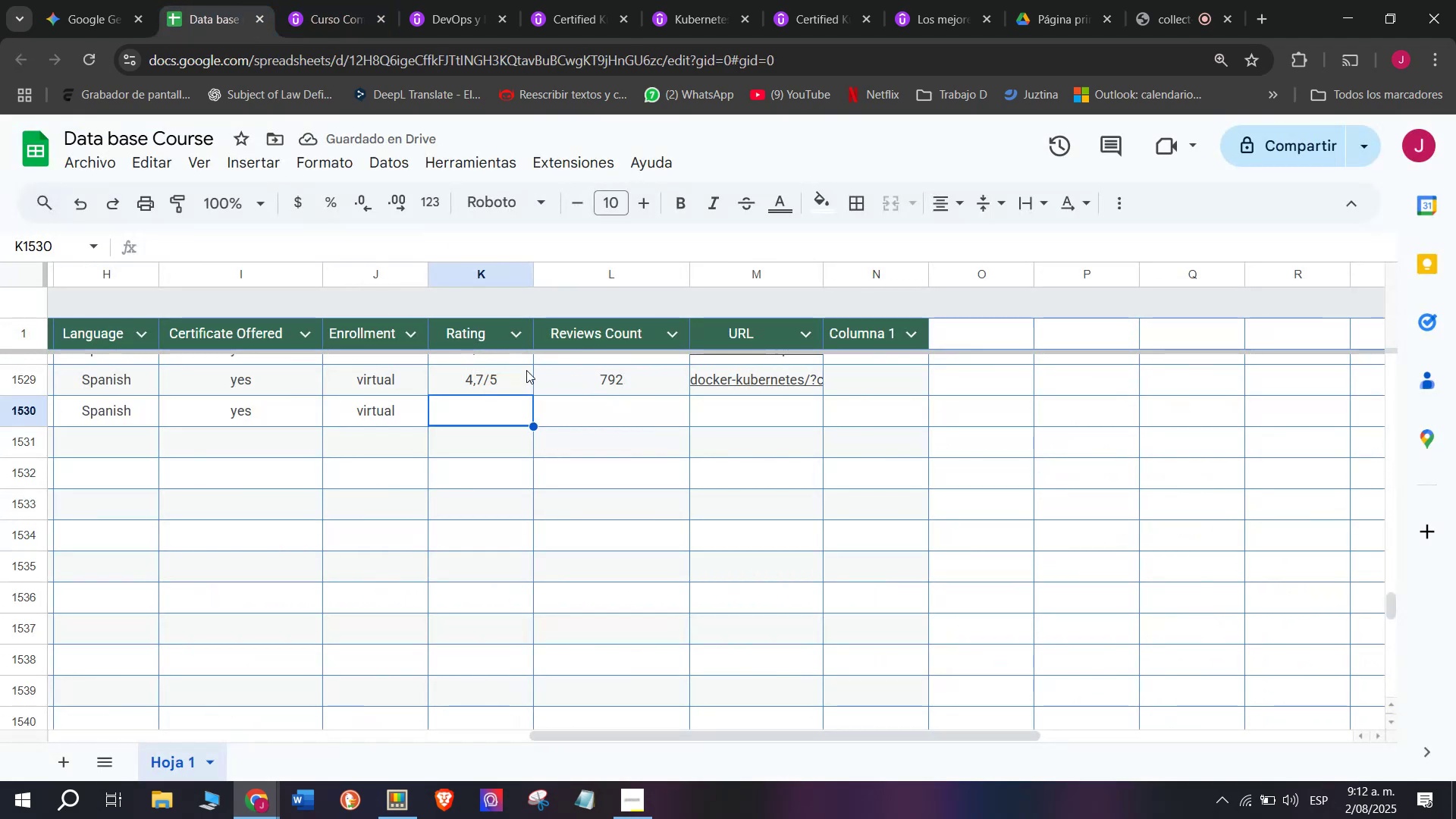 
key(Control+ControlLeft)
 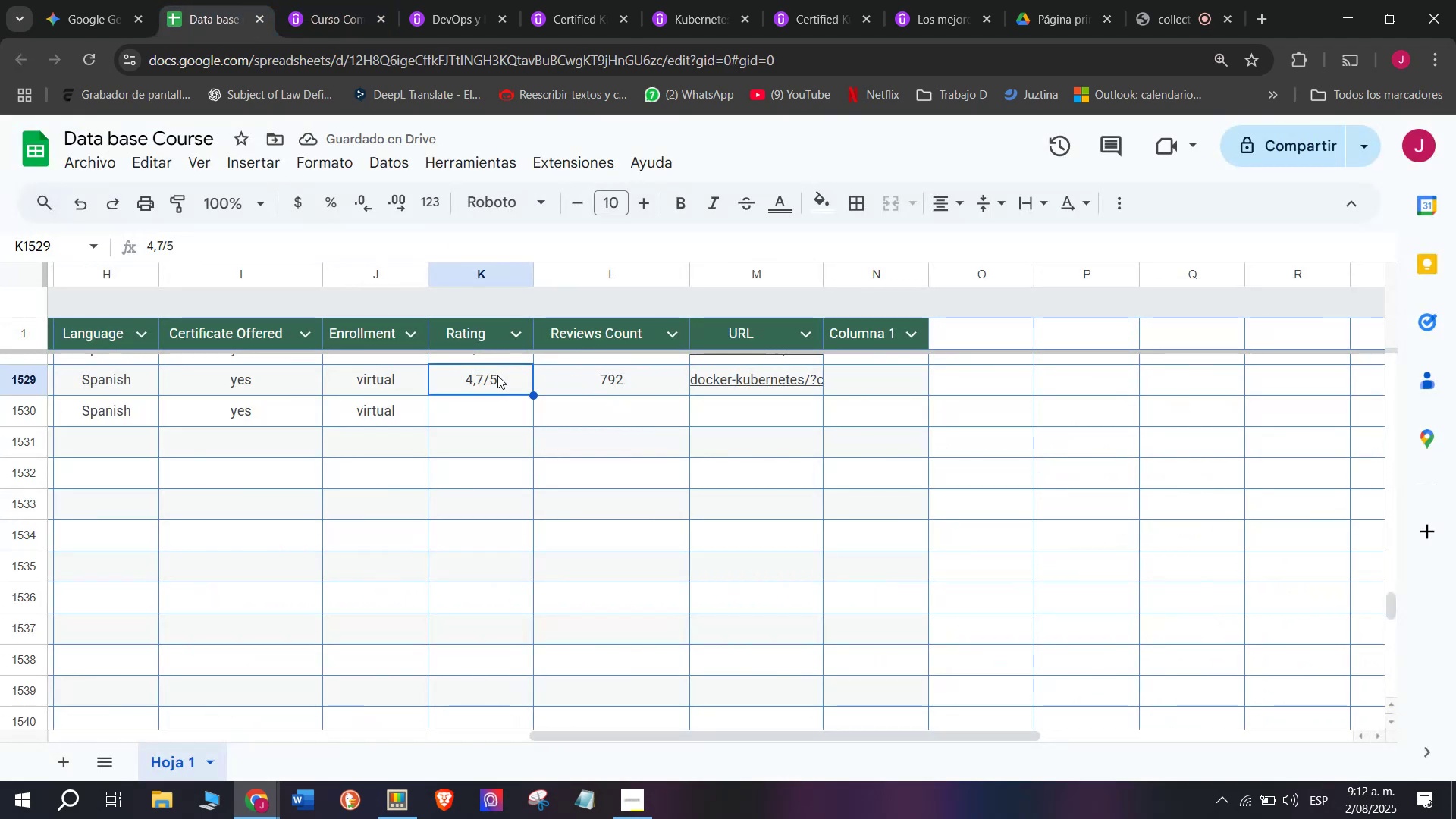 
key(Break)
 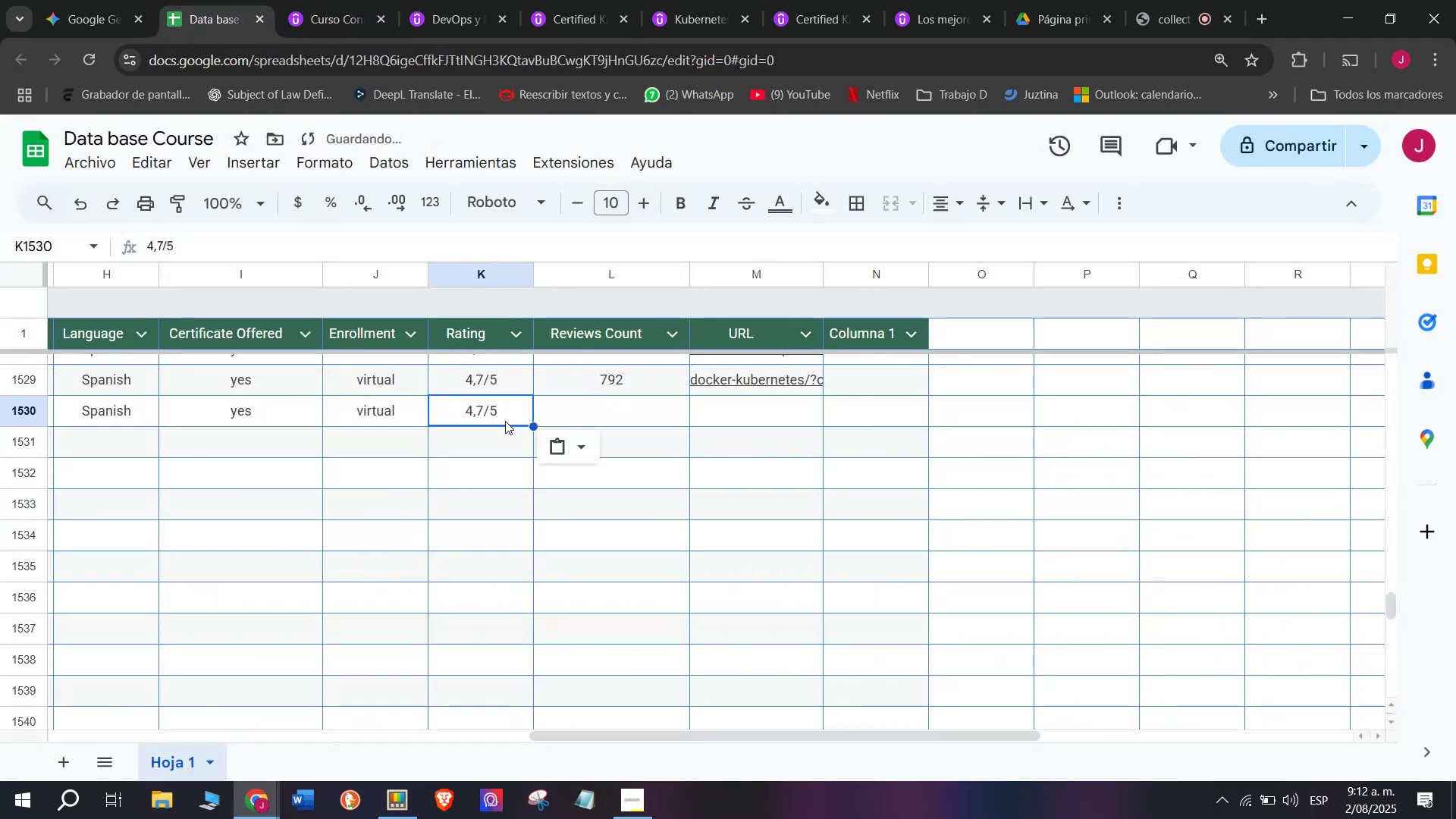 
key(Control+C)
 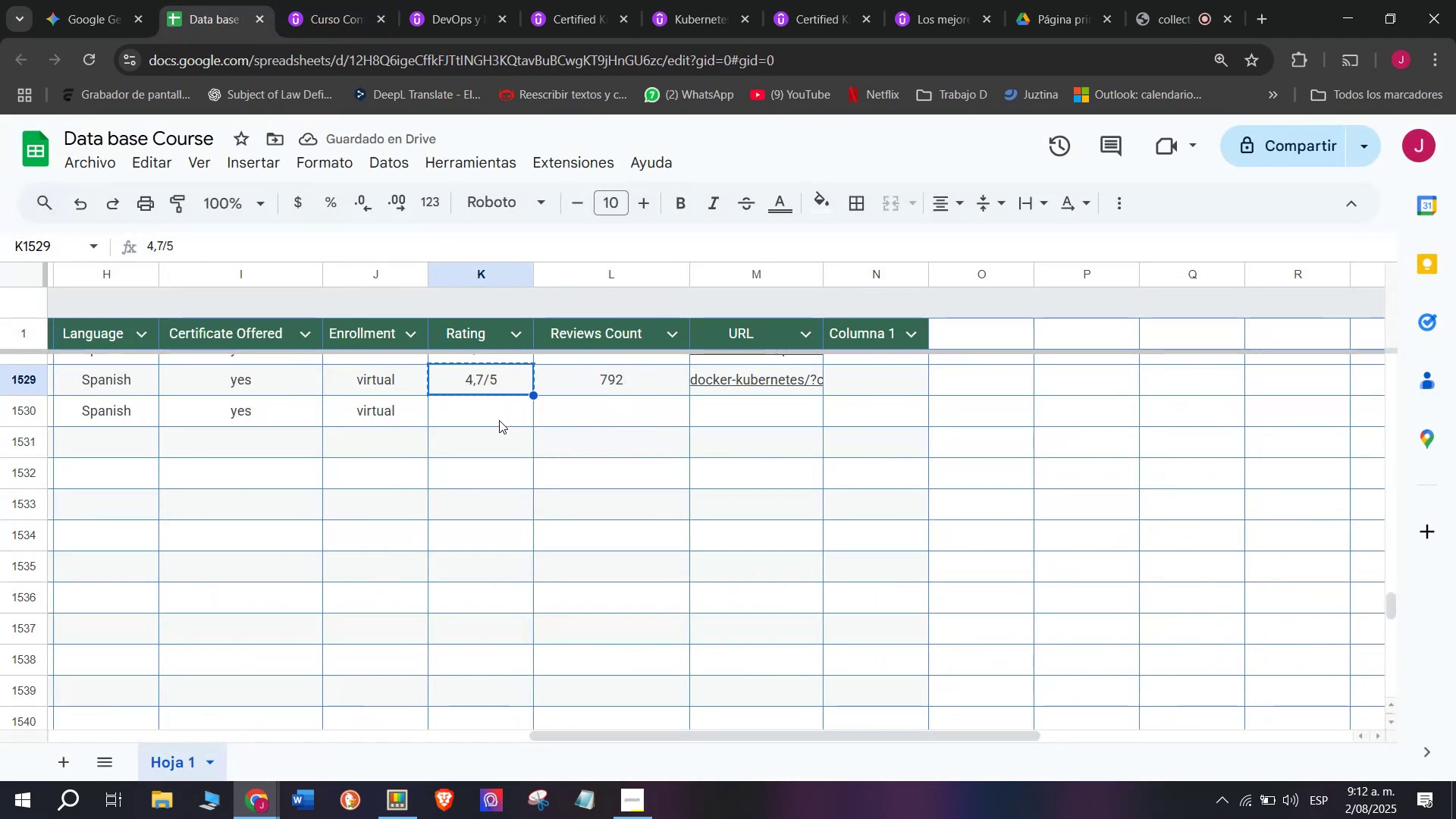 
key(Z)
 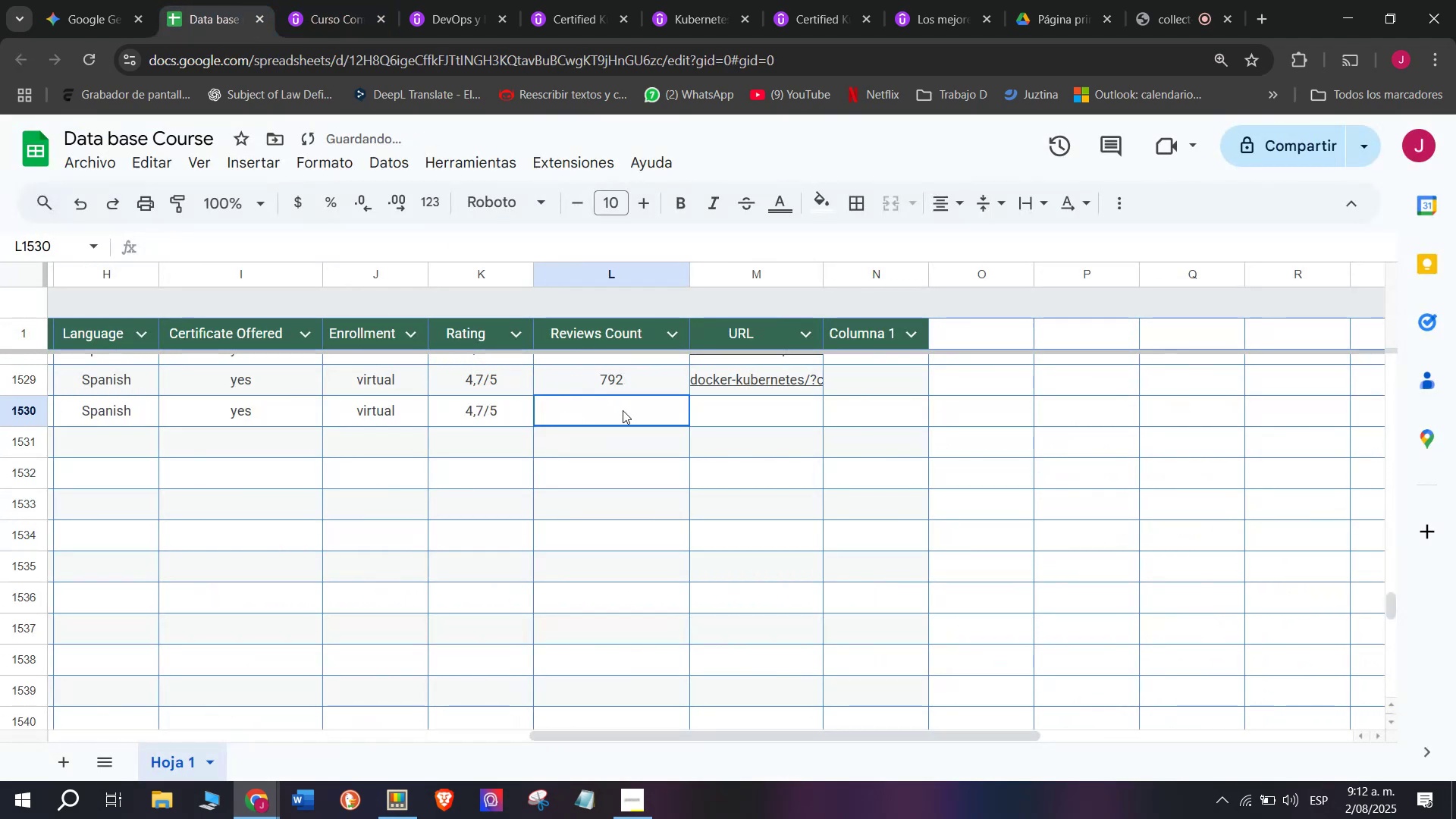 
key(Control+ControlLeft)
 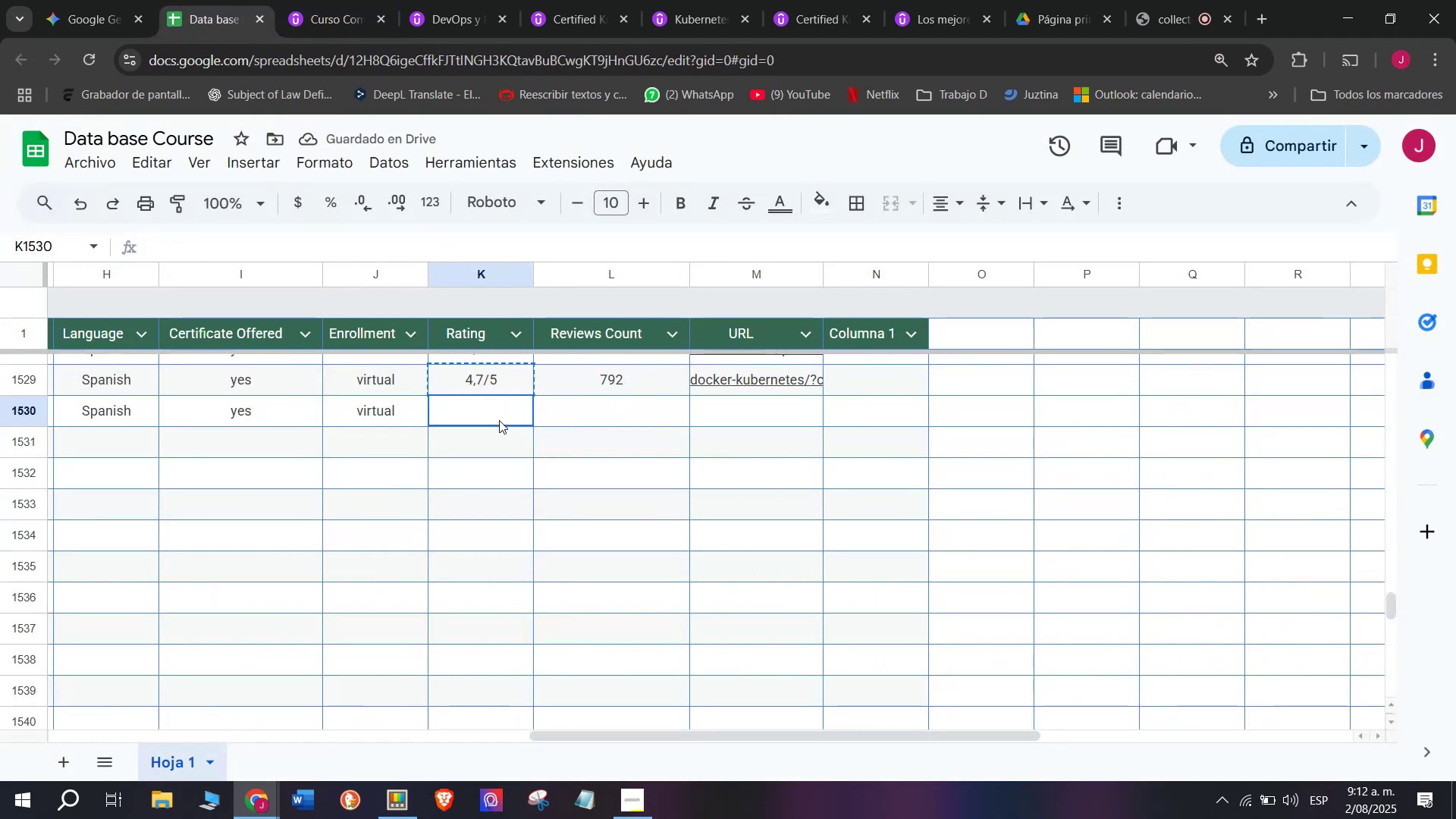 
key(Control+V)
 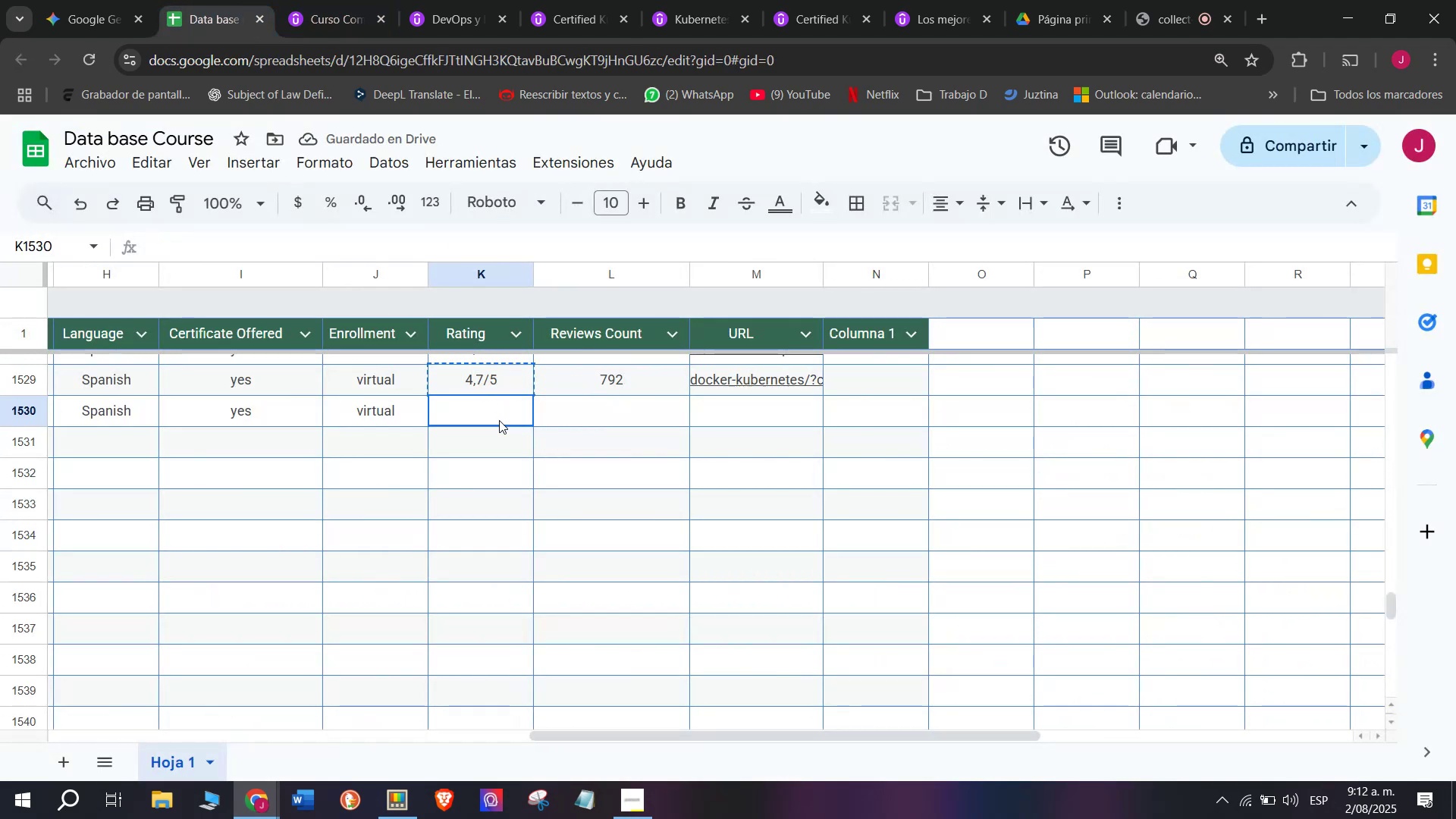 
double_click([499, 420])
 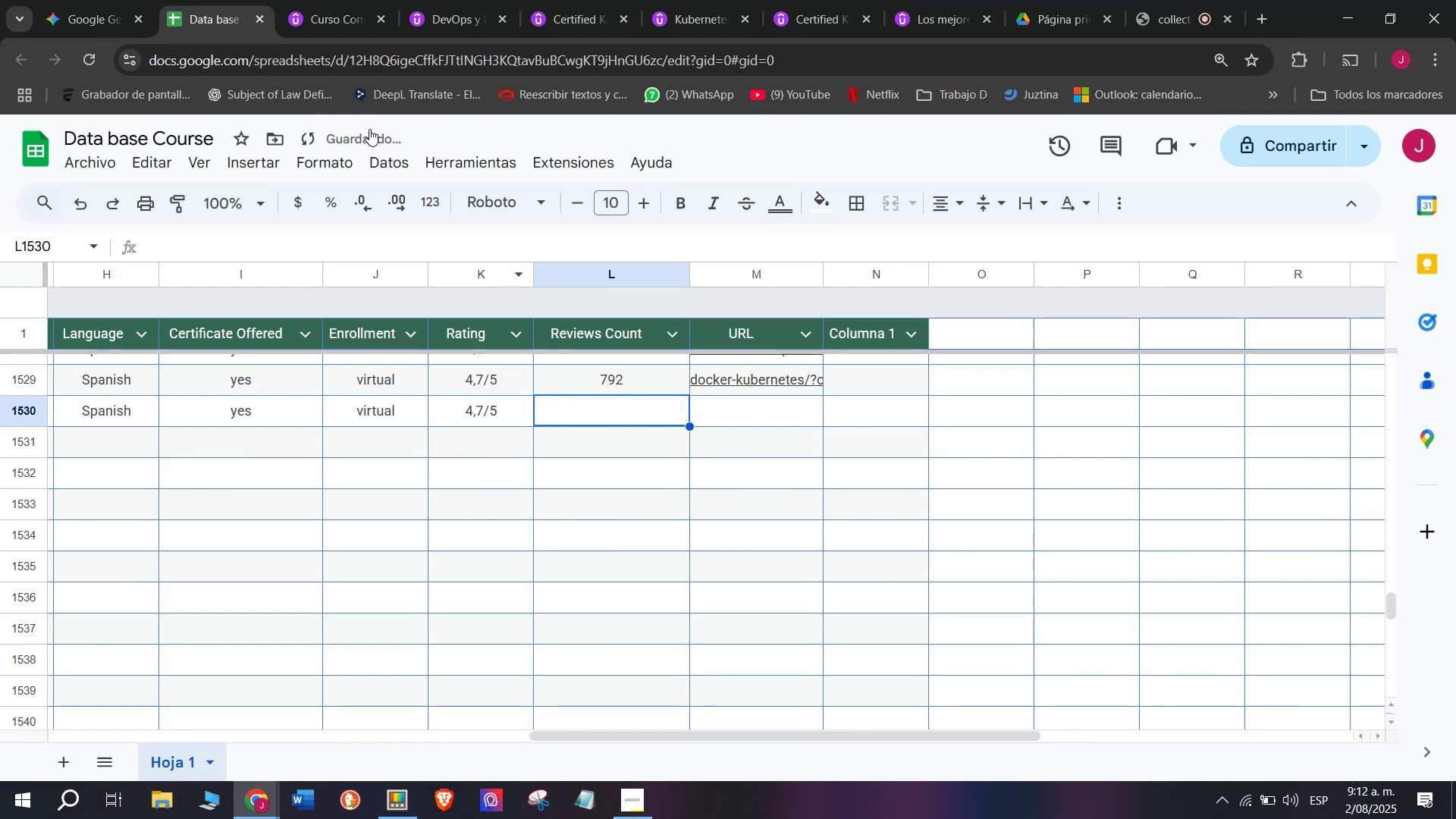 
left_click([345, 0])
 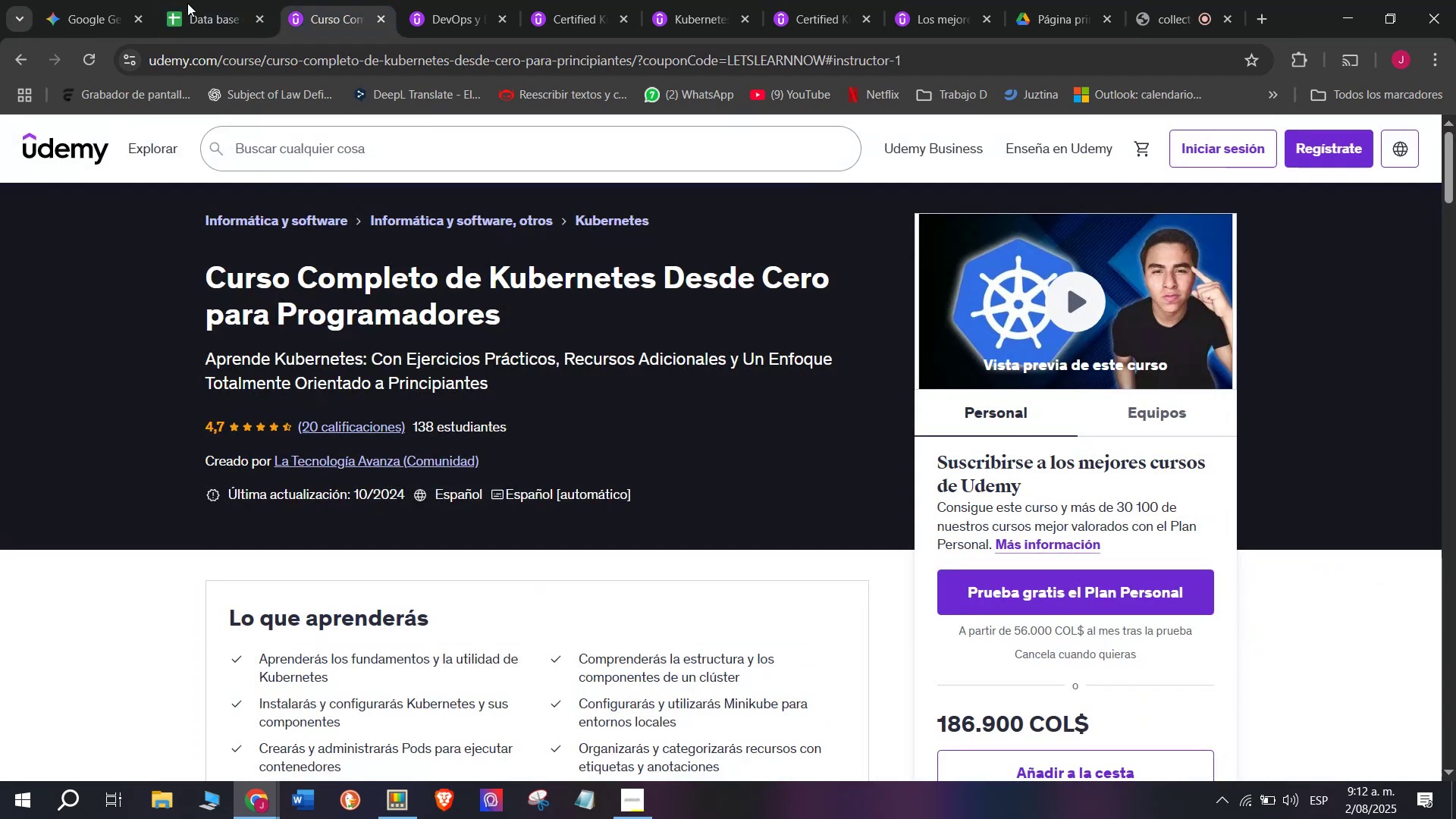 
left_click([173, 0])
 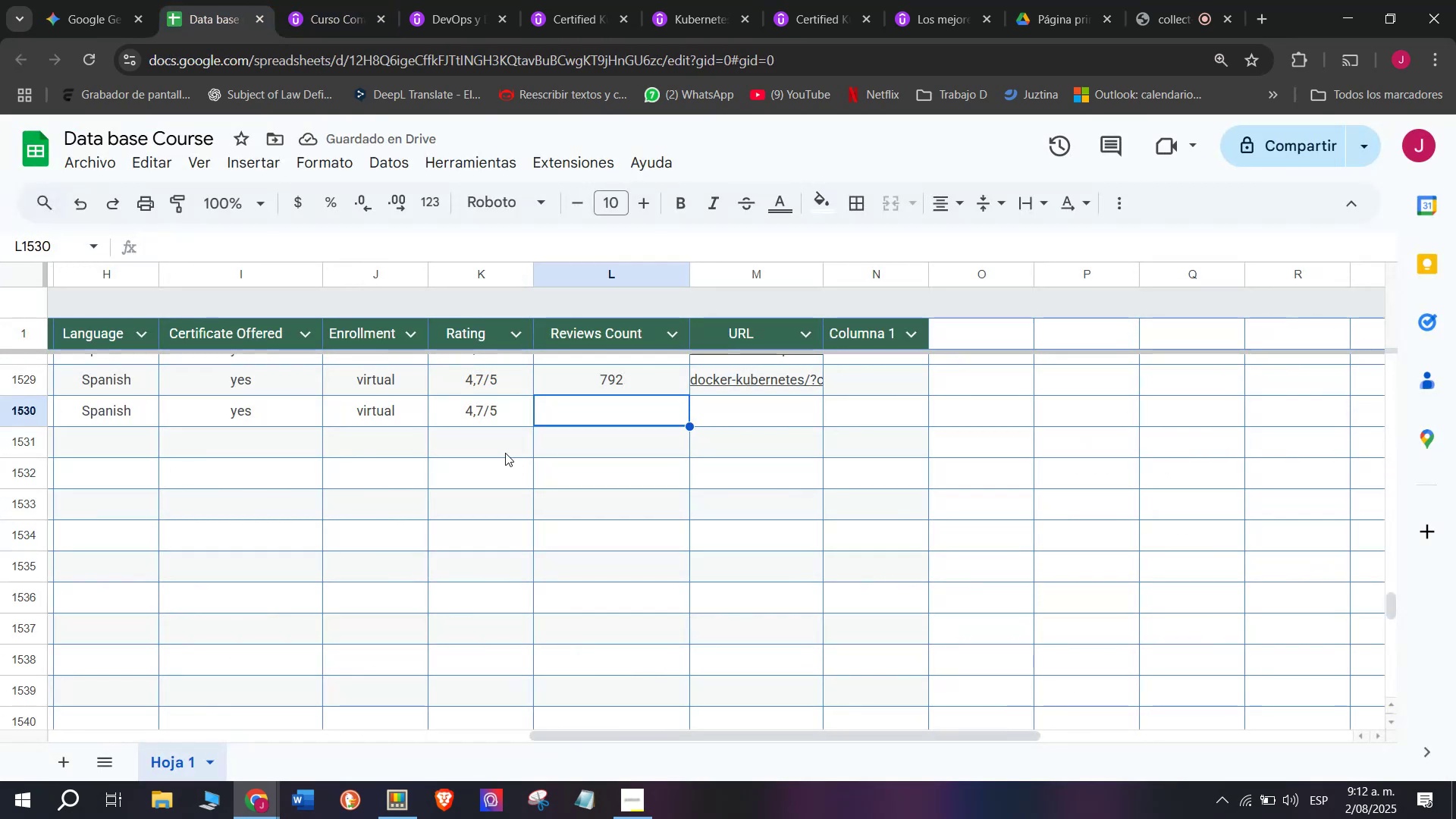 
type(20)
 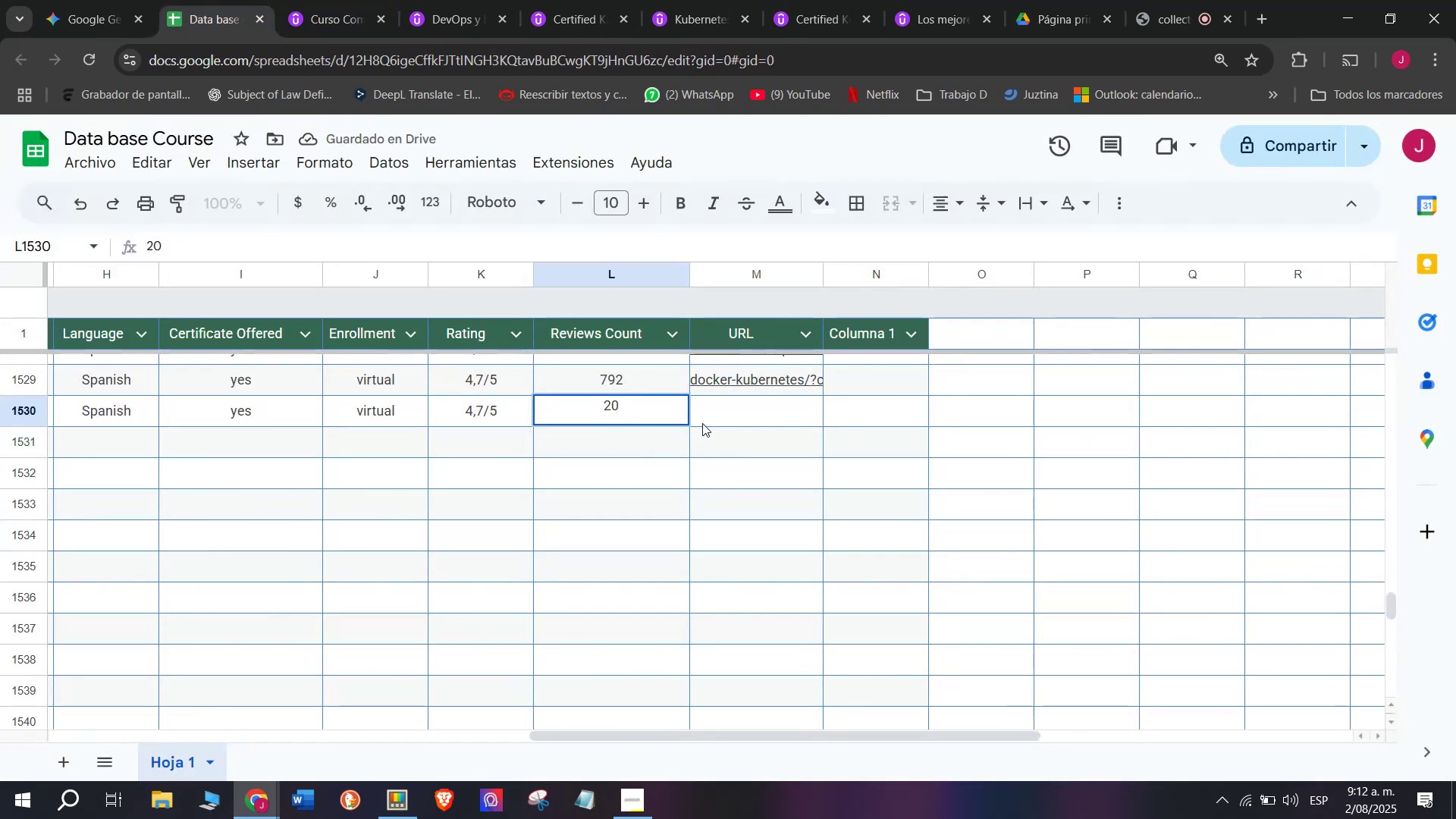 
left_click([723, 415])
 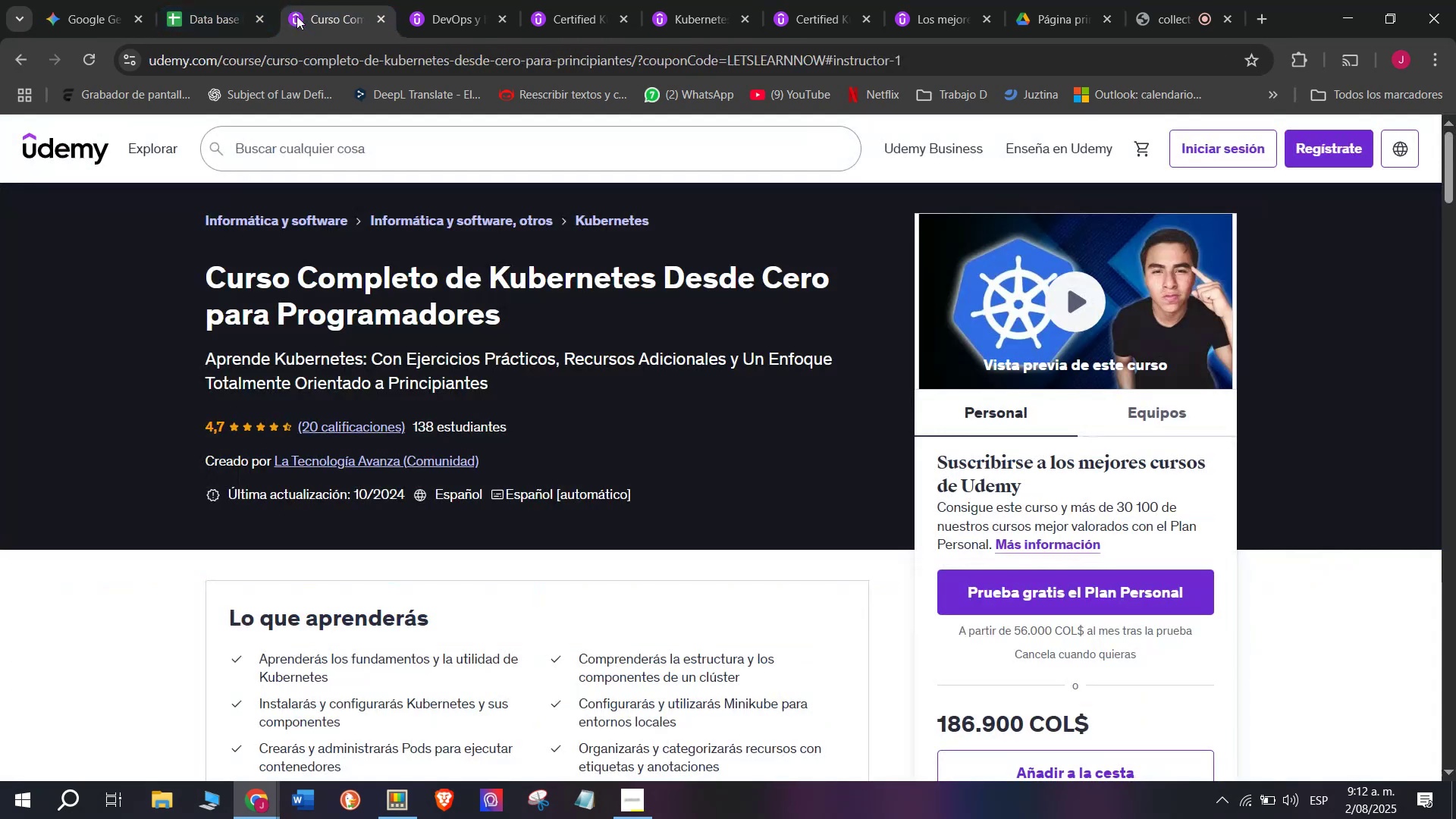 
double_click([312, 61])
 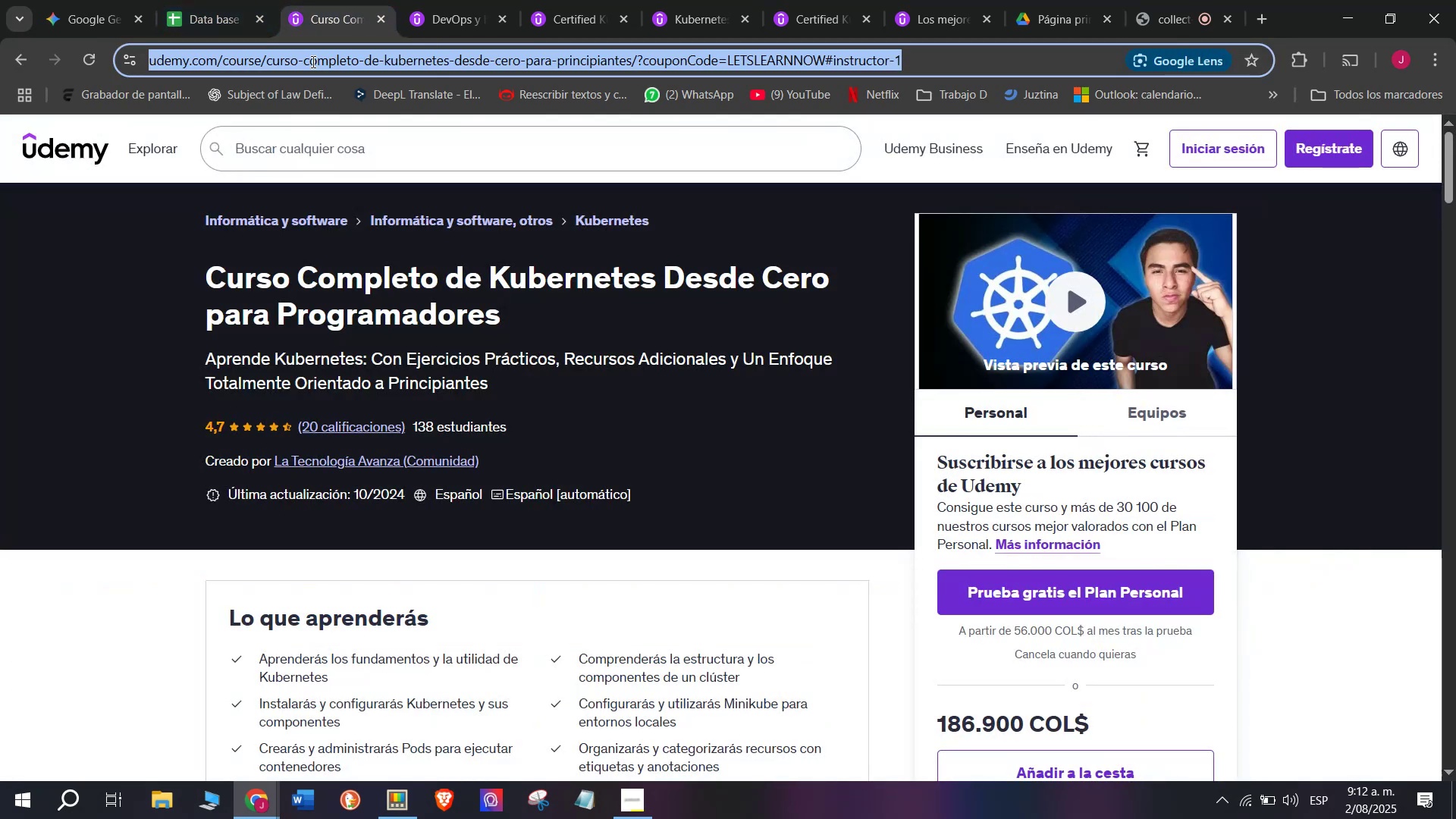 
triple_click([312, 61])
 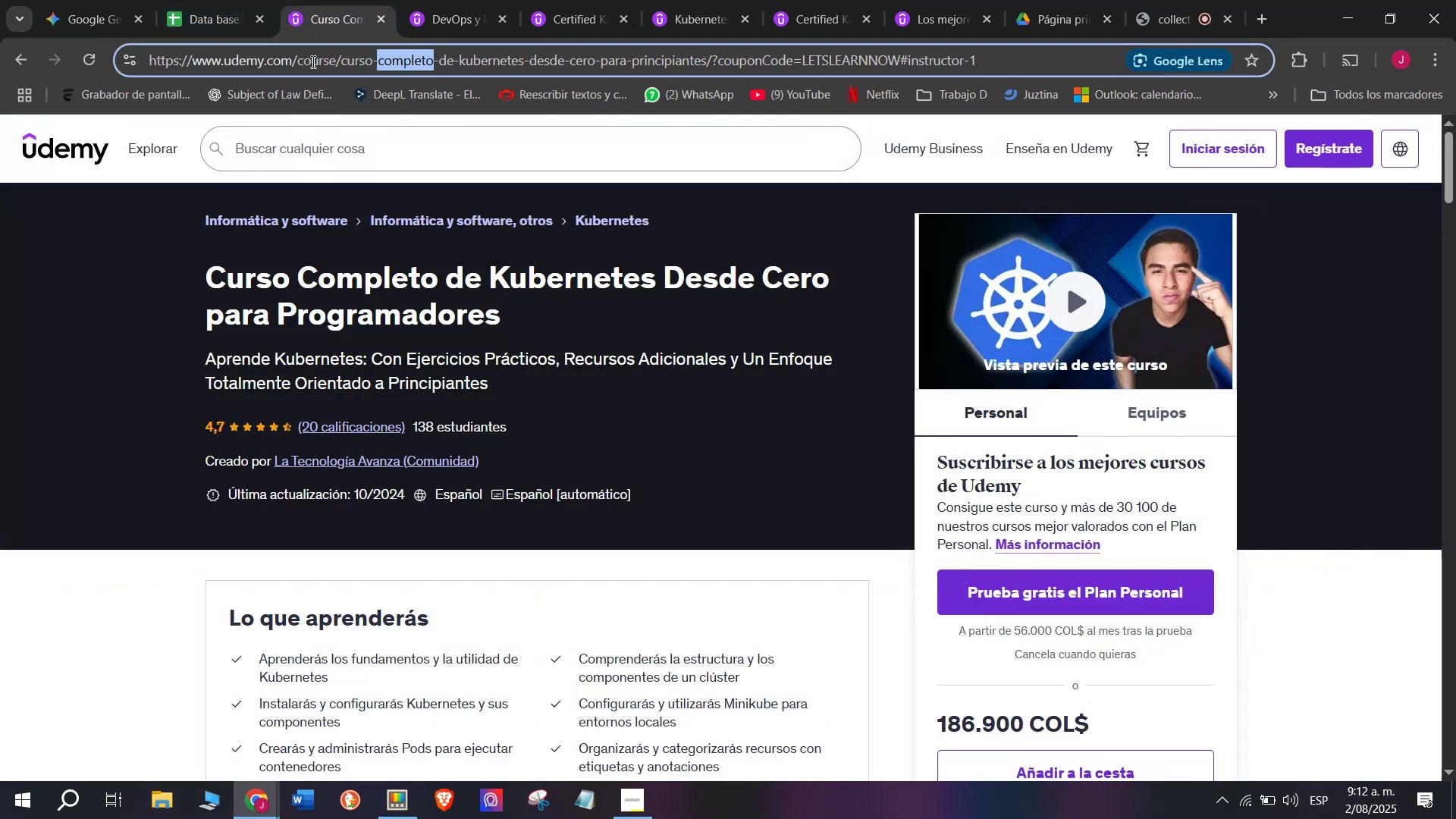 
triple_click([312, 61])
 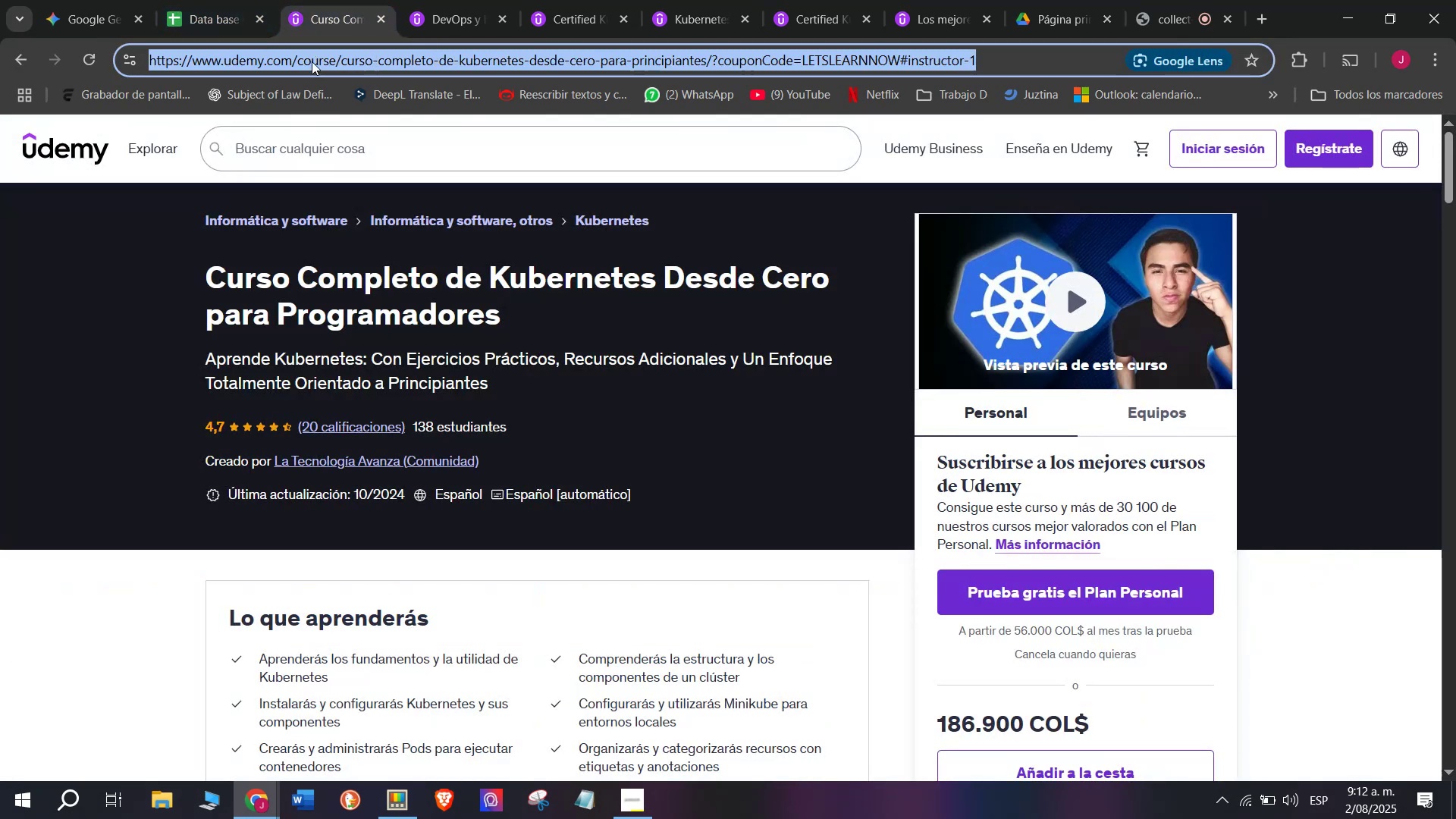 
key(Control+ControlLeft)
 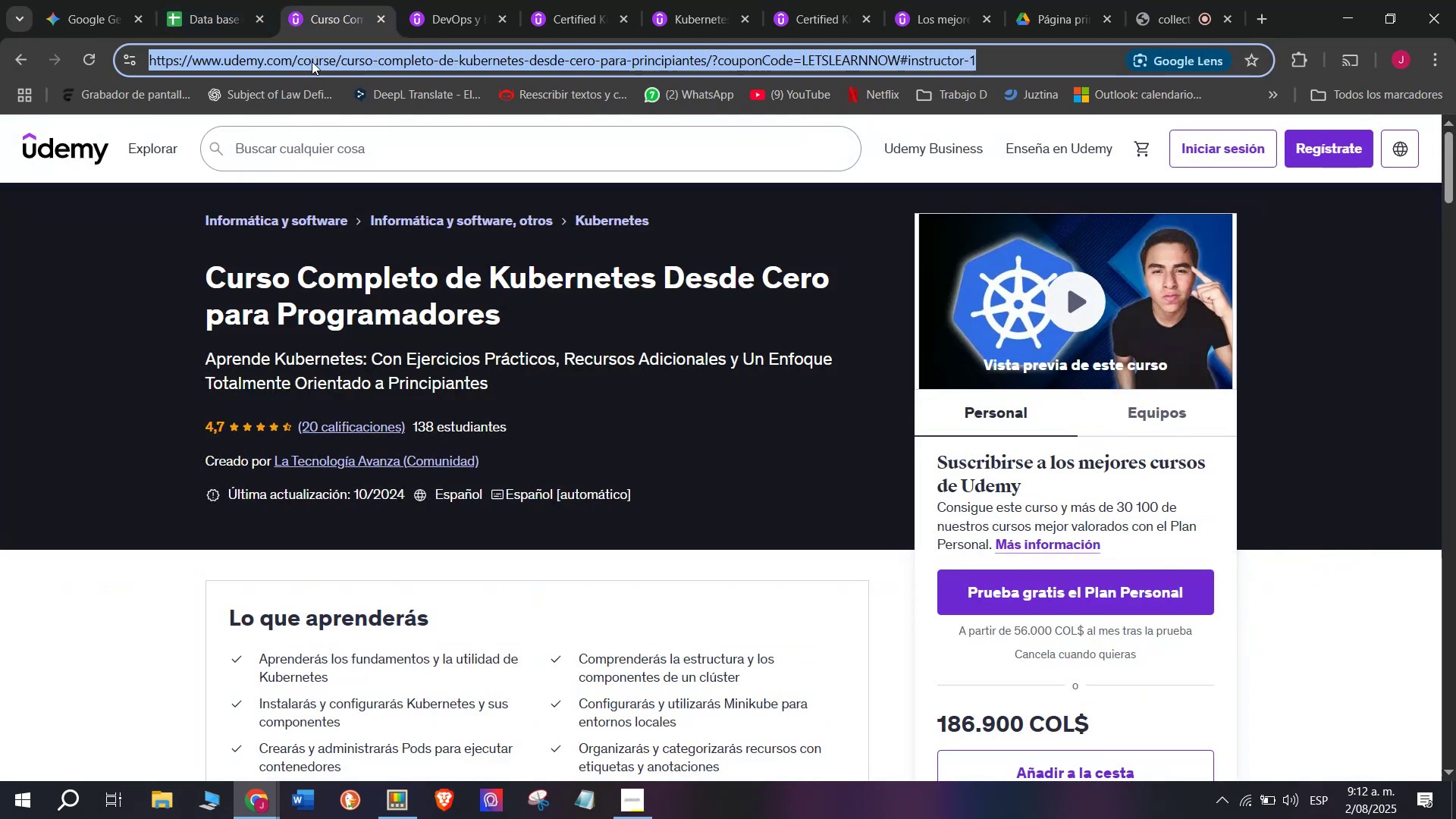 
key(Break)
 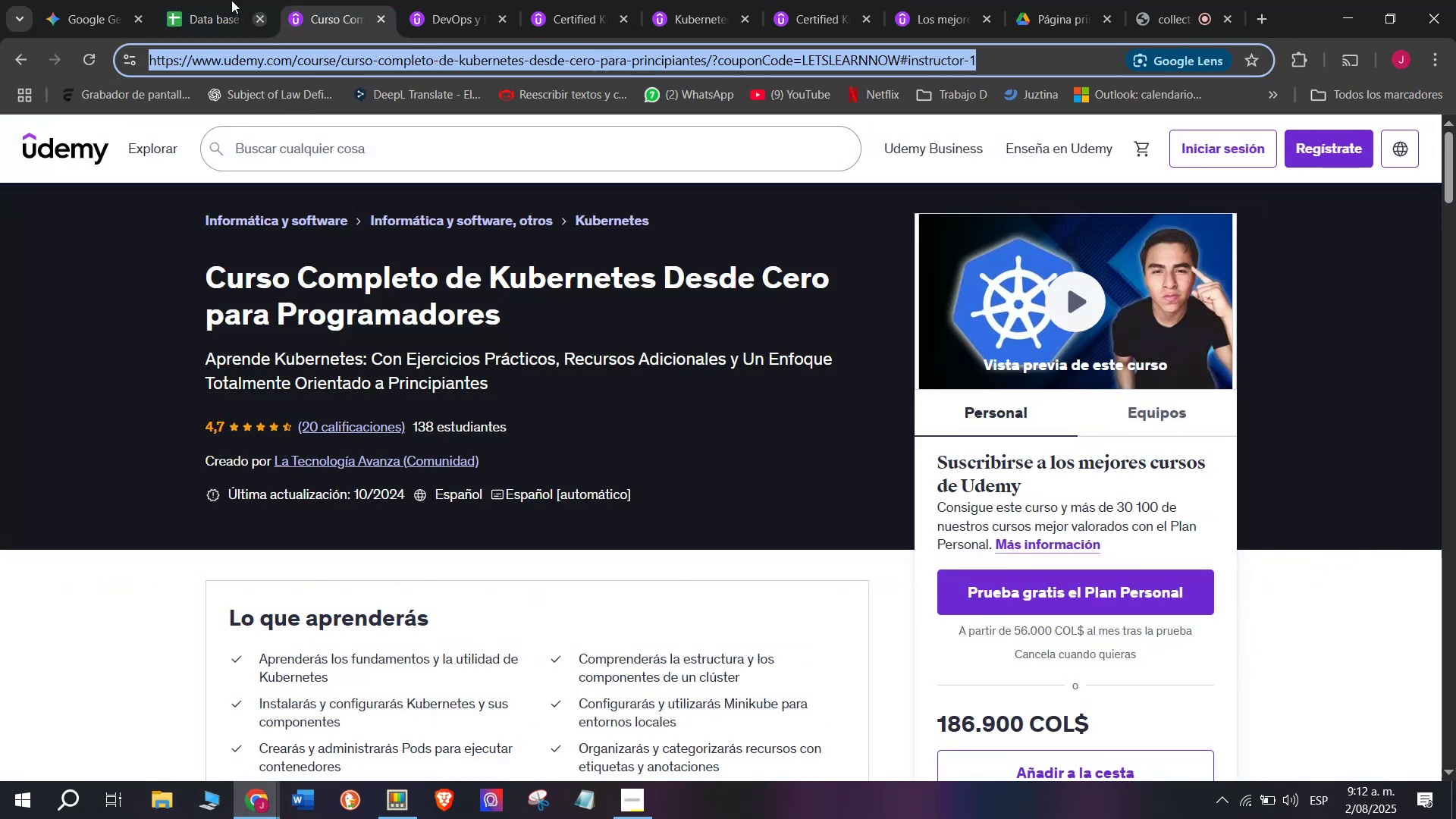 
key(Control+C)
 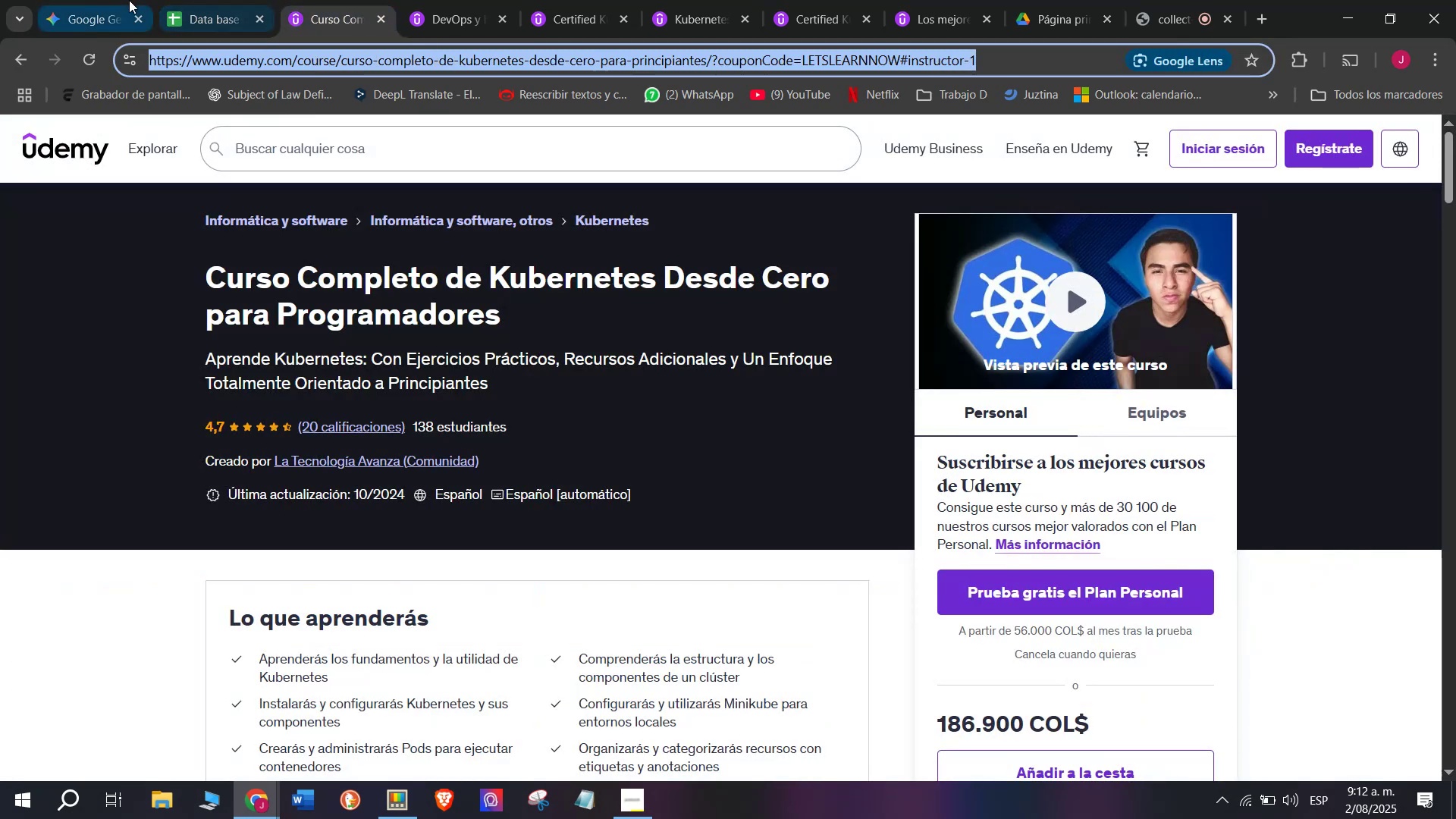 
left_click([199, 0])
 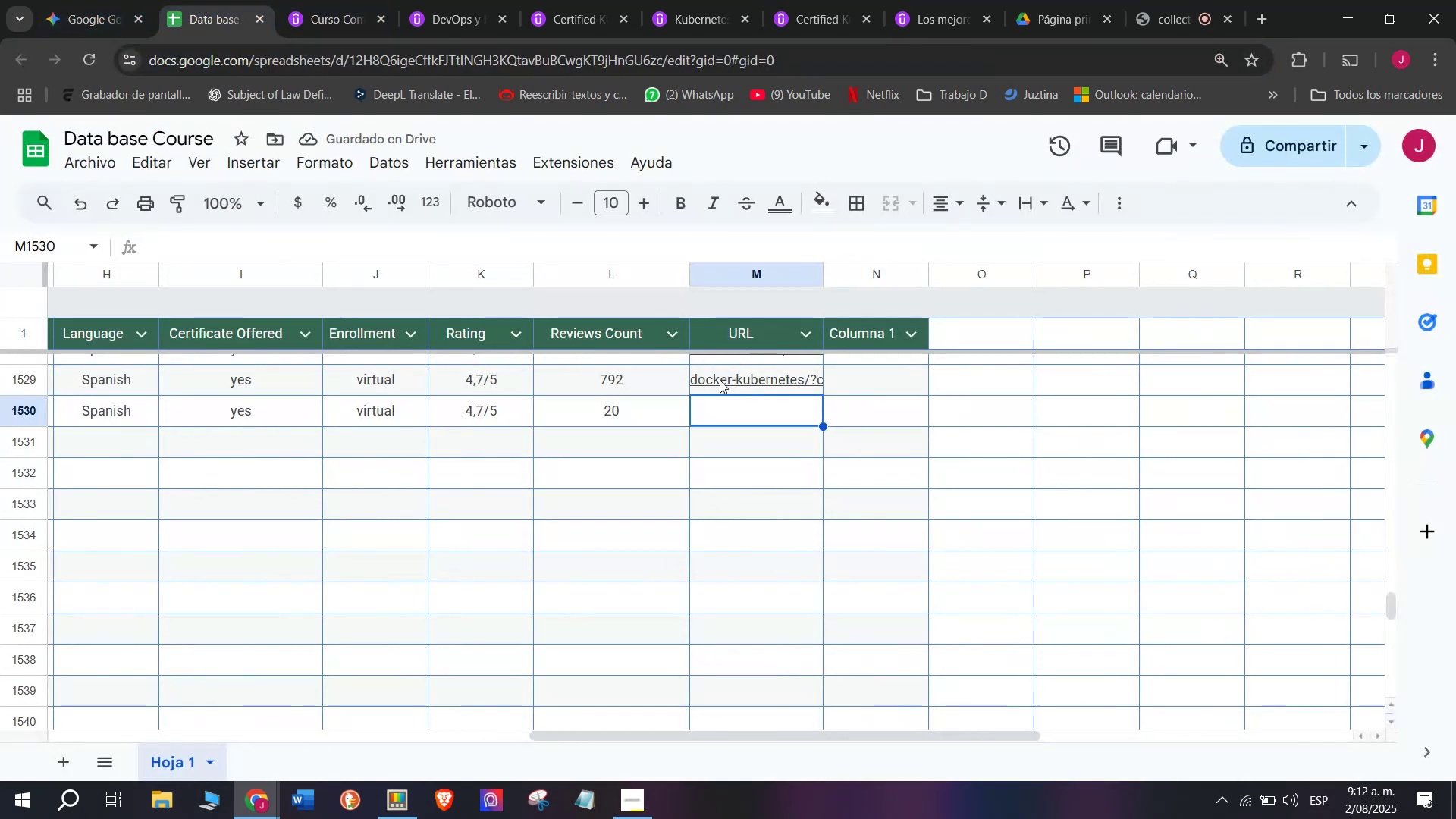 
key(Z)
 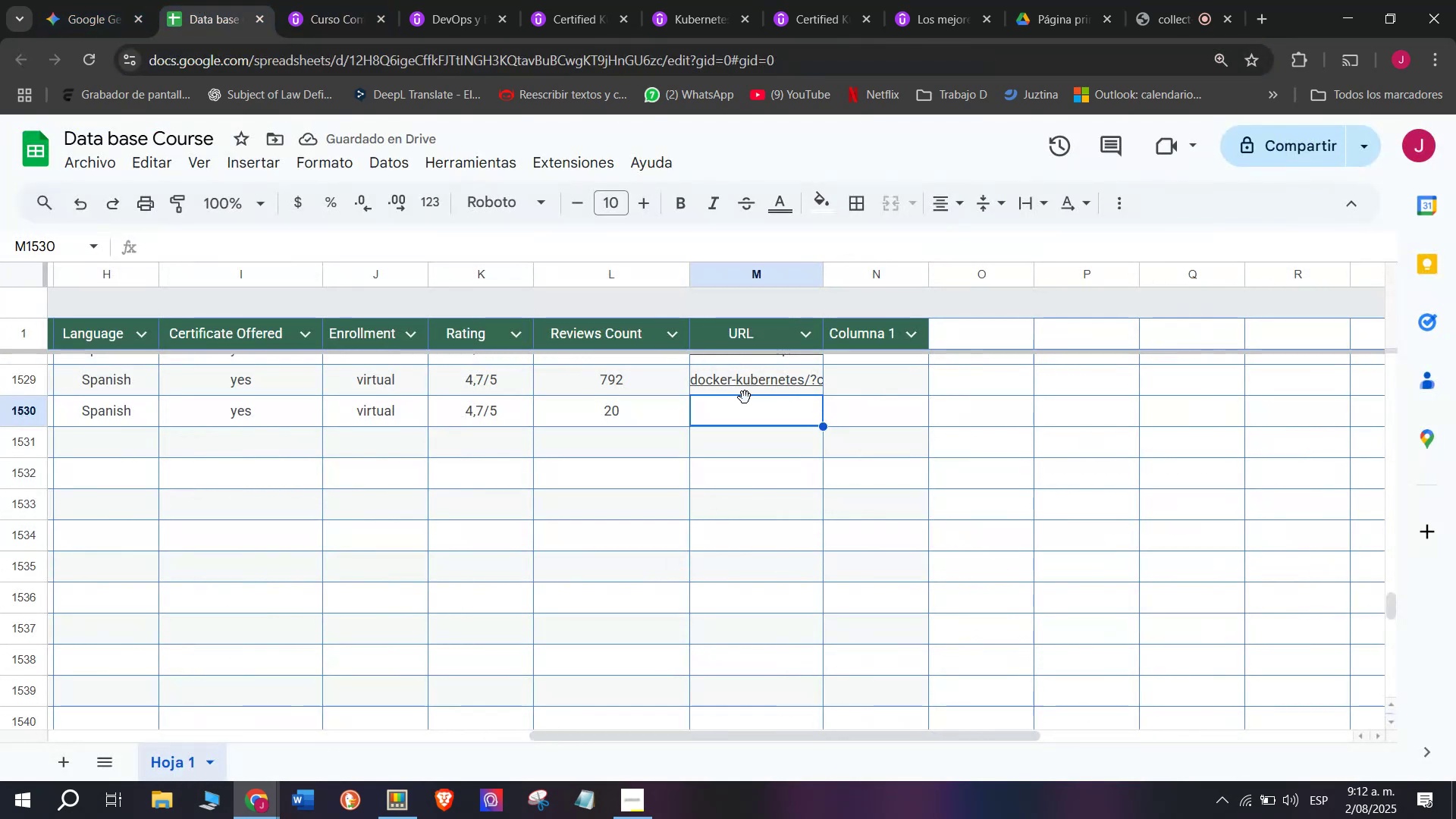 
key(Control+ControlLeft)
 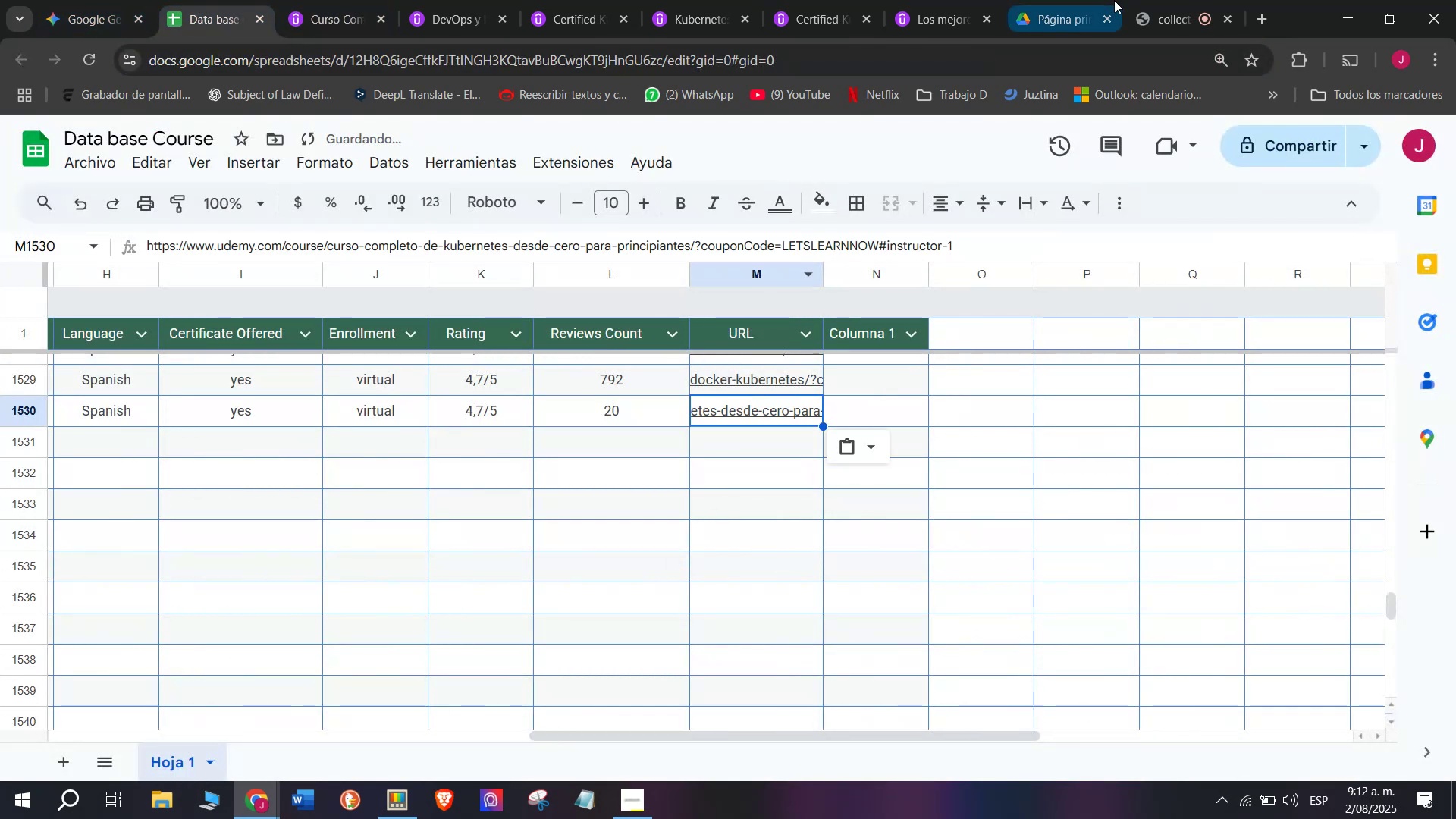 
key(Control+V)
 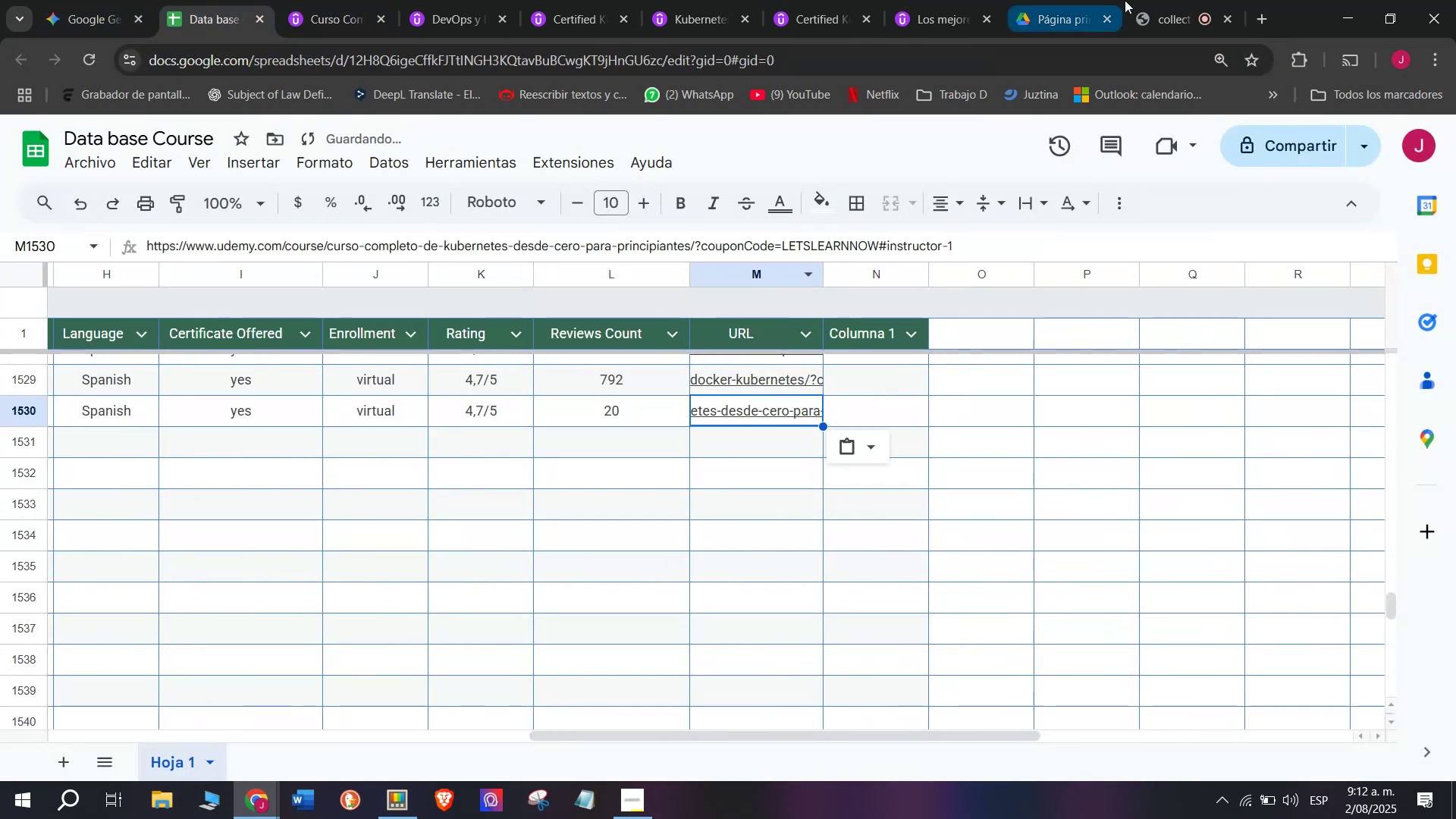 
left_click([1144, 0])
 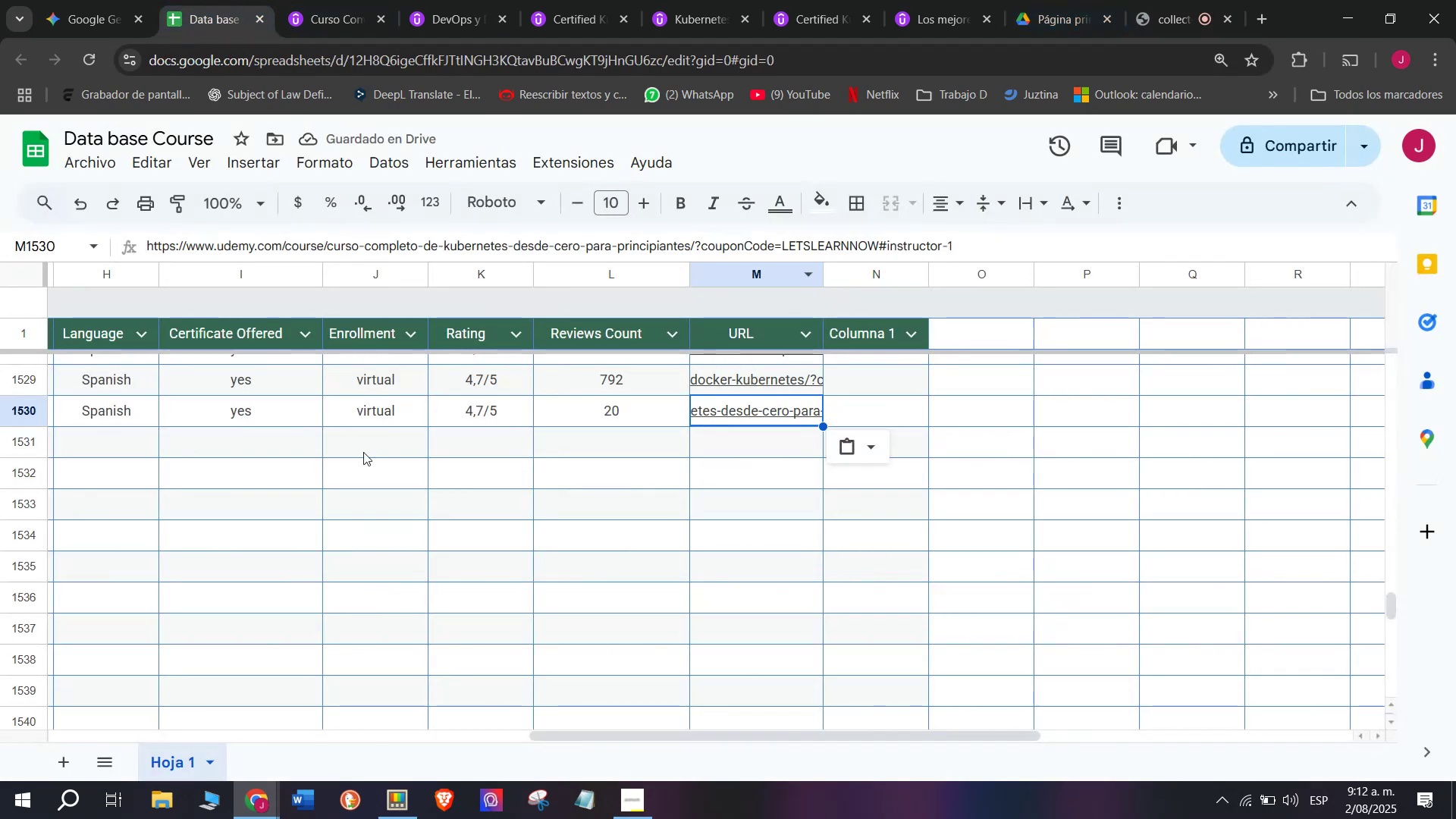 
scroll: coordinate [223, 430], scroll_direction: up, amount: 3.0
 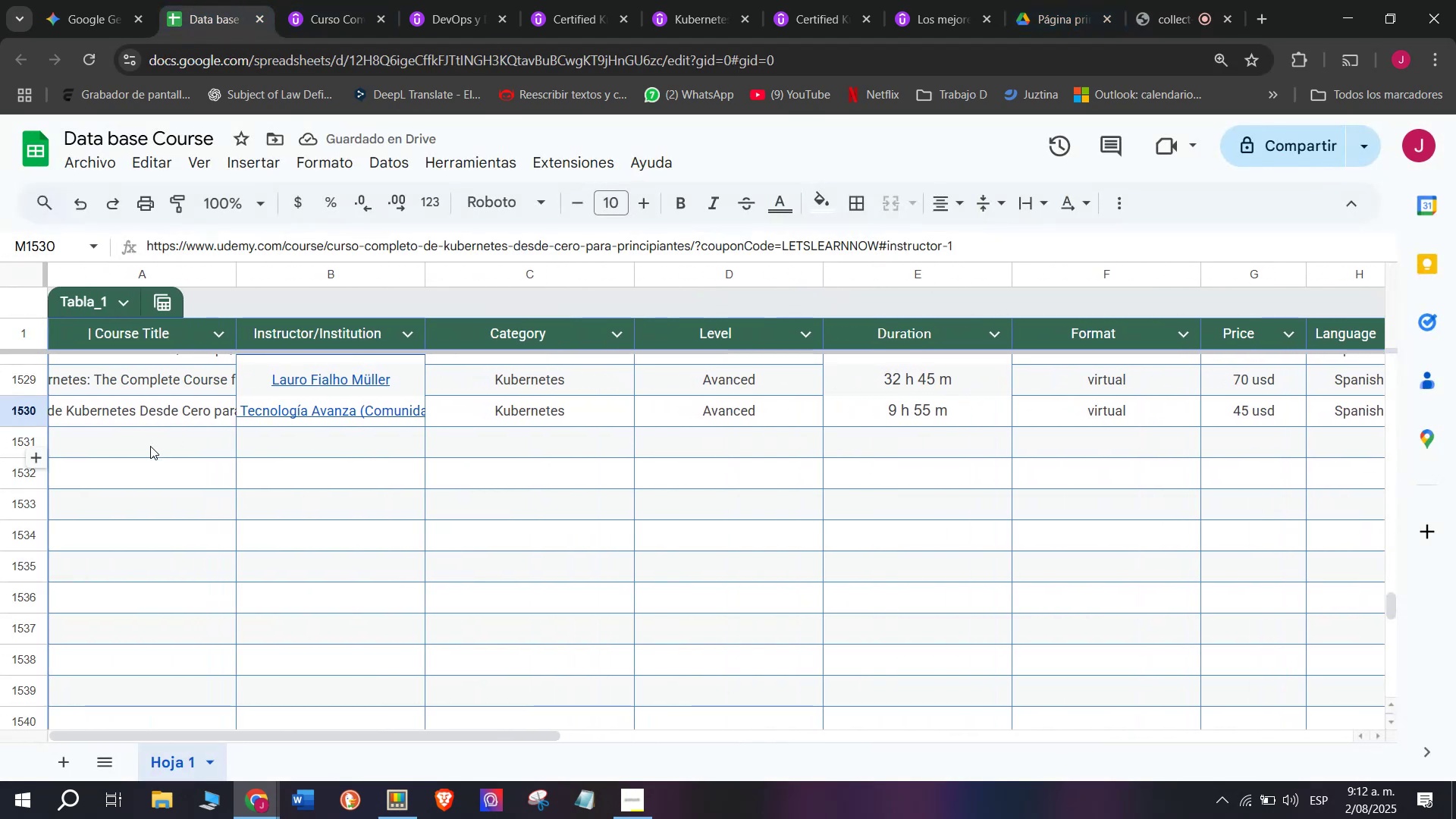 
left_click([150, 446])
 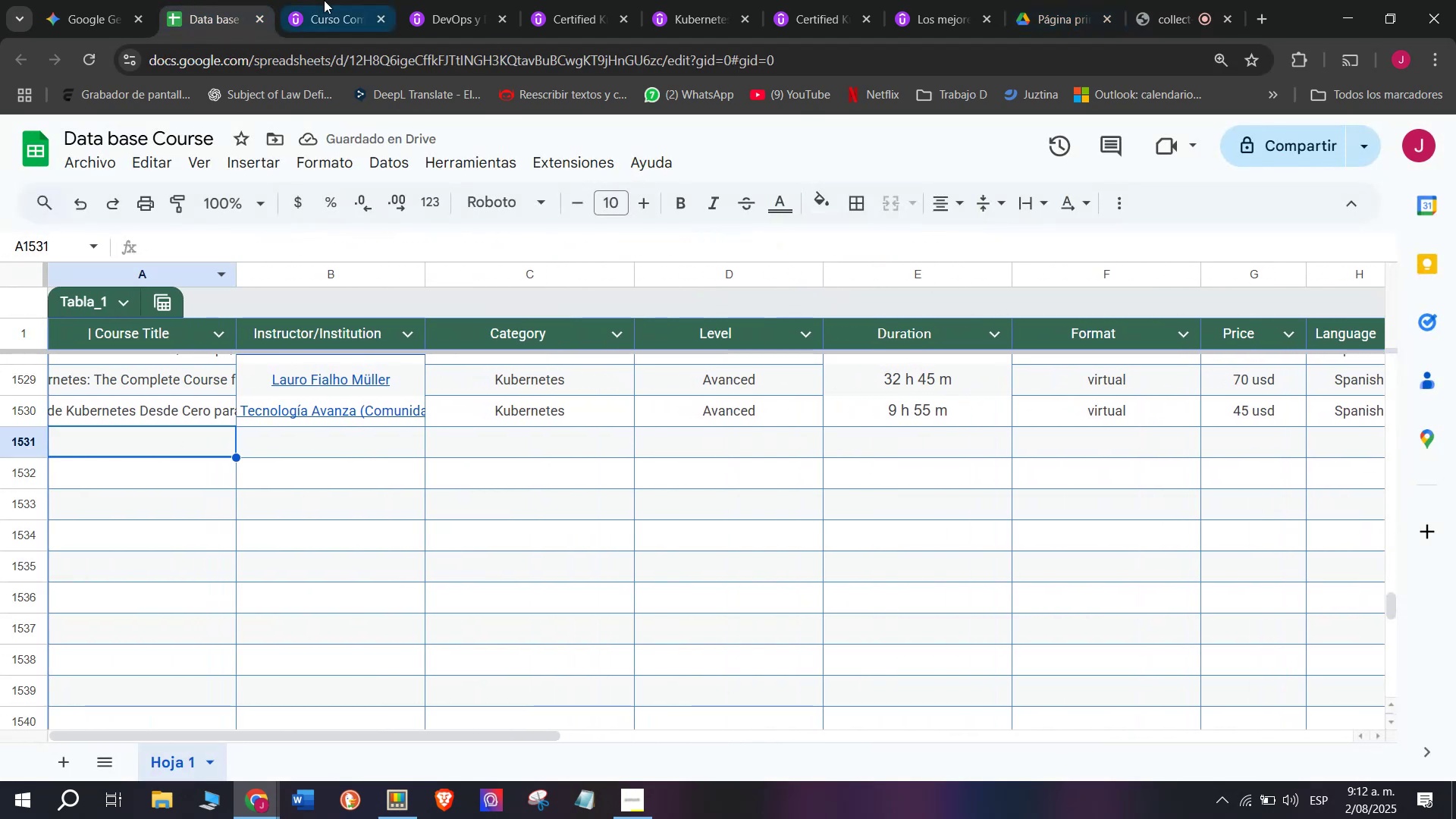 
left_click([347, 0])
 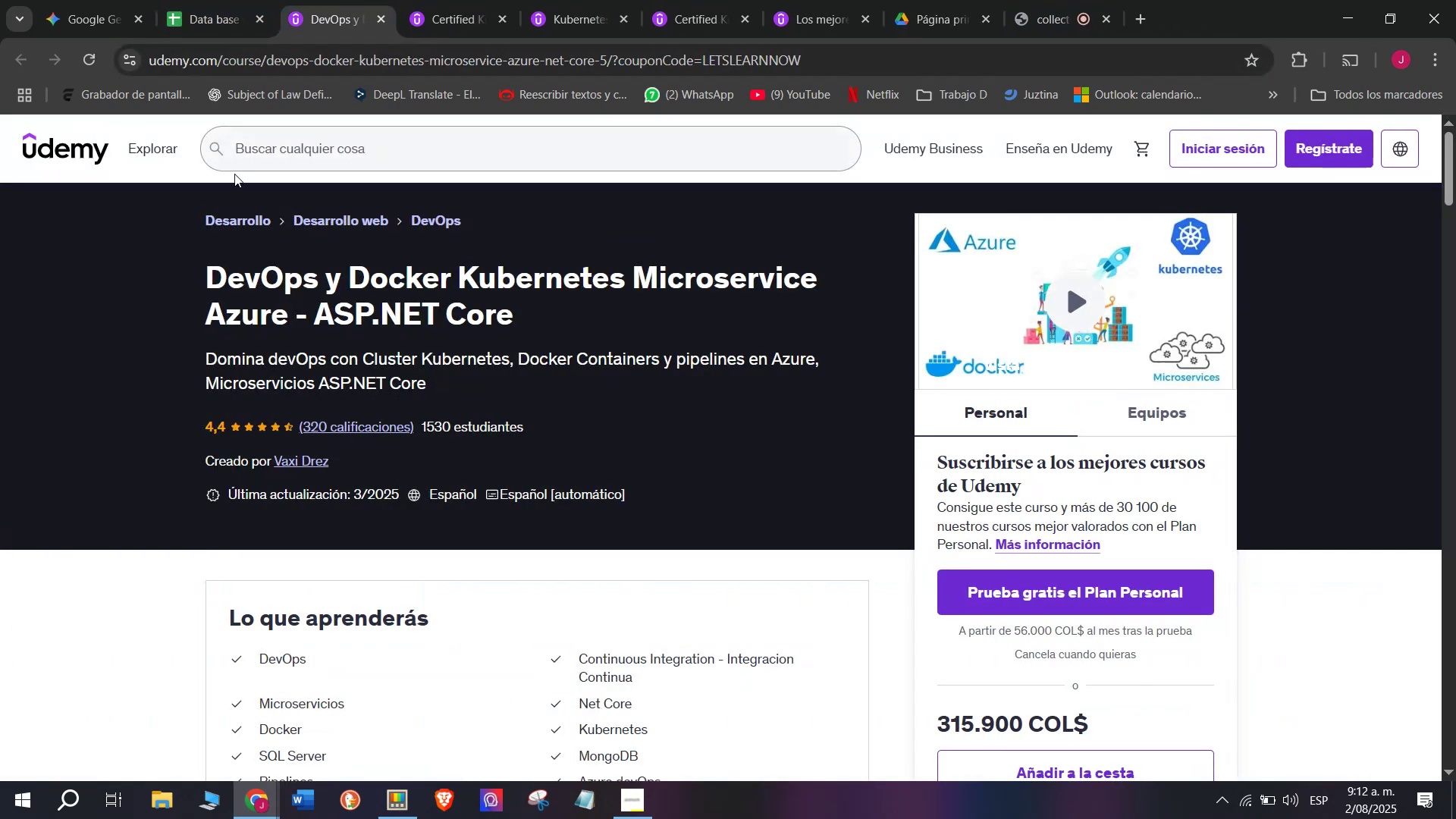 
left_click_drag(start_coordinate=[192, 264], to_coordinate=[583, 315])
 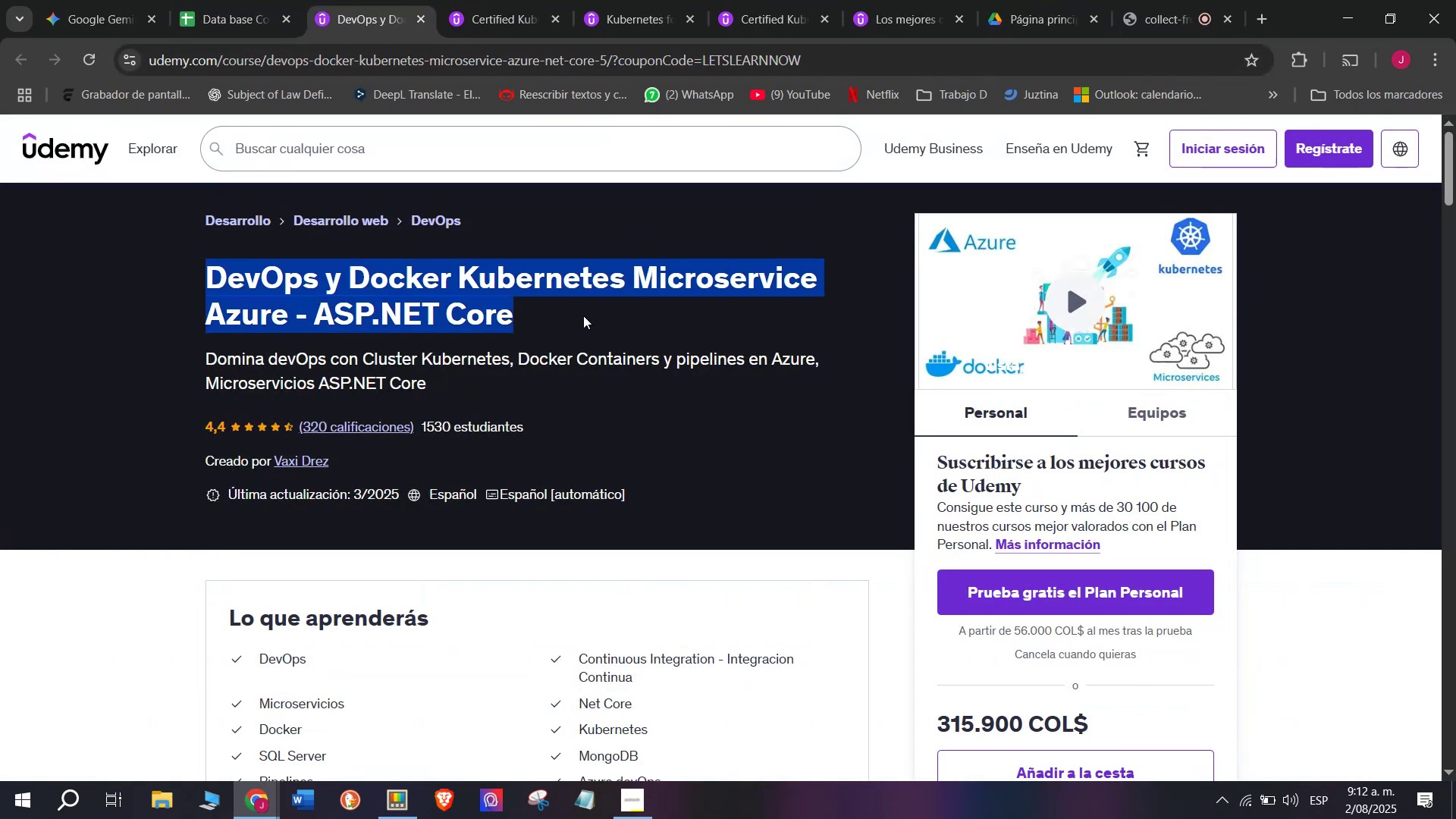 
key(Control+ControlLeft)
 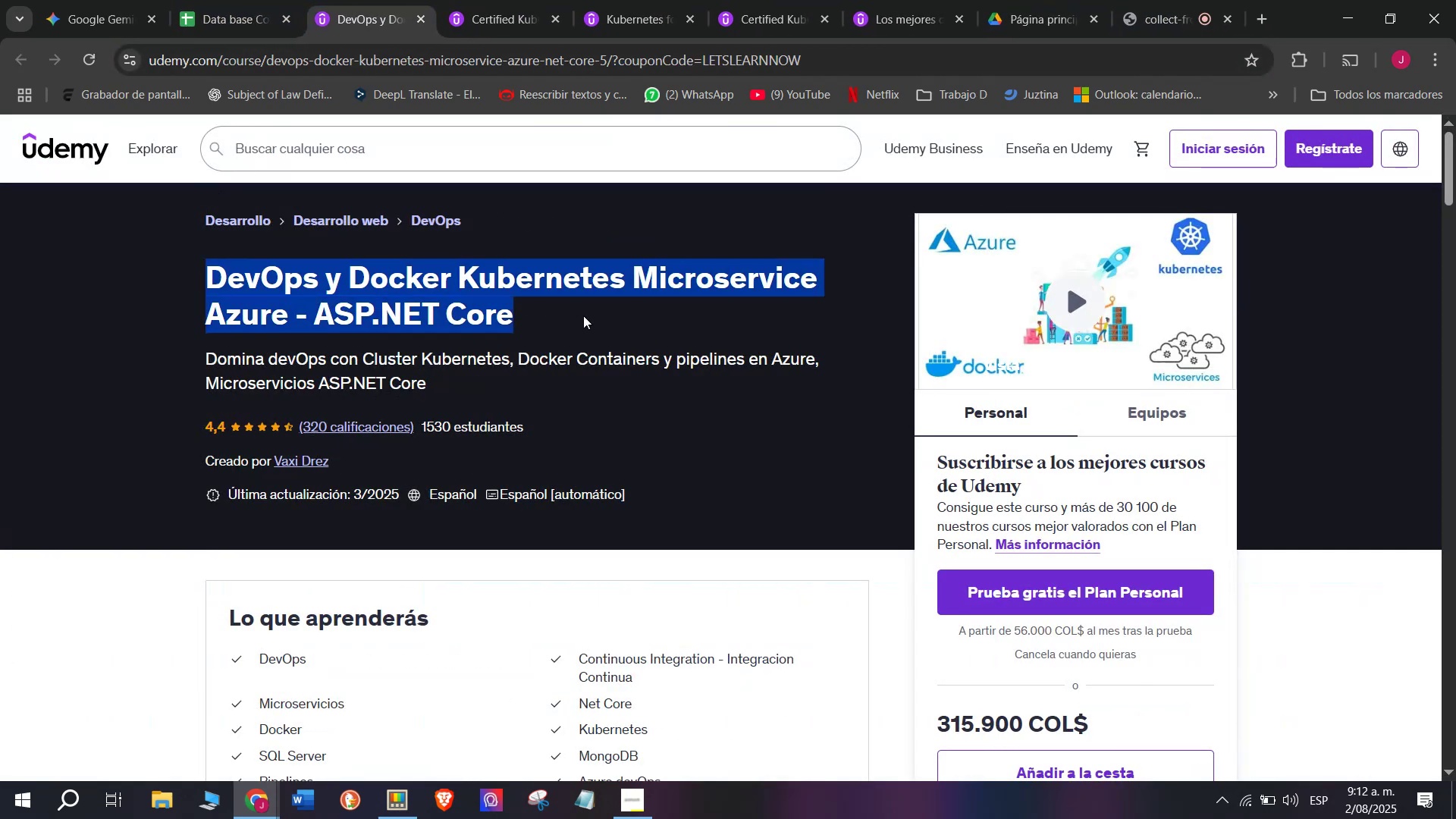 
key(Break)
 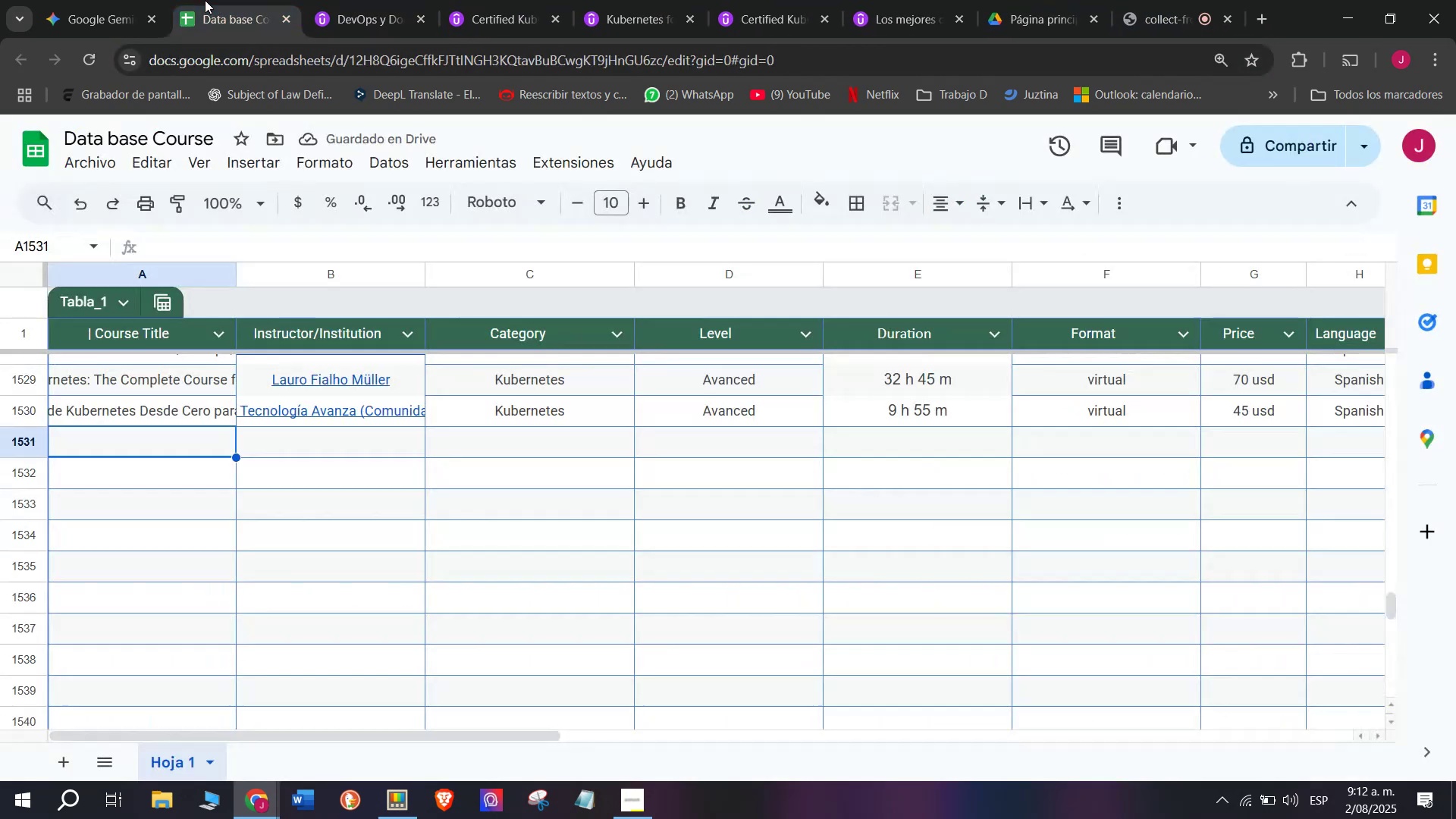 
key(Control+C)
 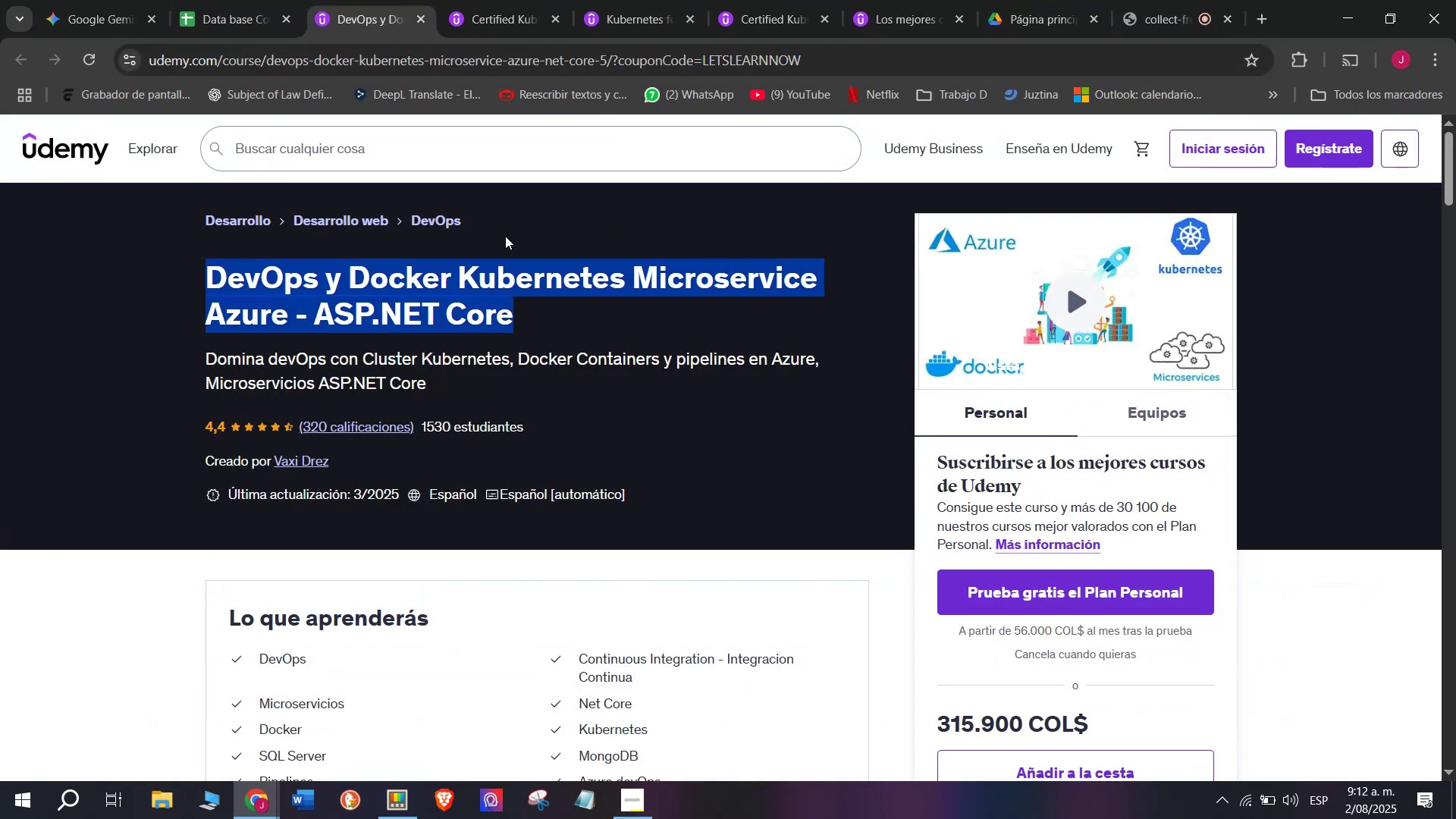 
key(Control+ControlLeft)
 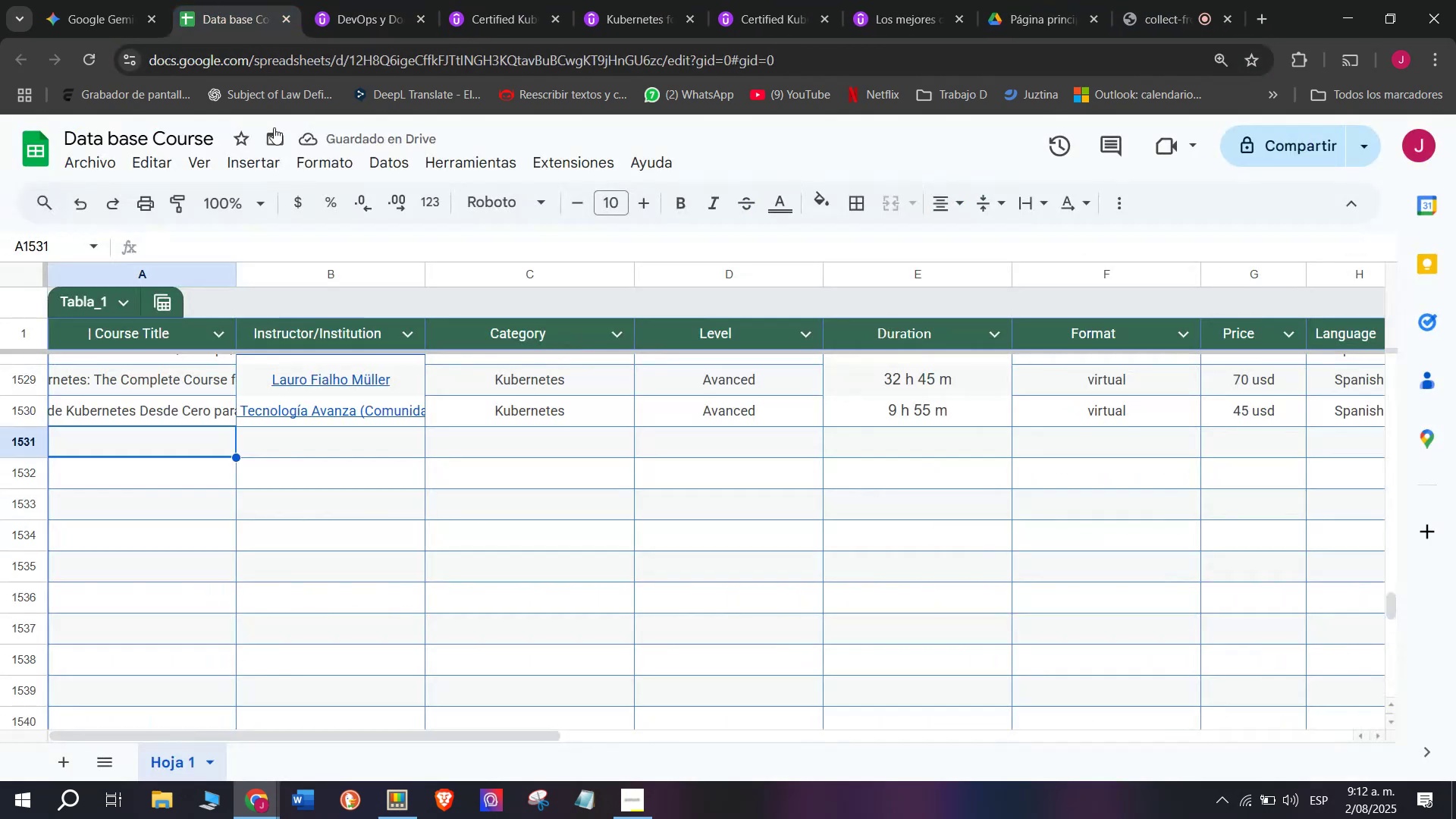 
key(Break)
 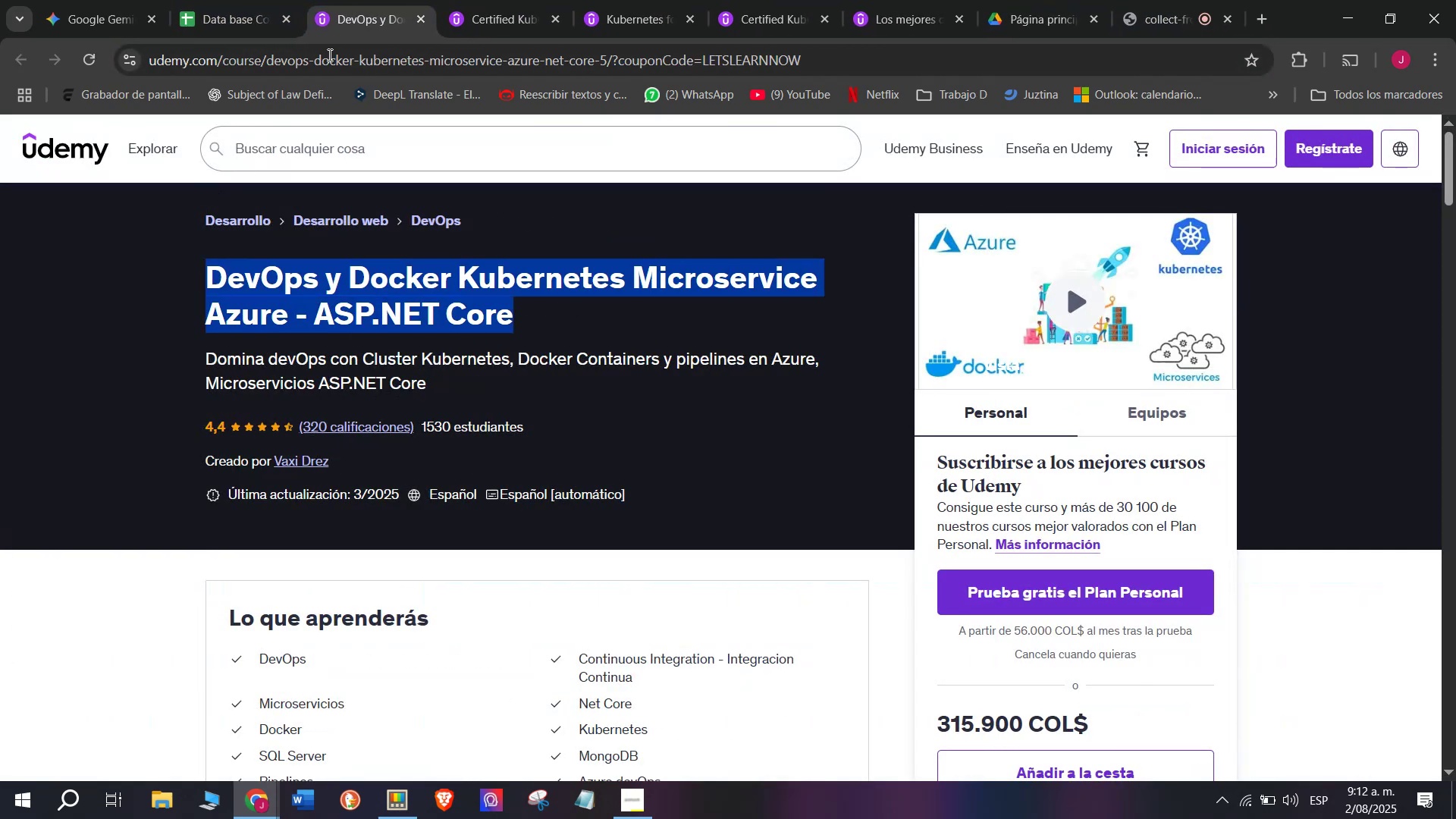 
key(Control+C)
 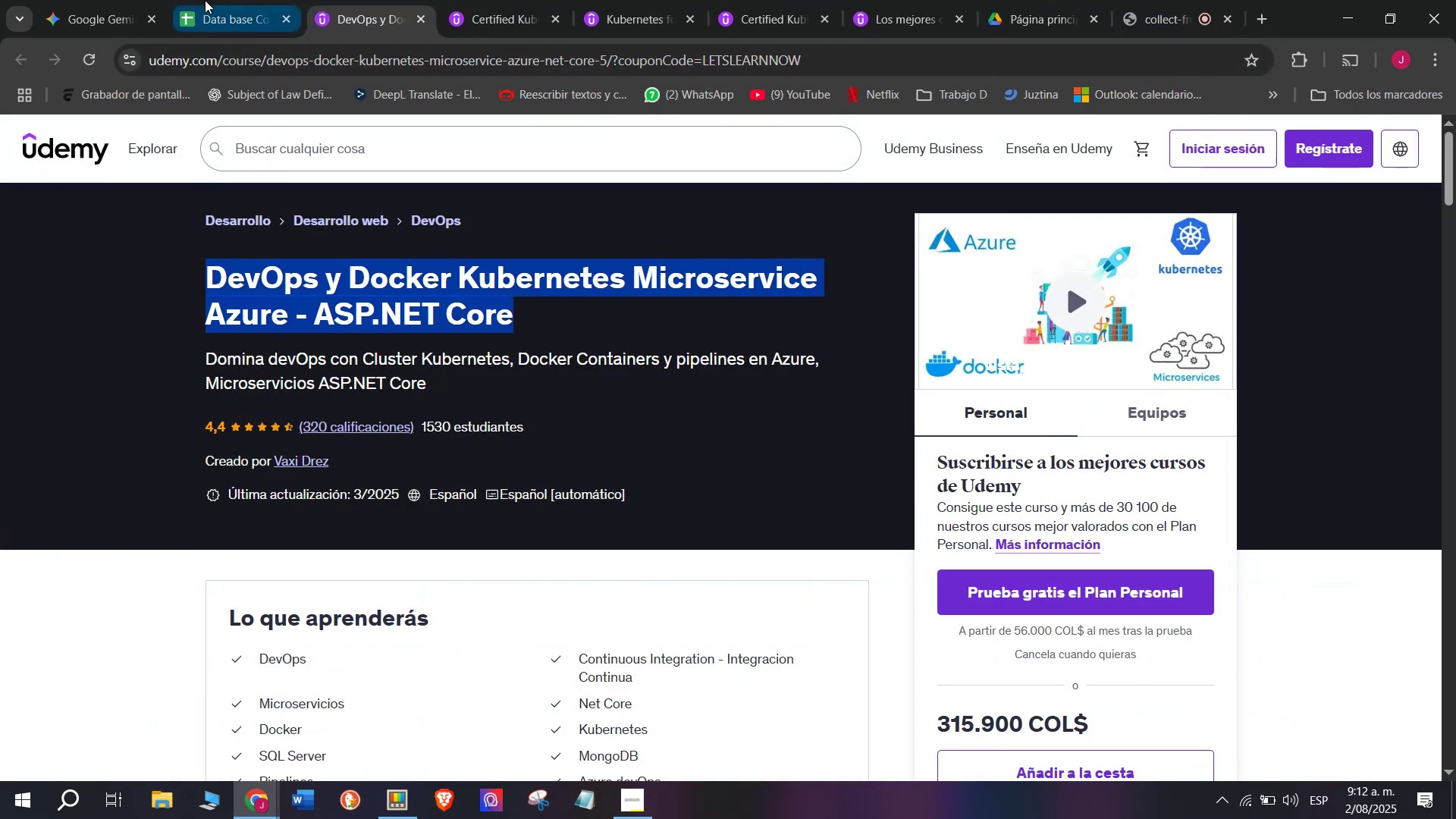 
left_click([205, 0])
 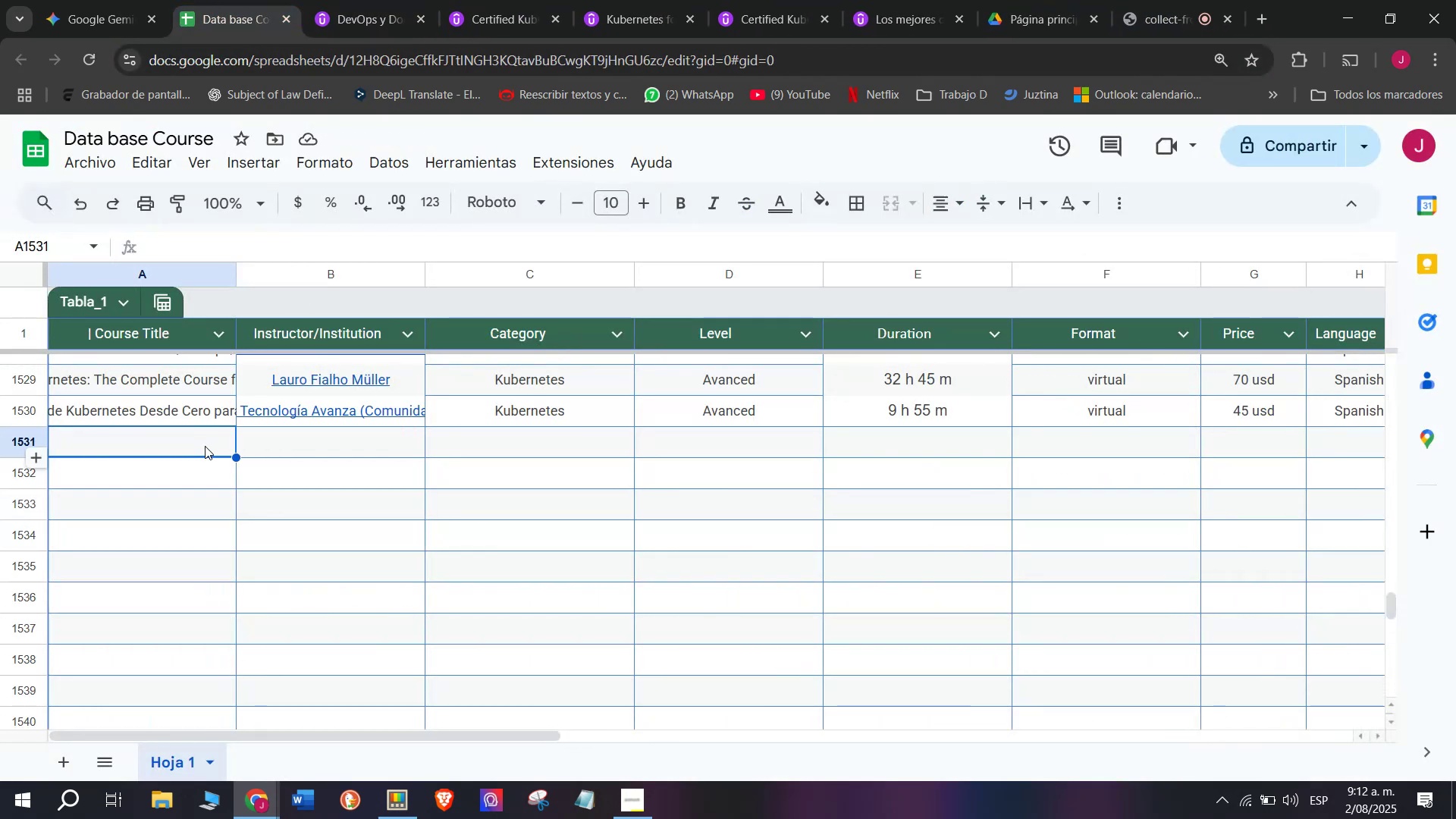 
left_click([204, 447])
 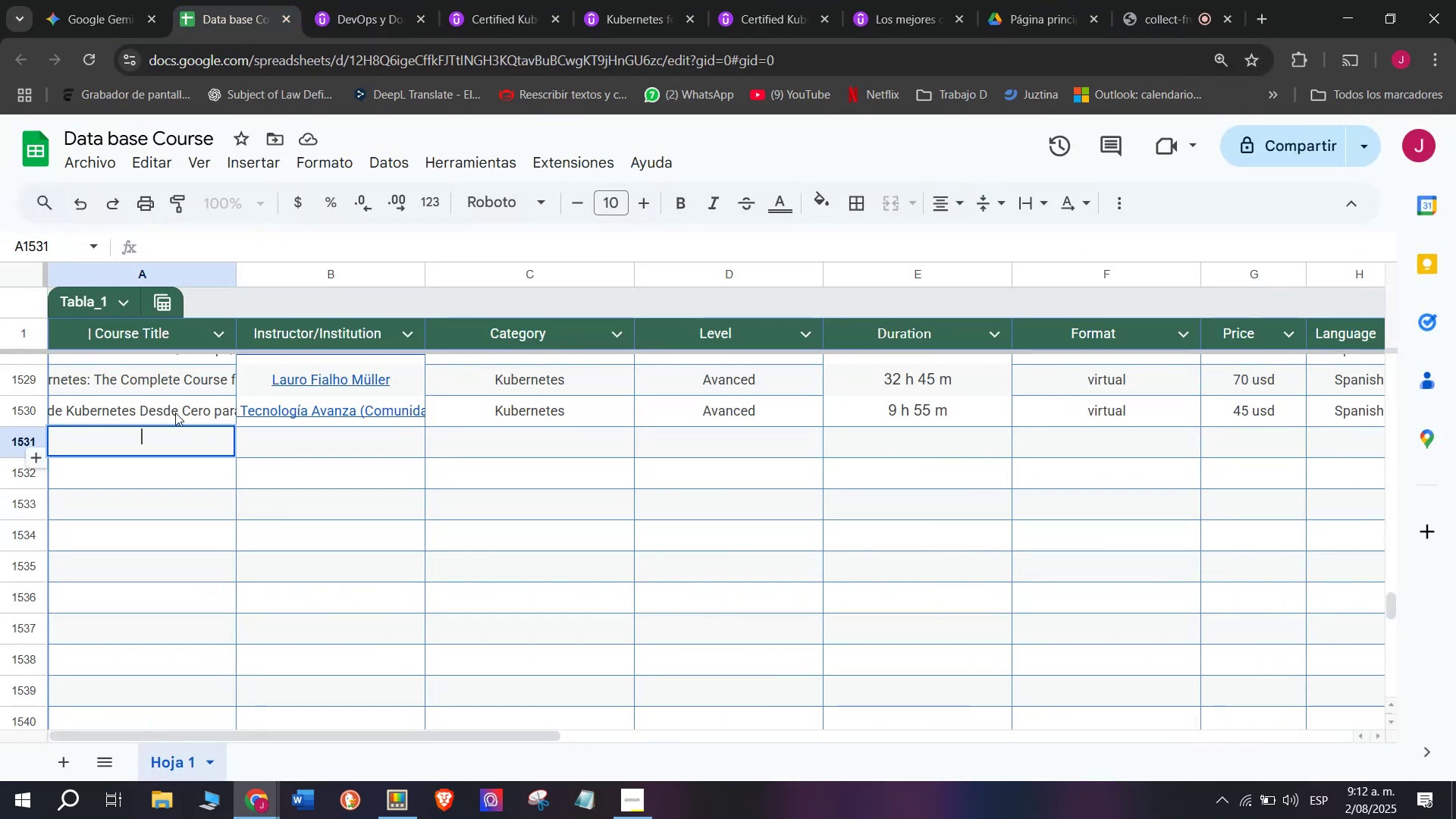 
key(Control+ControlLeft)
 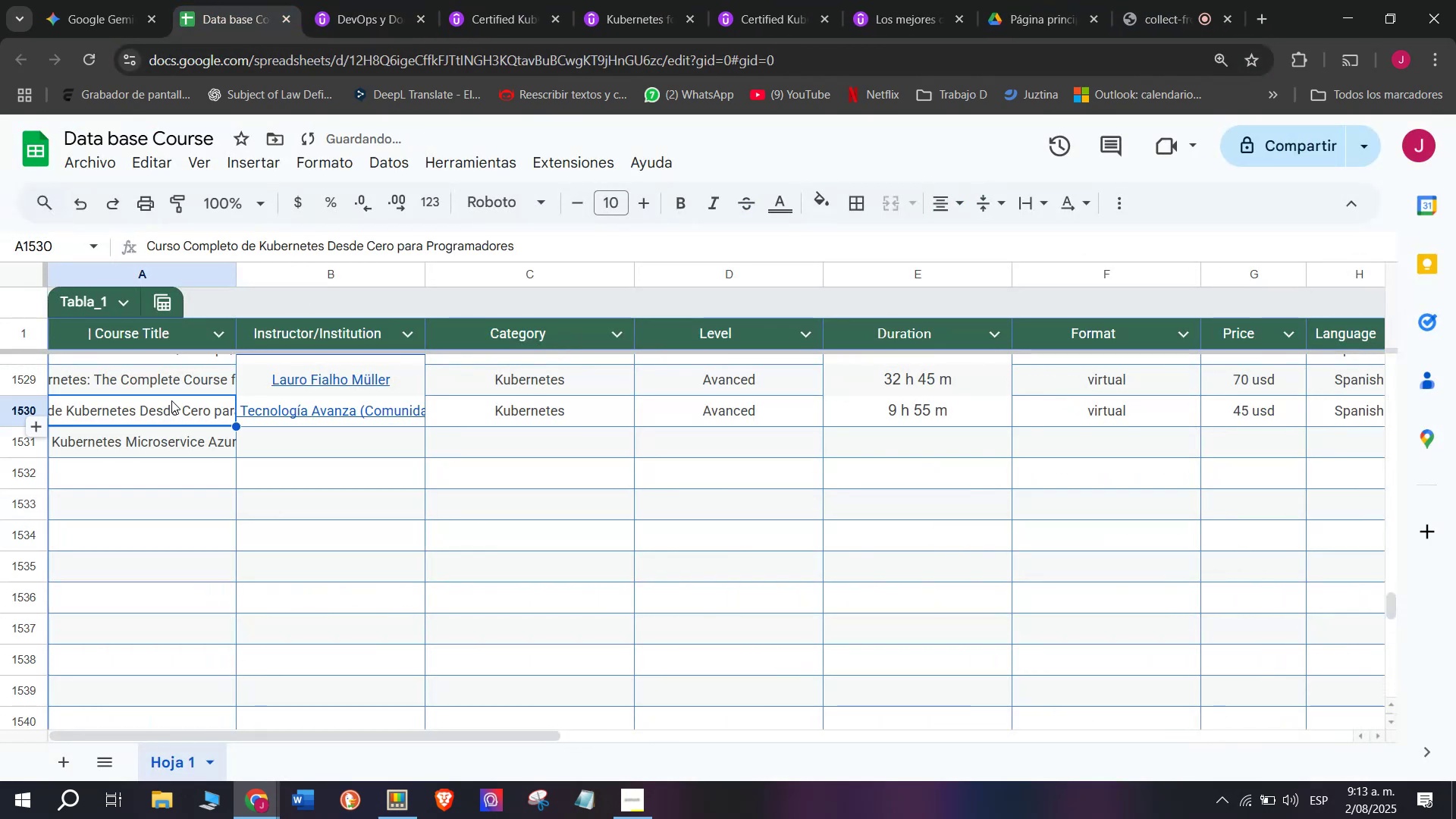 
key(Z)
 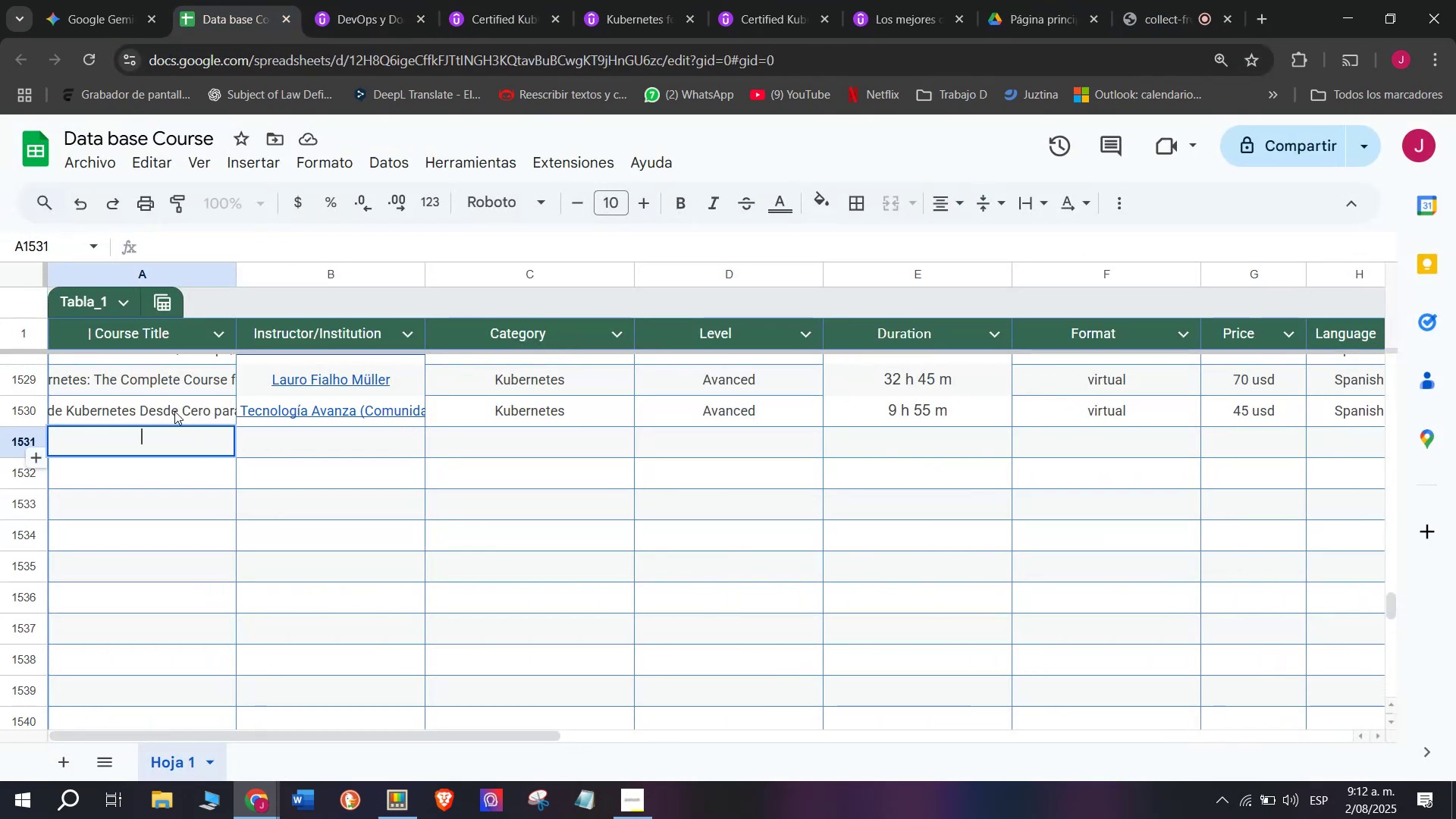 
key(Control+V)
 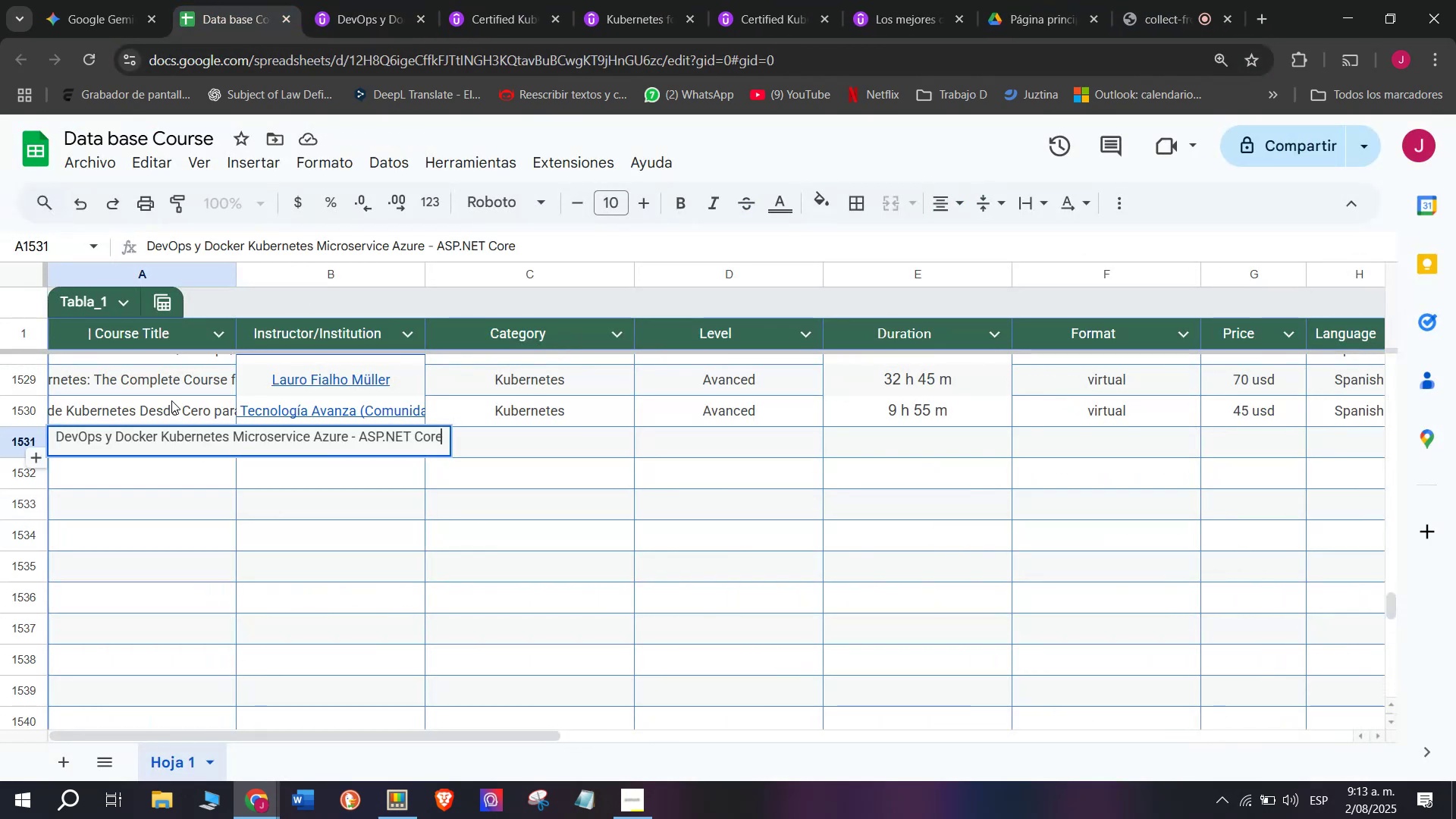 
left_click([171, 400])
 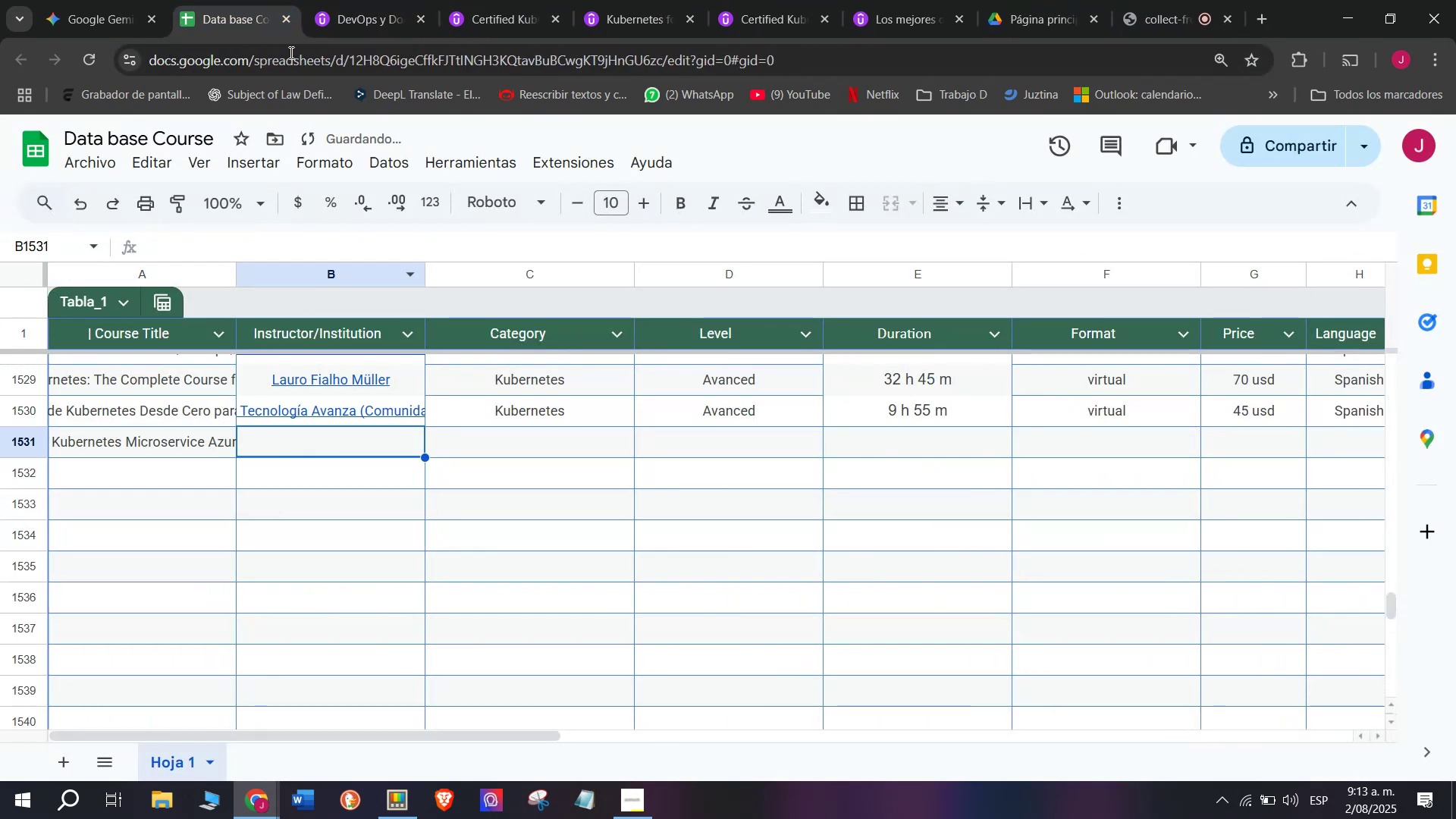 
left_click([372, 0])
 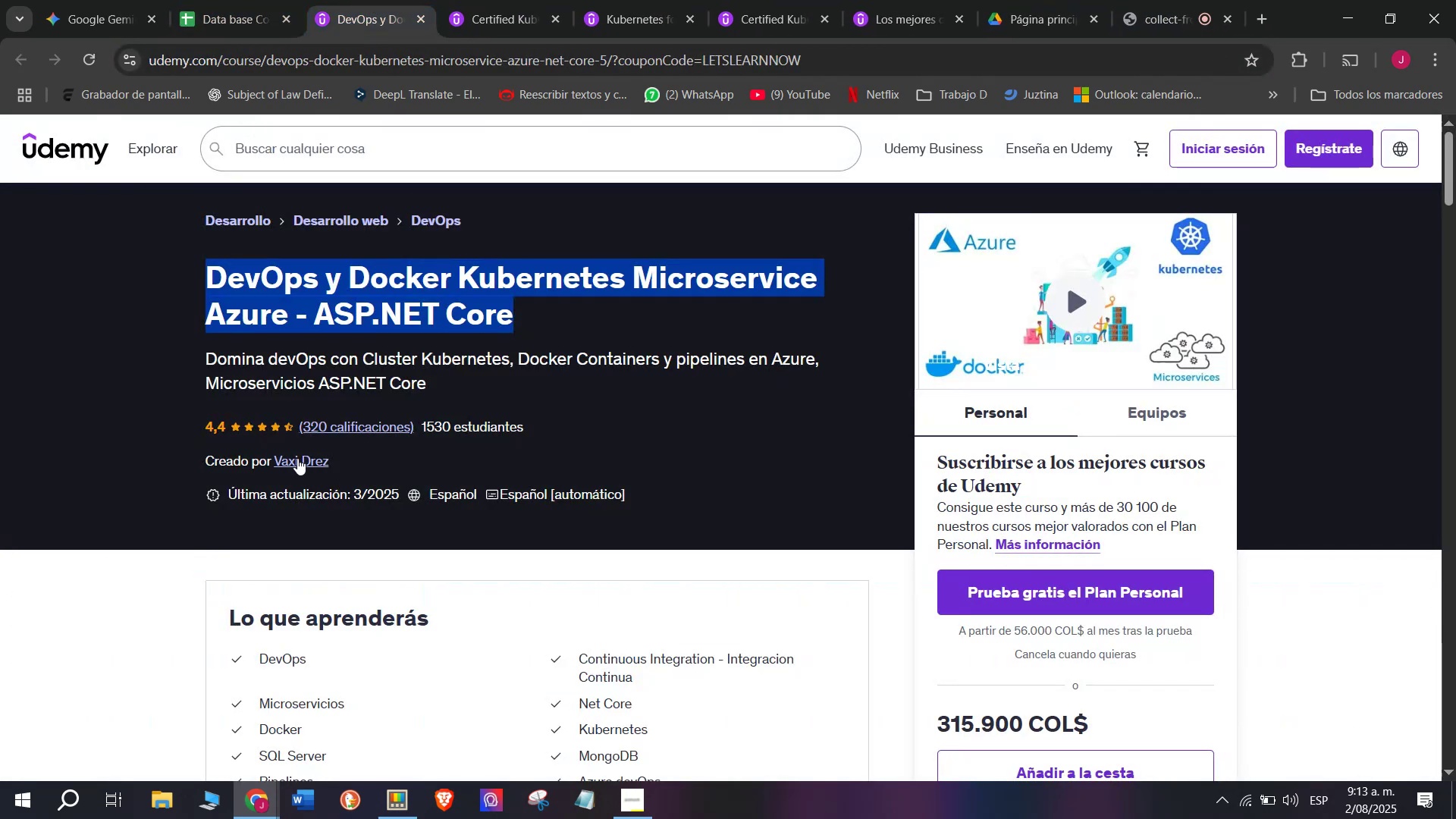 
left_click([297, 458])
 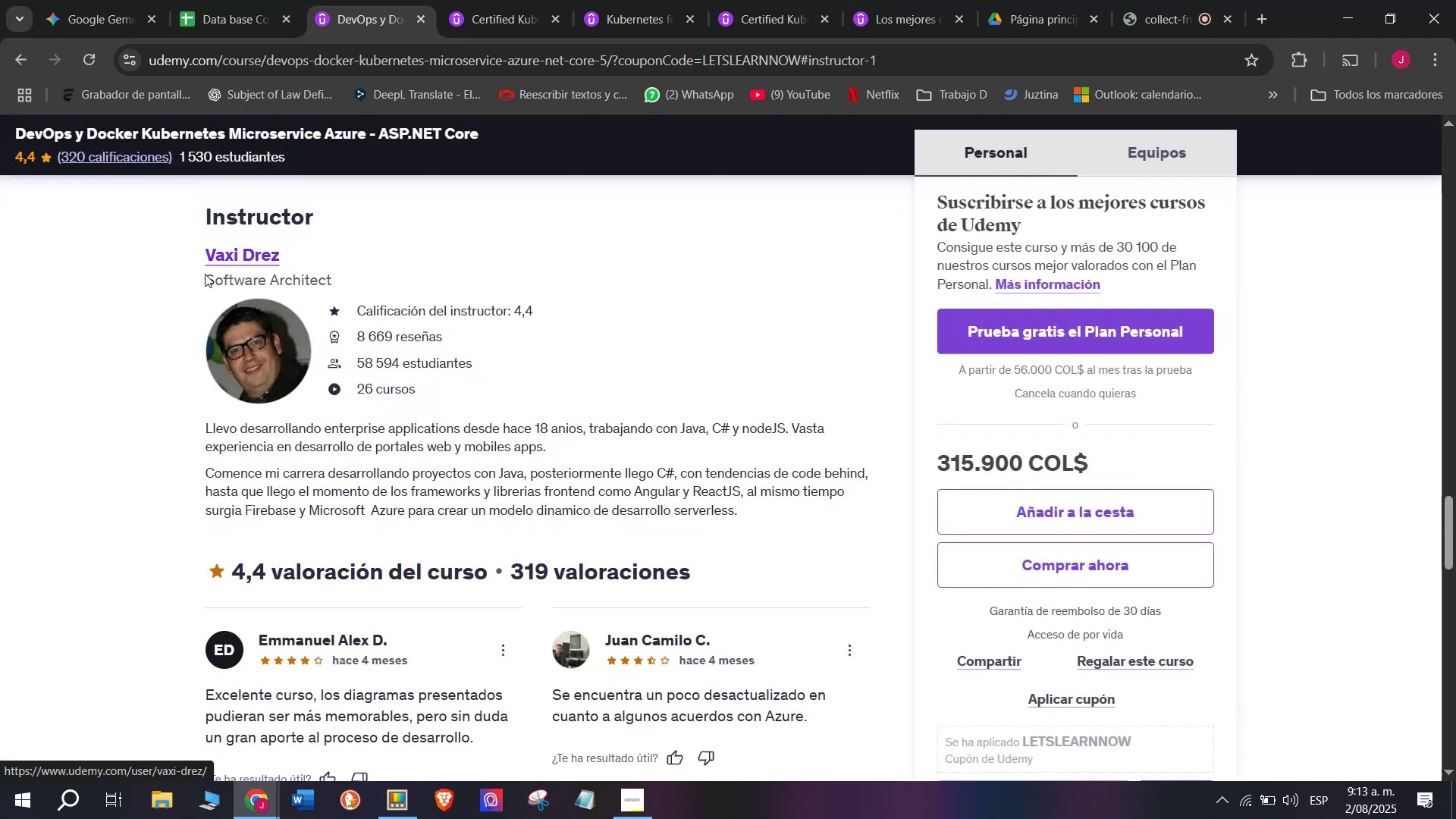 
left_click_drag(start_coordinate=[187, 256], to_coordinate=[319, 254])
 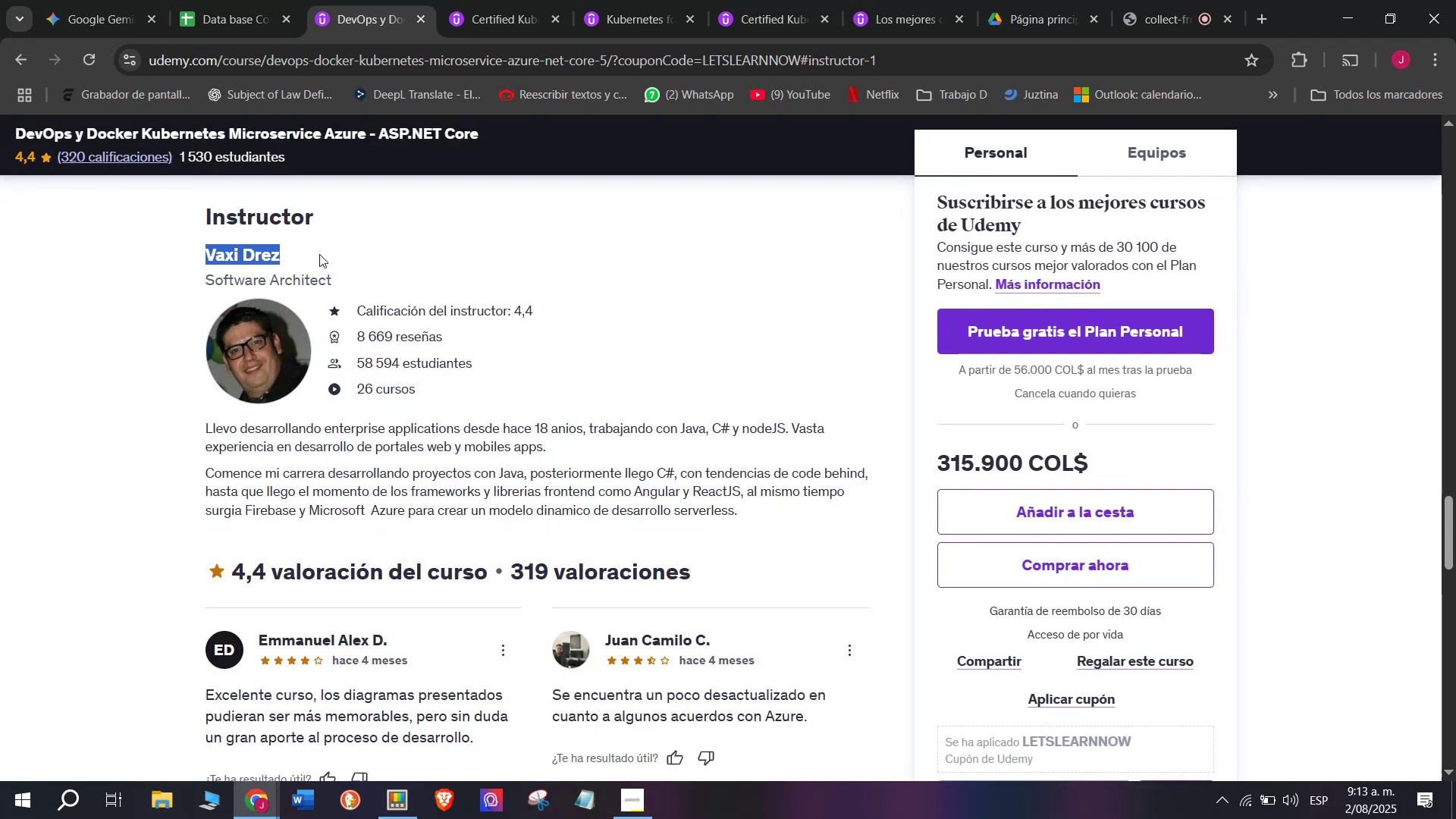 
key(Control+ControlLeft)
 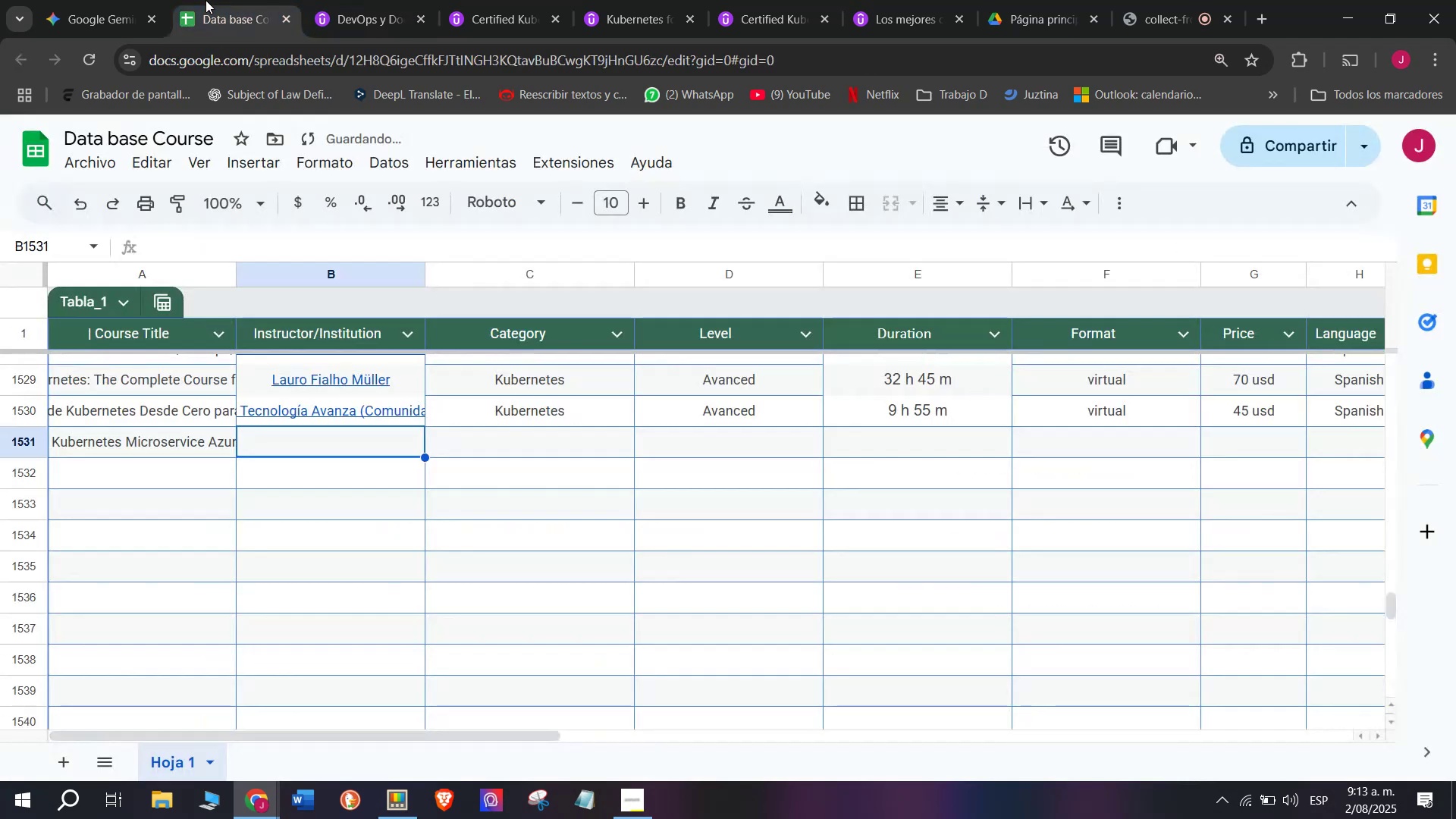 
key(Break)
 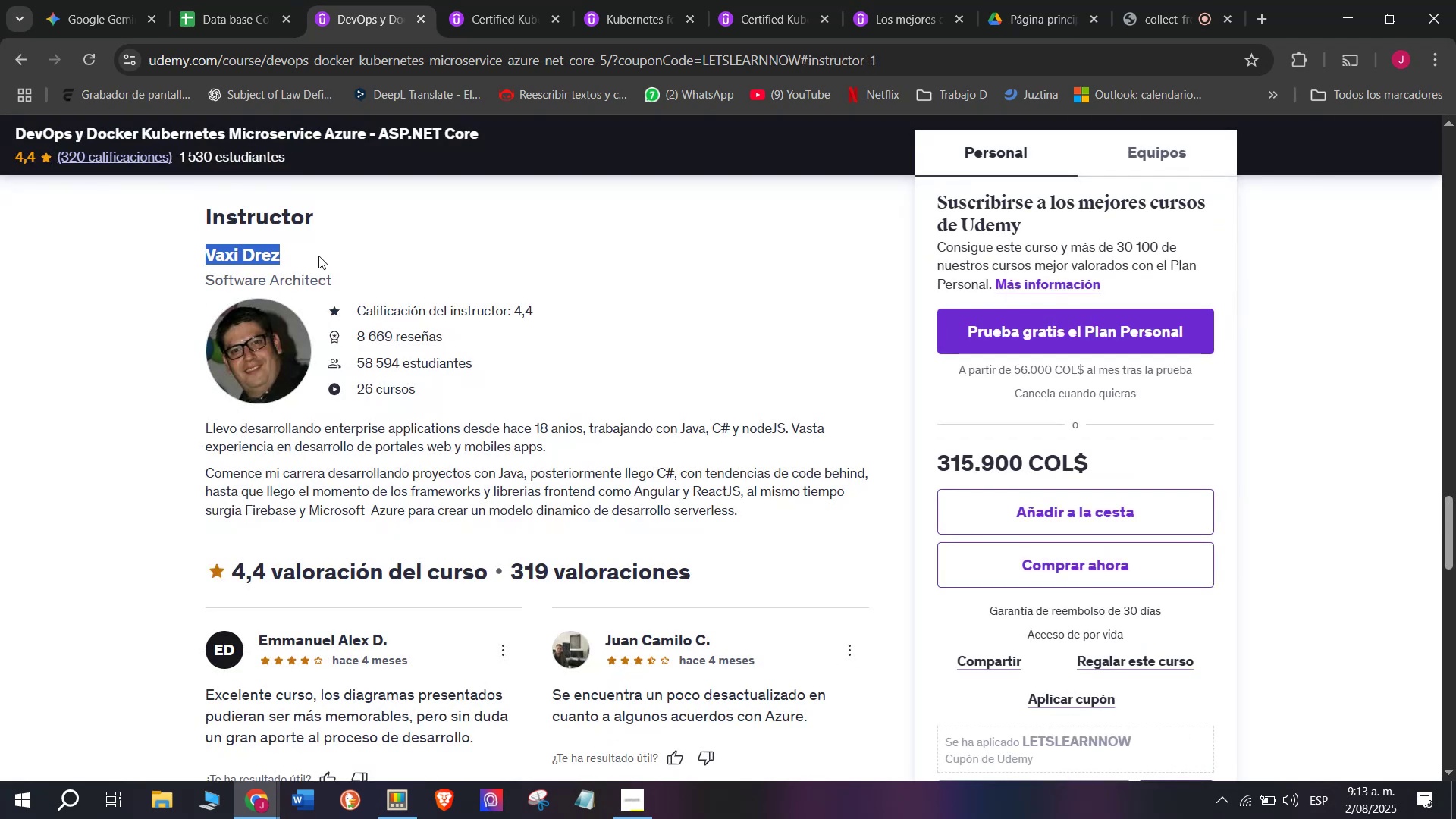 
key(Control+C)
 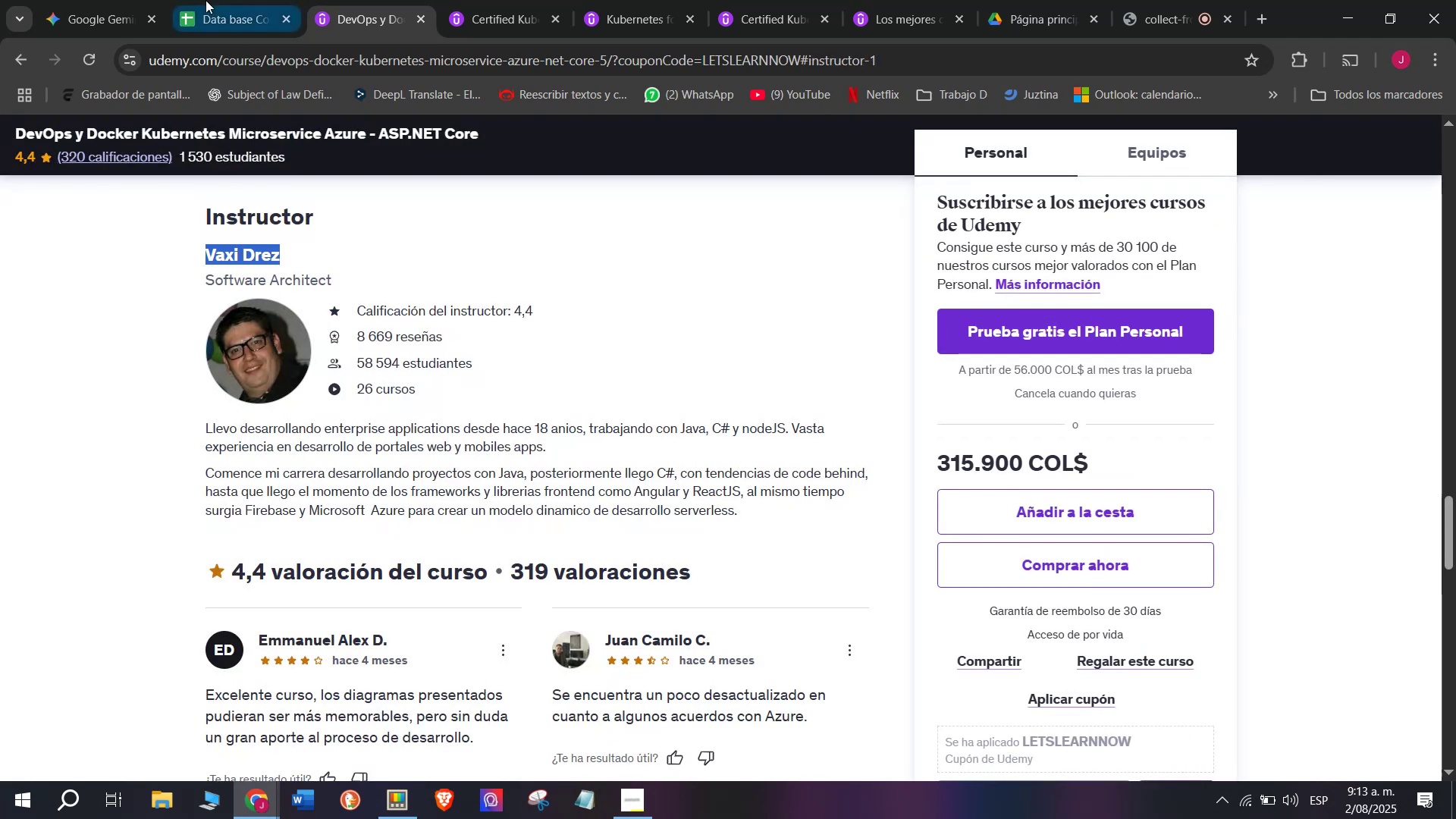 
left_click([206, 0])
 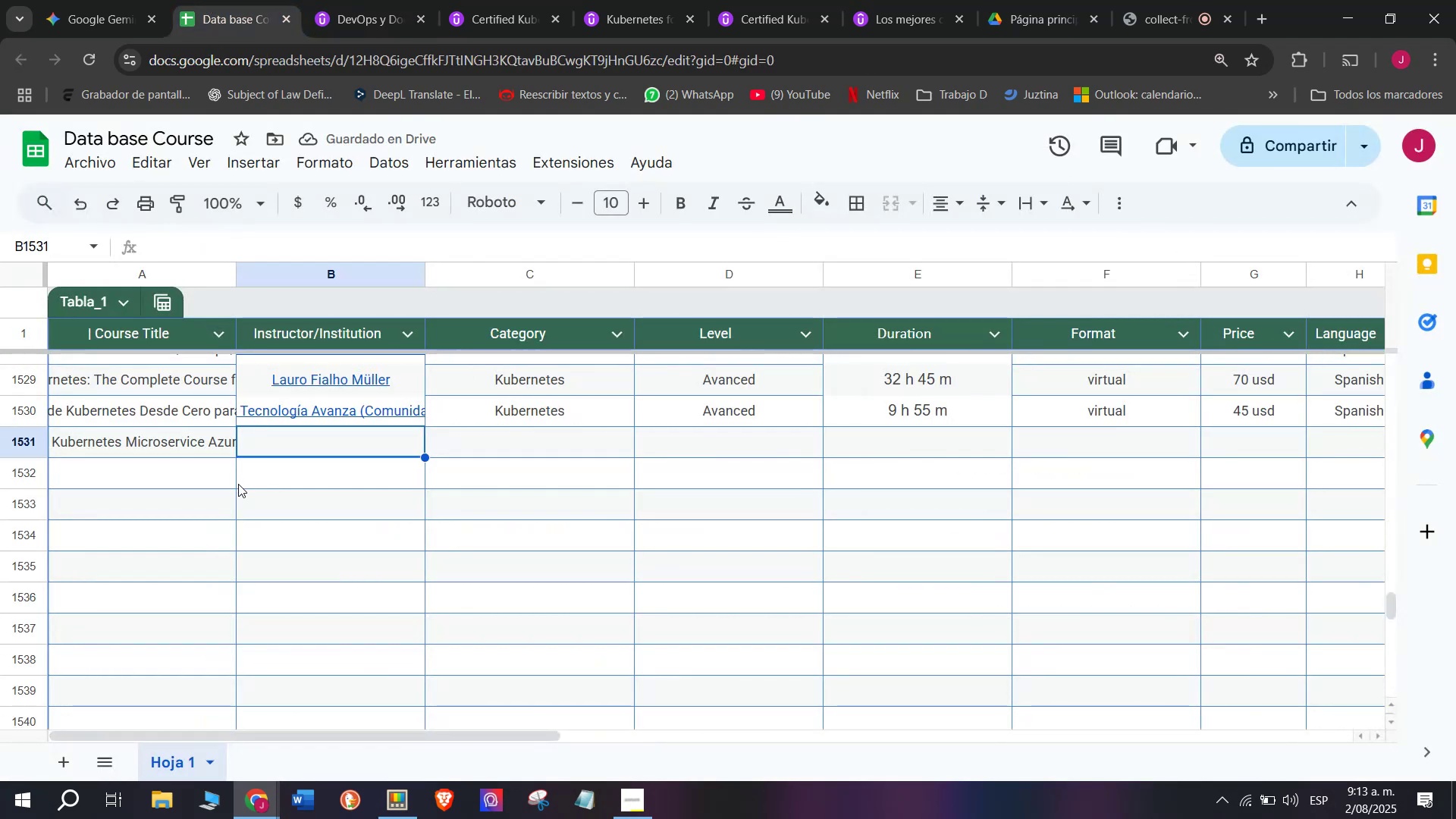 
key(Control+ControlLeft)
 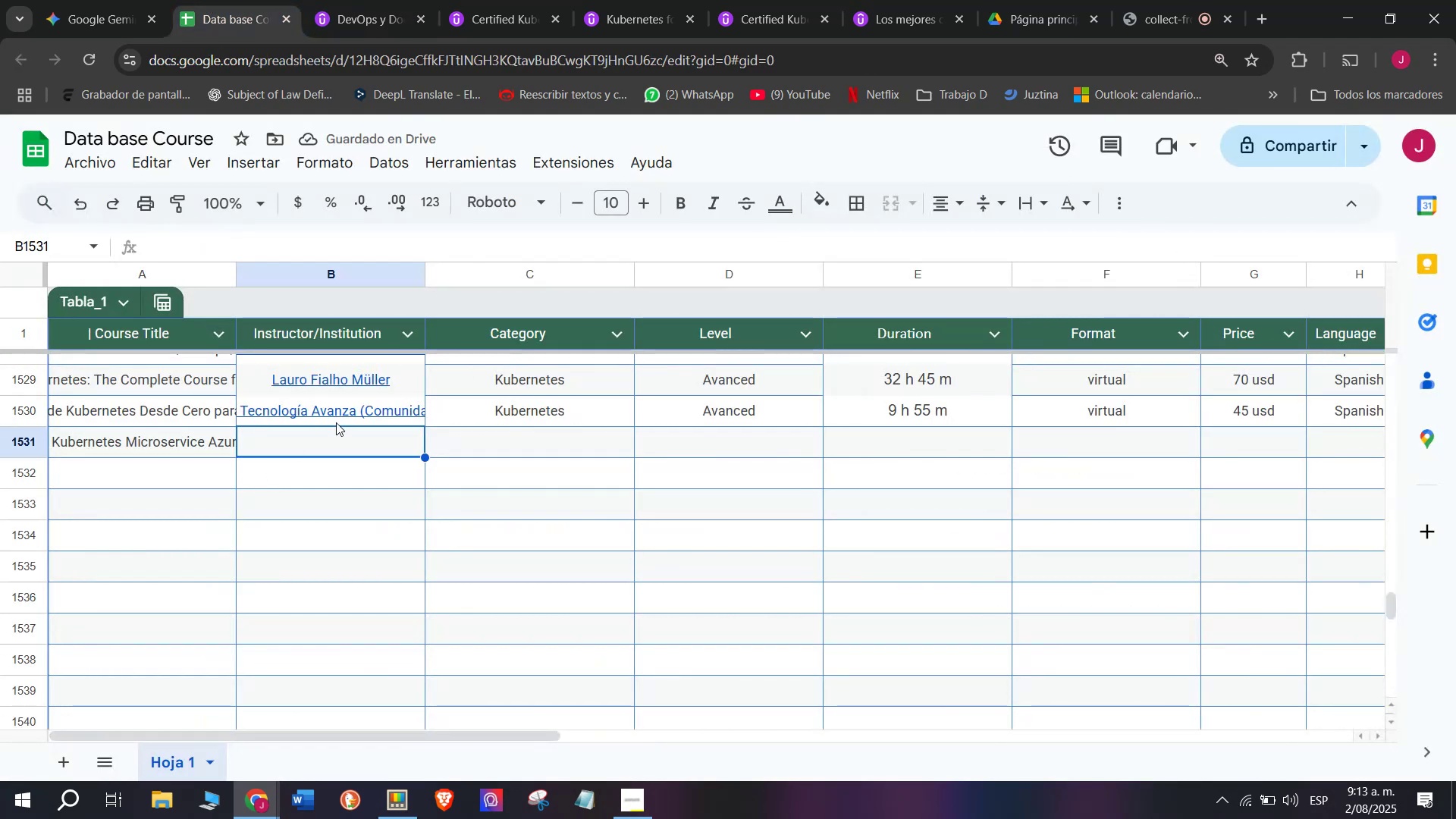 
key(Z)
 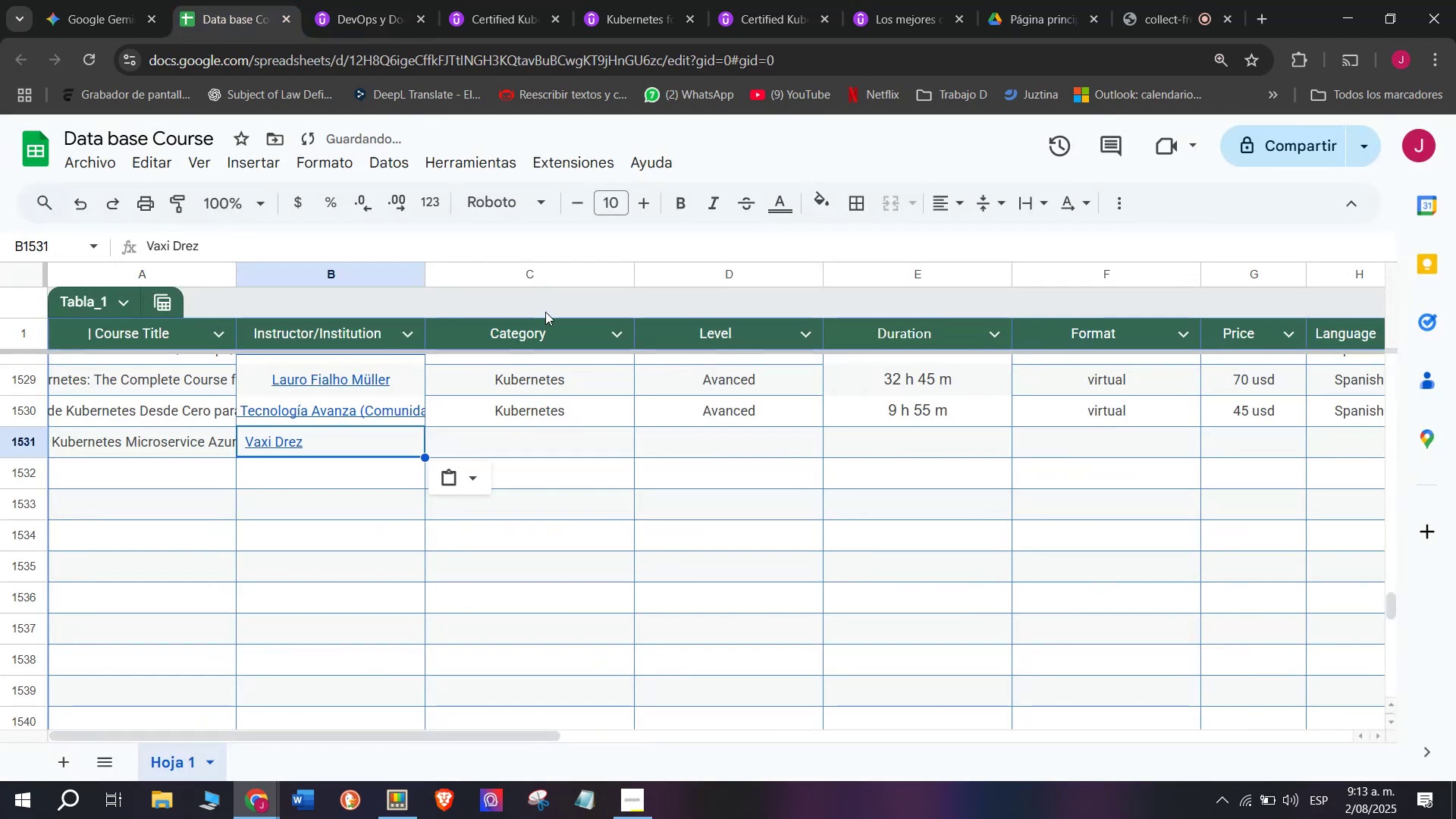 
key(Control+V)
 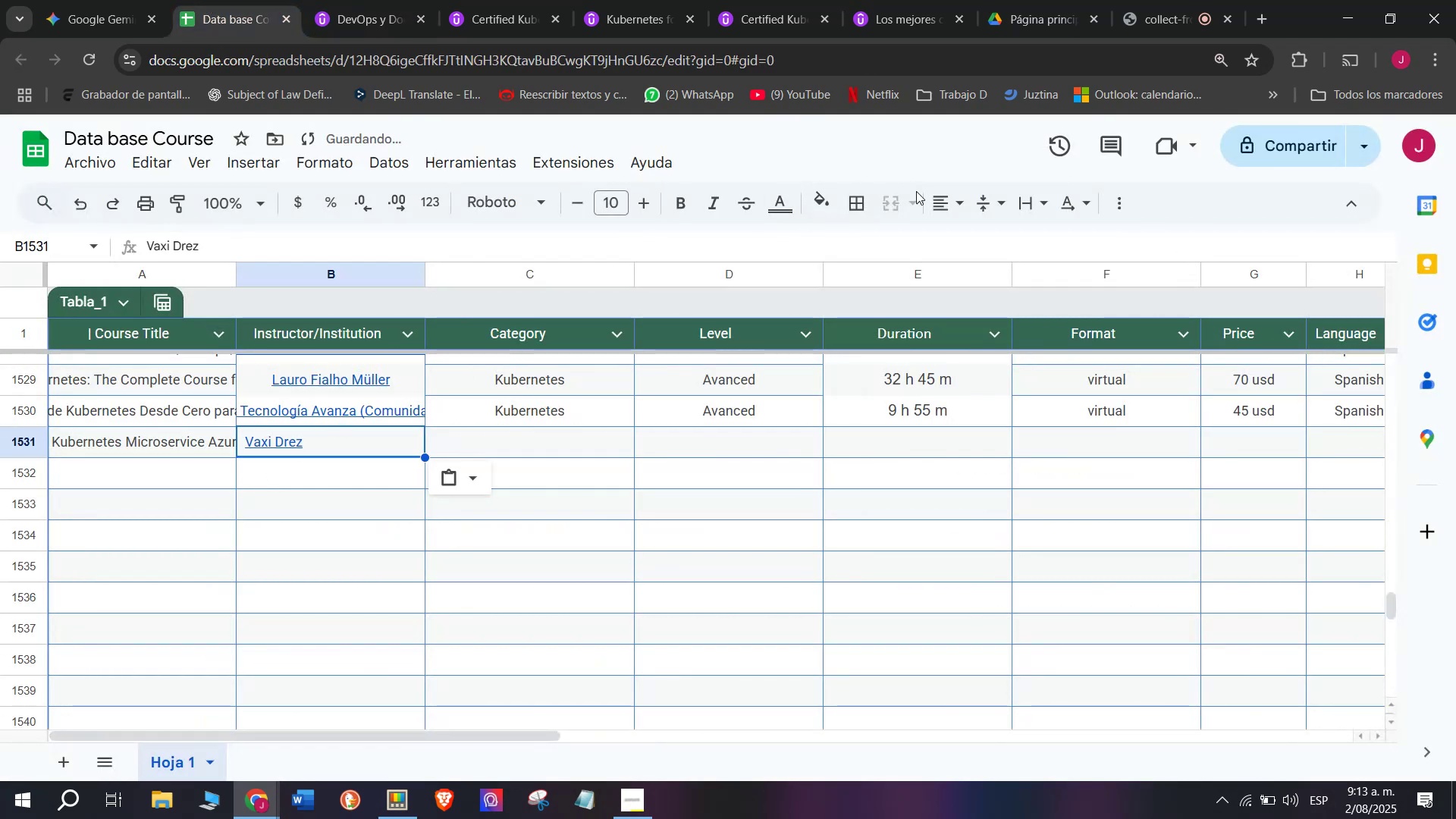 
left_click([949, 192])
 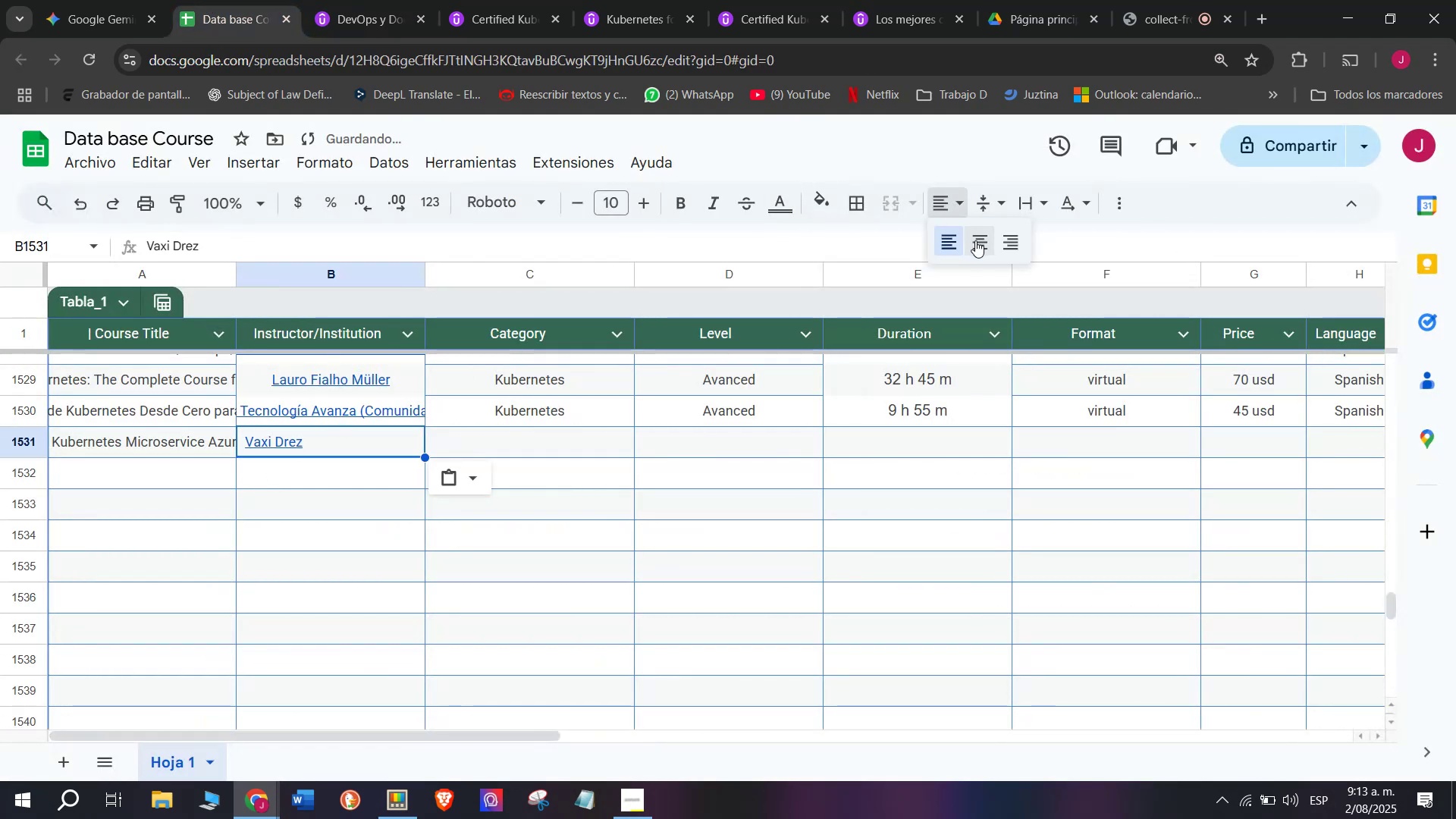 
left_click([977, 240])
 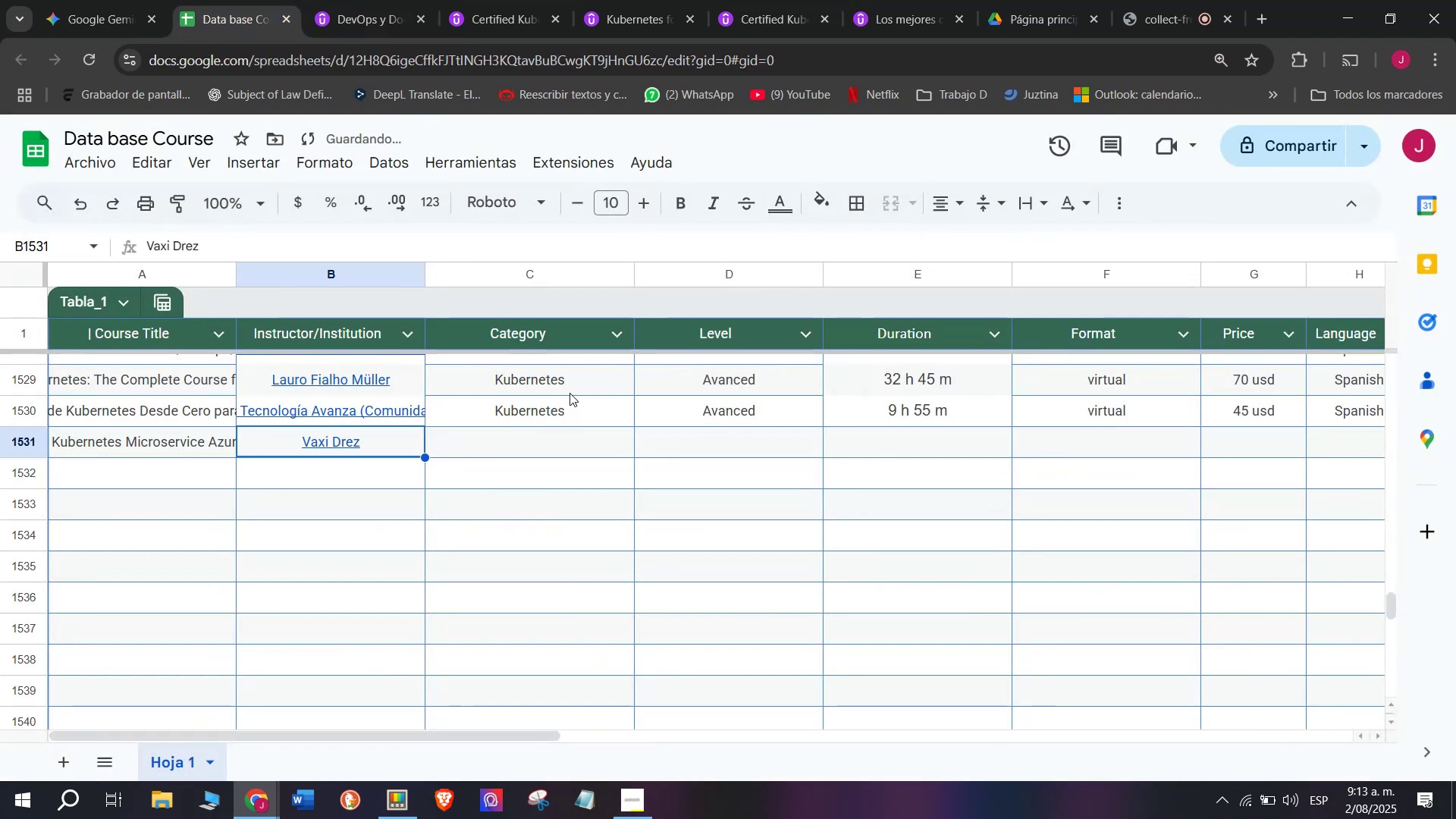 
left_click([567, 411])
 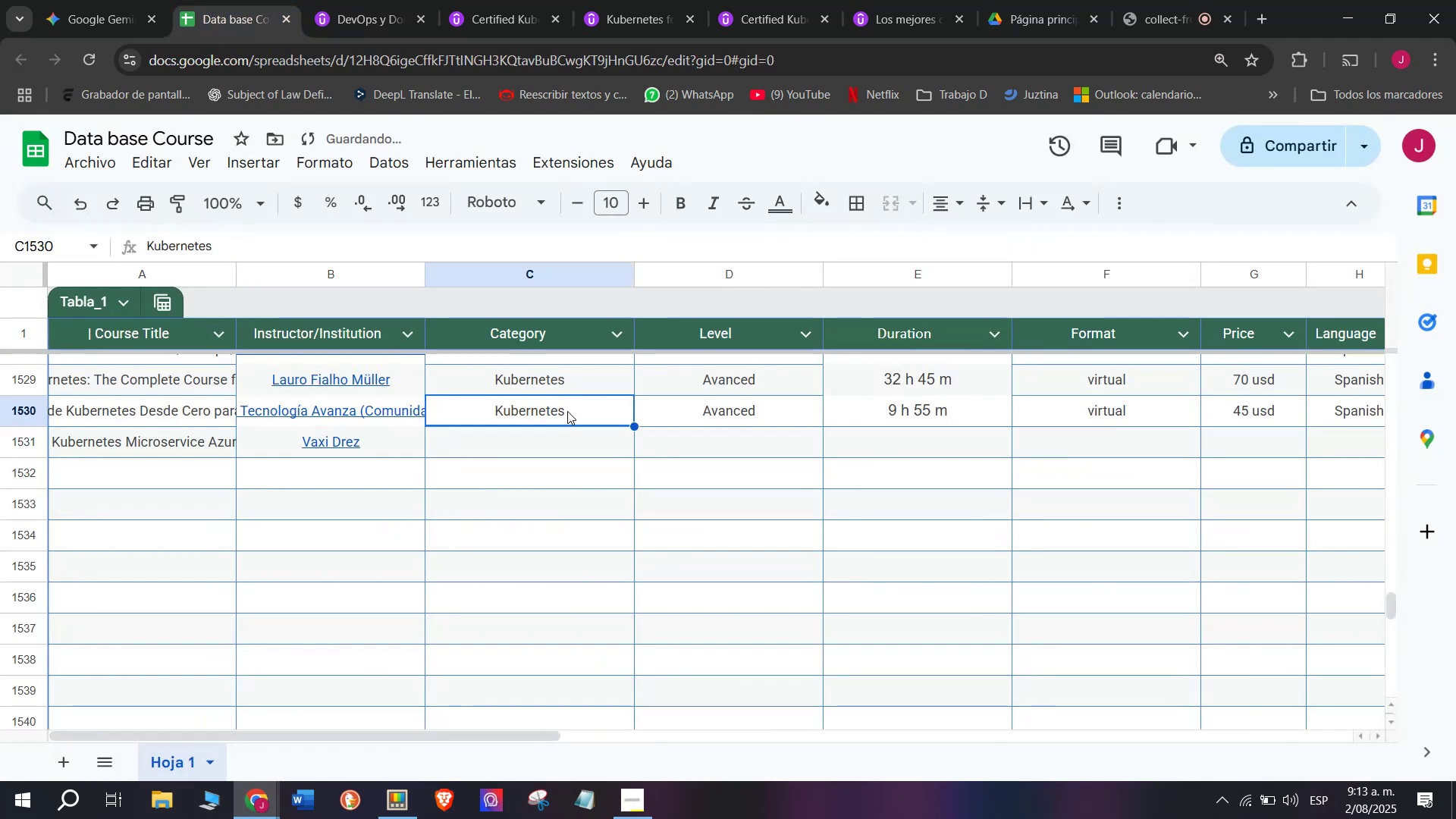 
key(Break)
 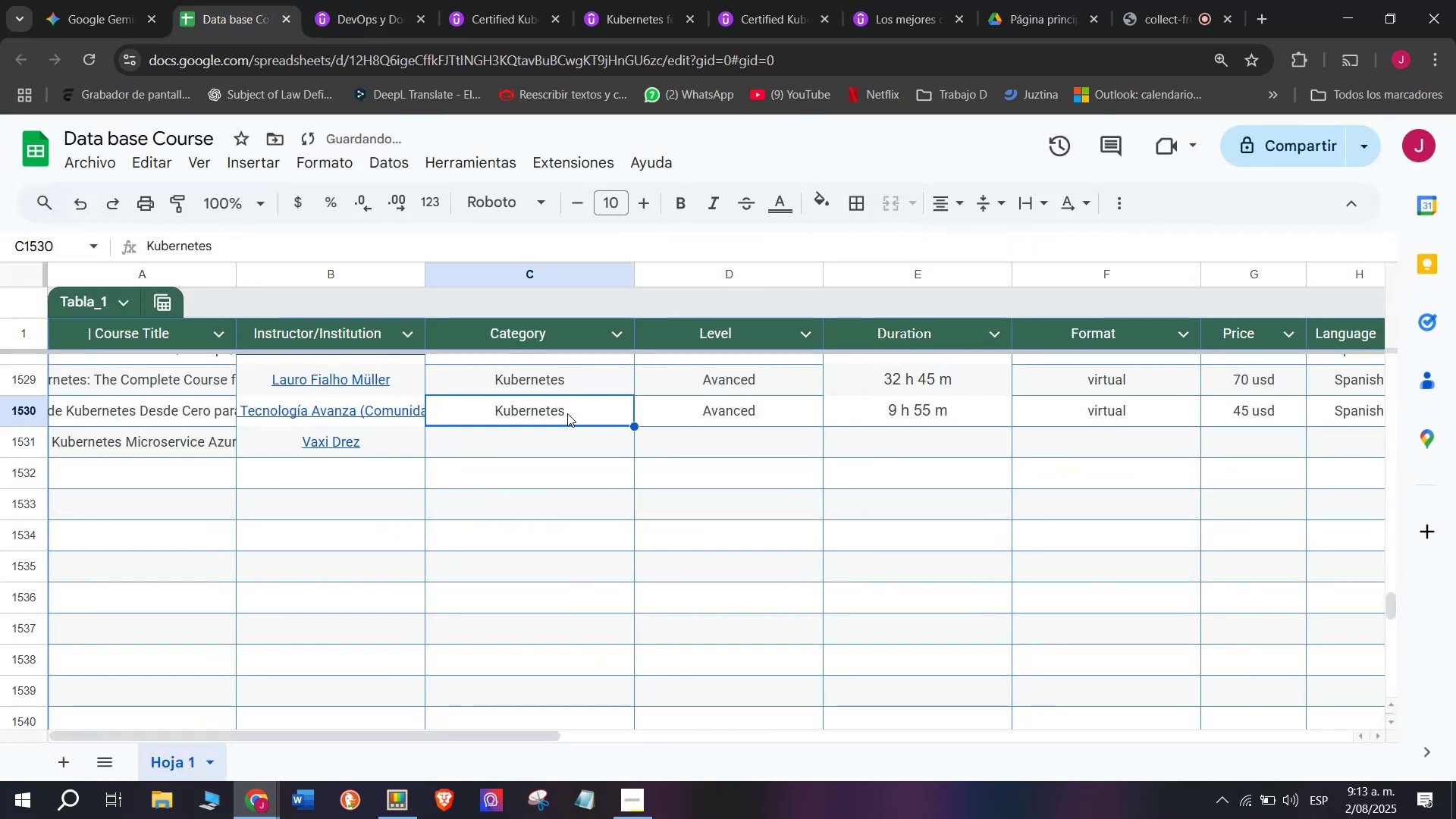 
key(Control+ControlLeft)
 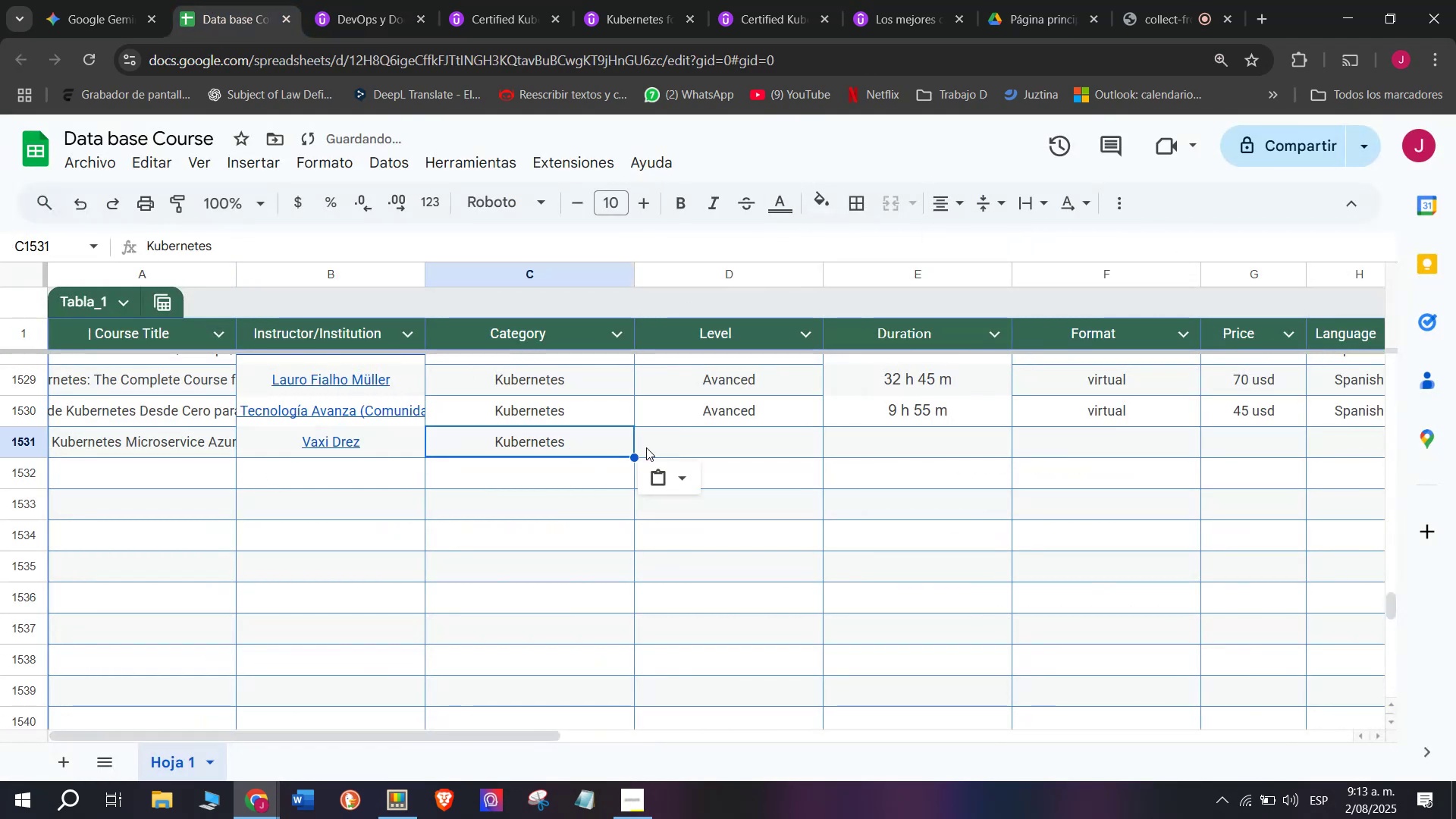 
key(Control+C)
 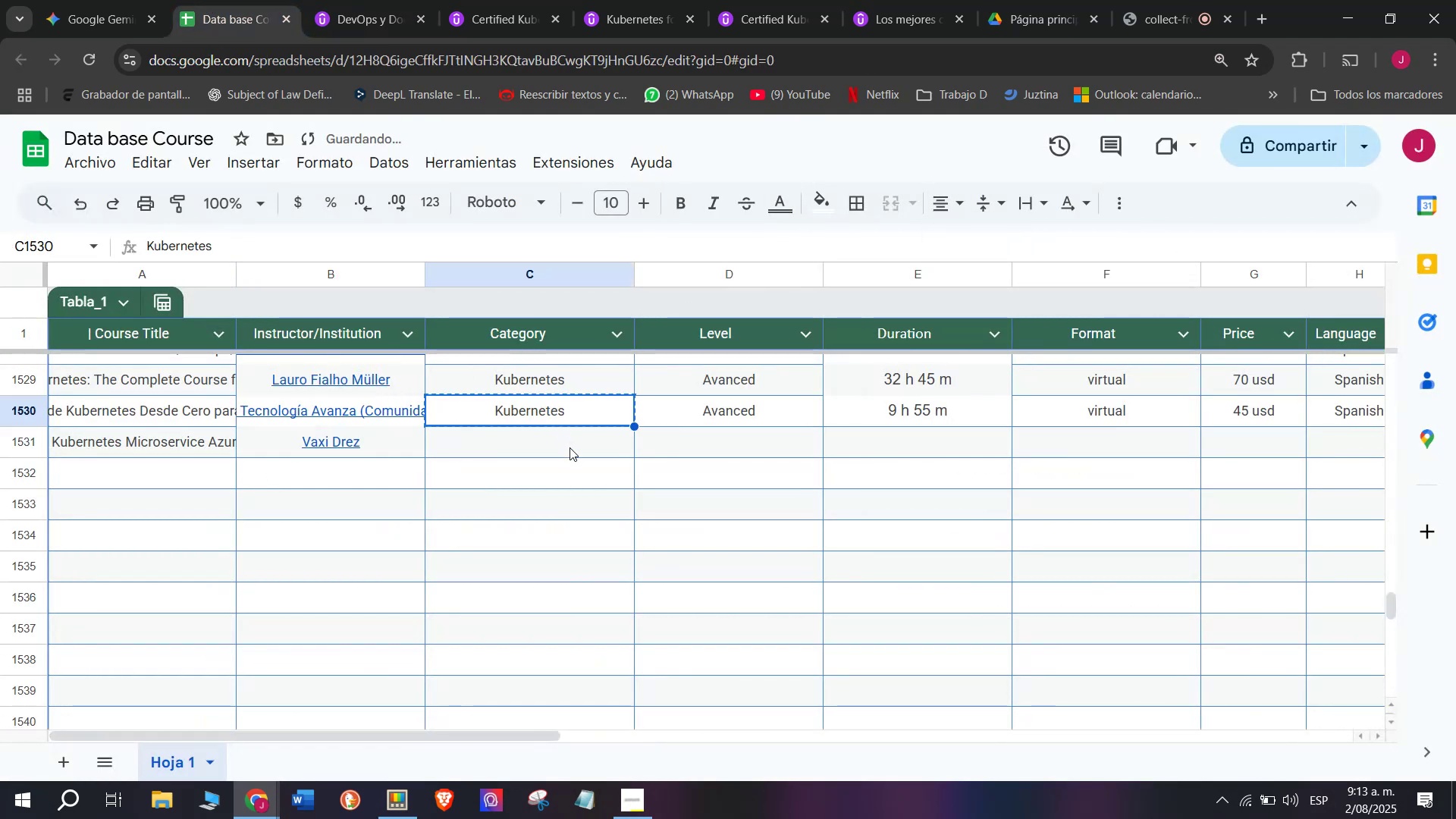 
key(Control+ControlLeft)
 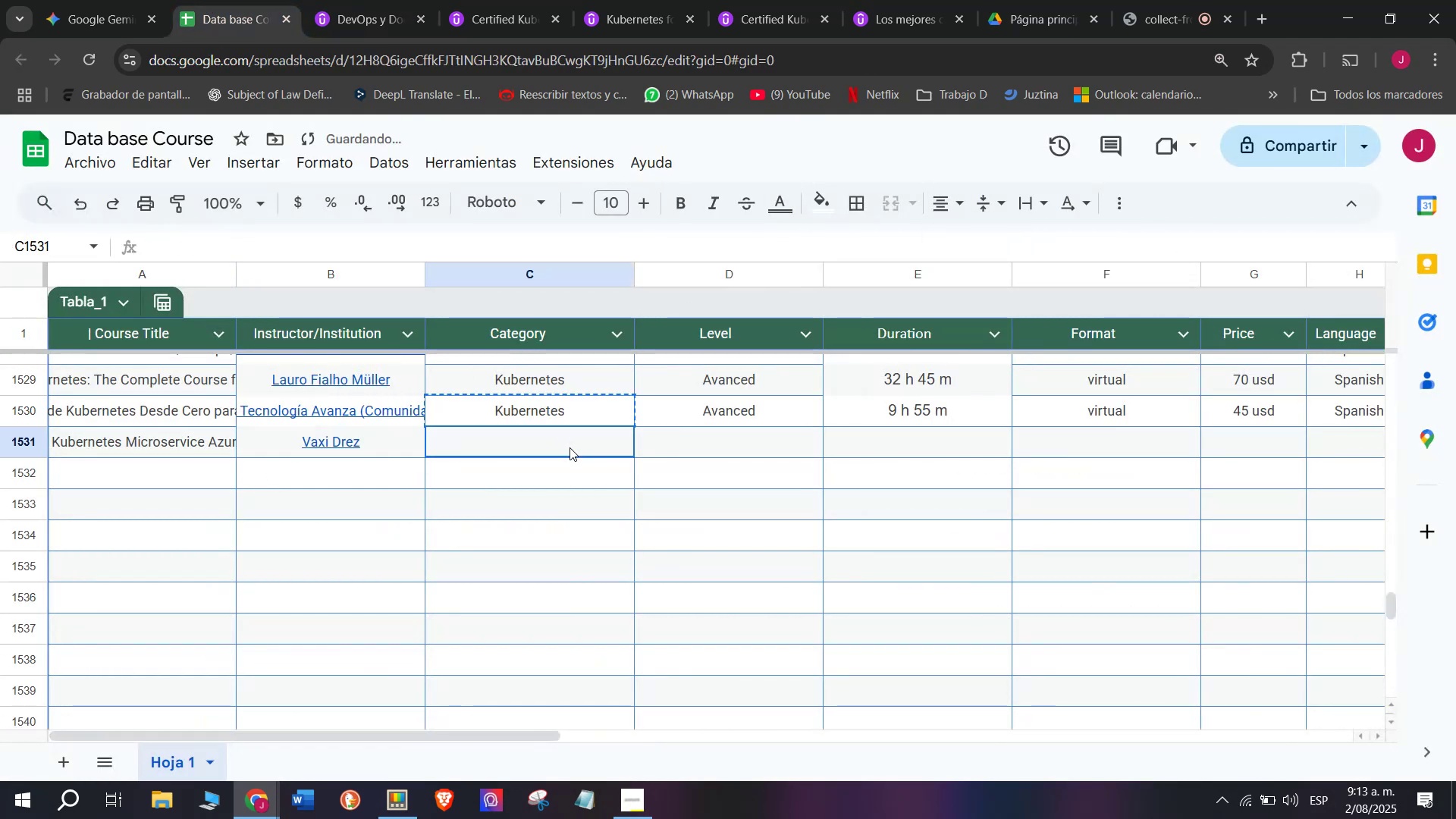 
key(Z)
 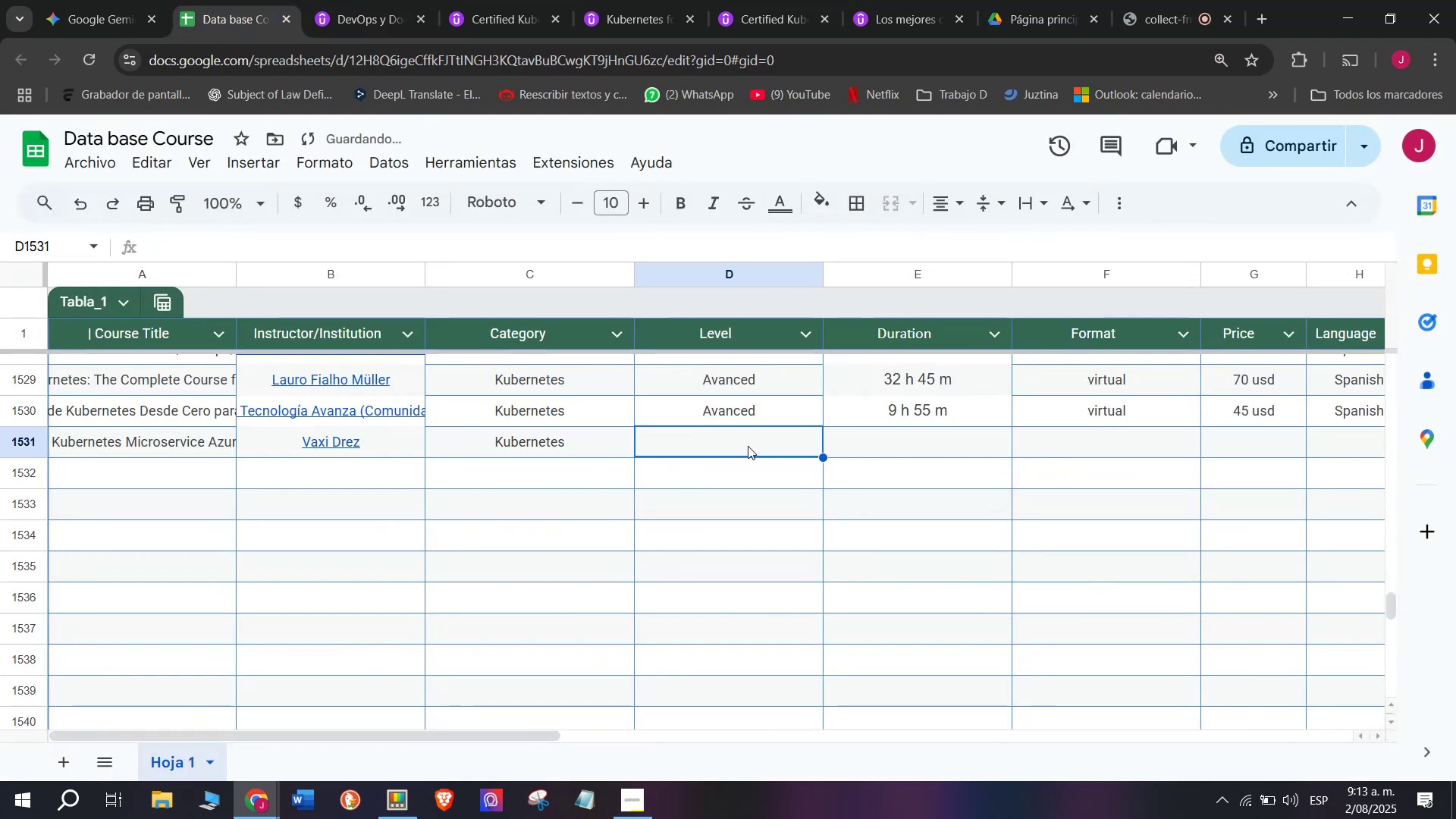 
key(Control+V)
 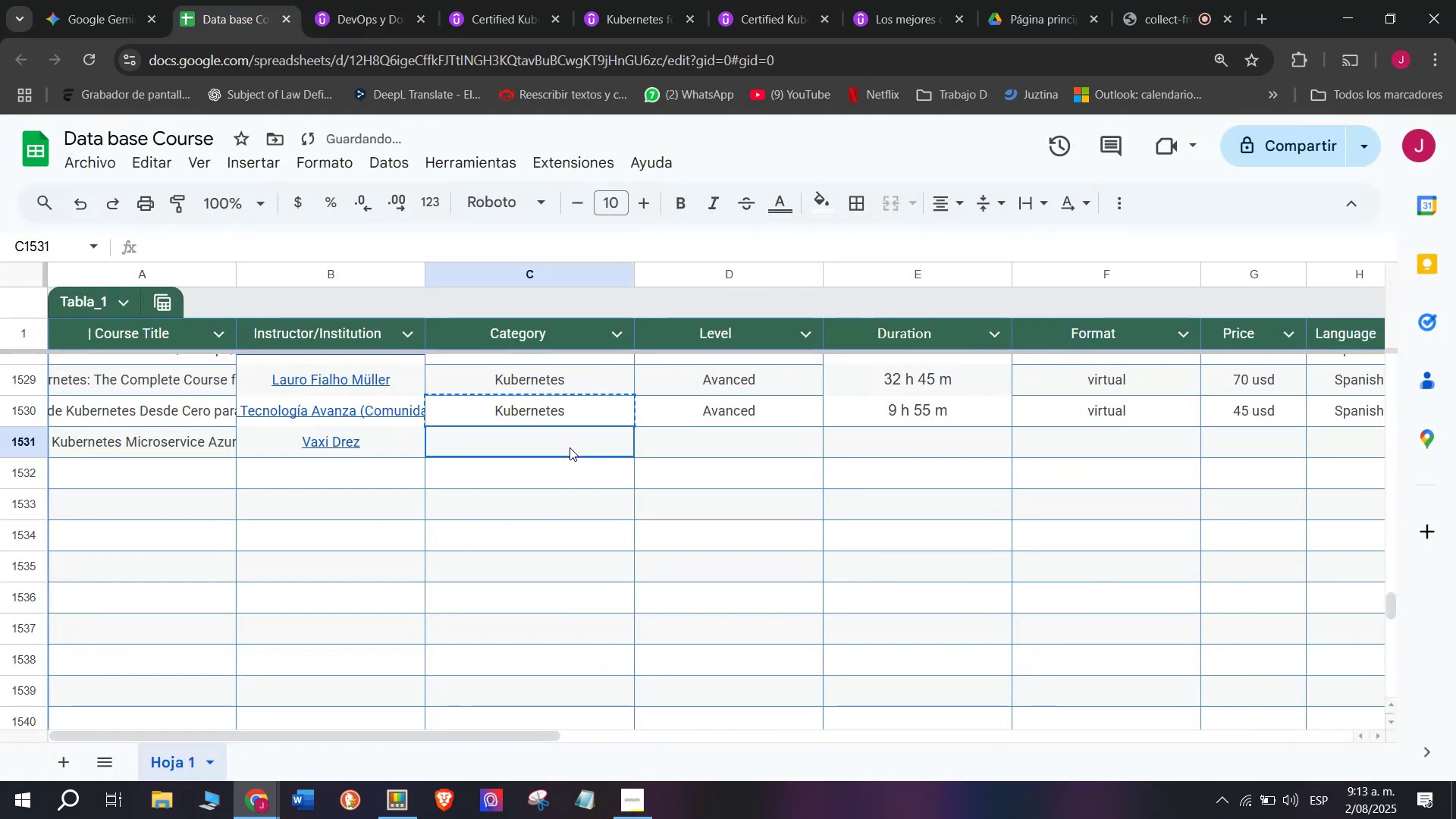 
double_click([570, 447])
 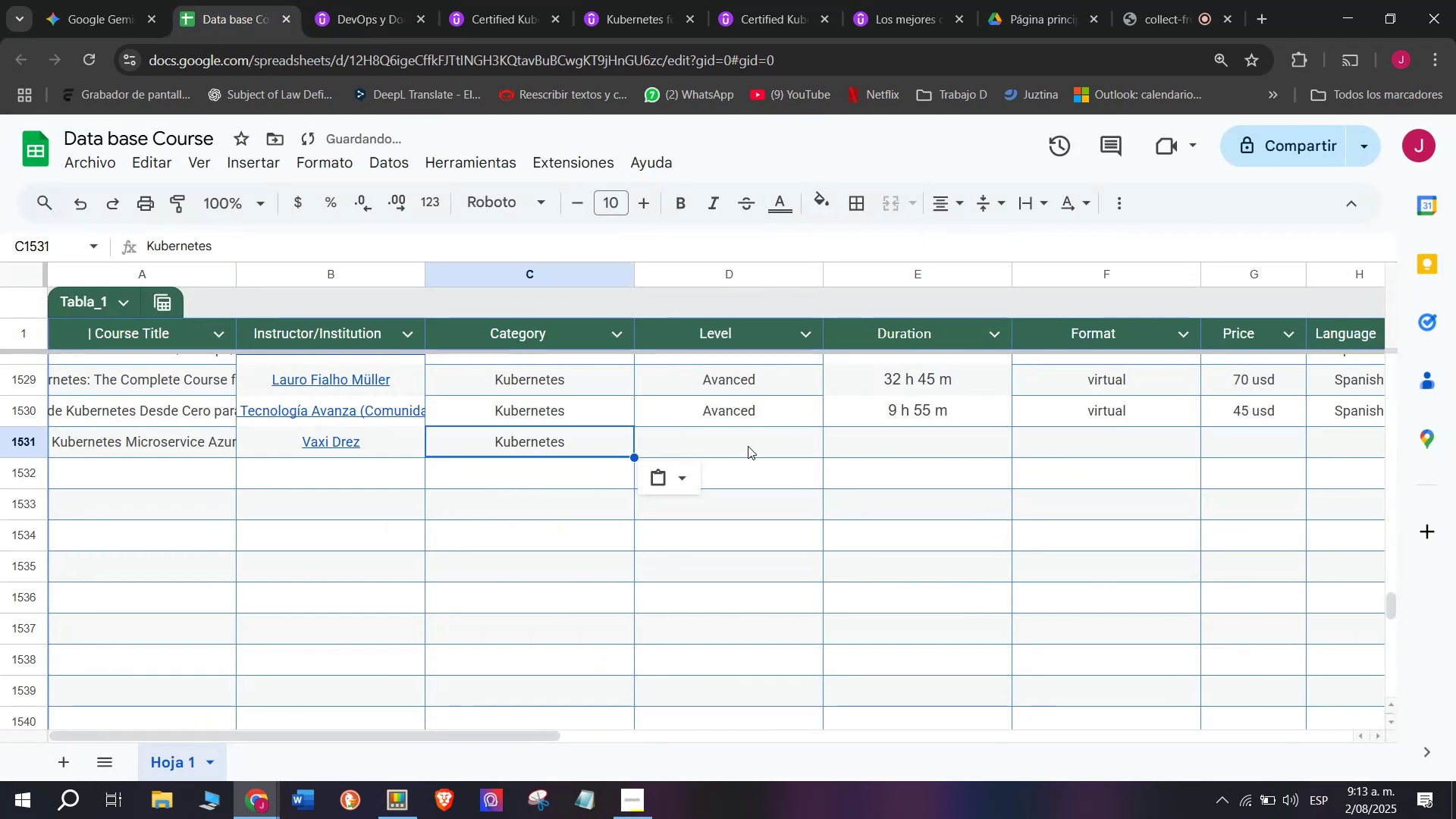 
triple_click([748, 446])
 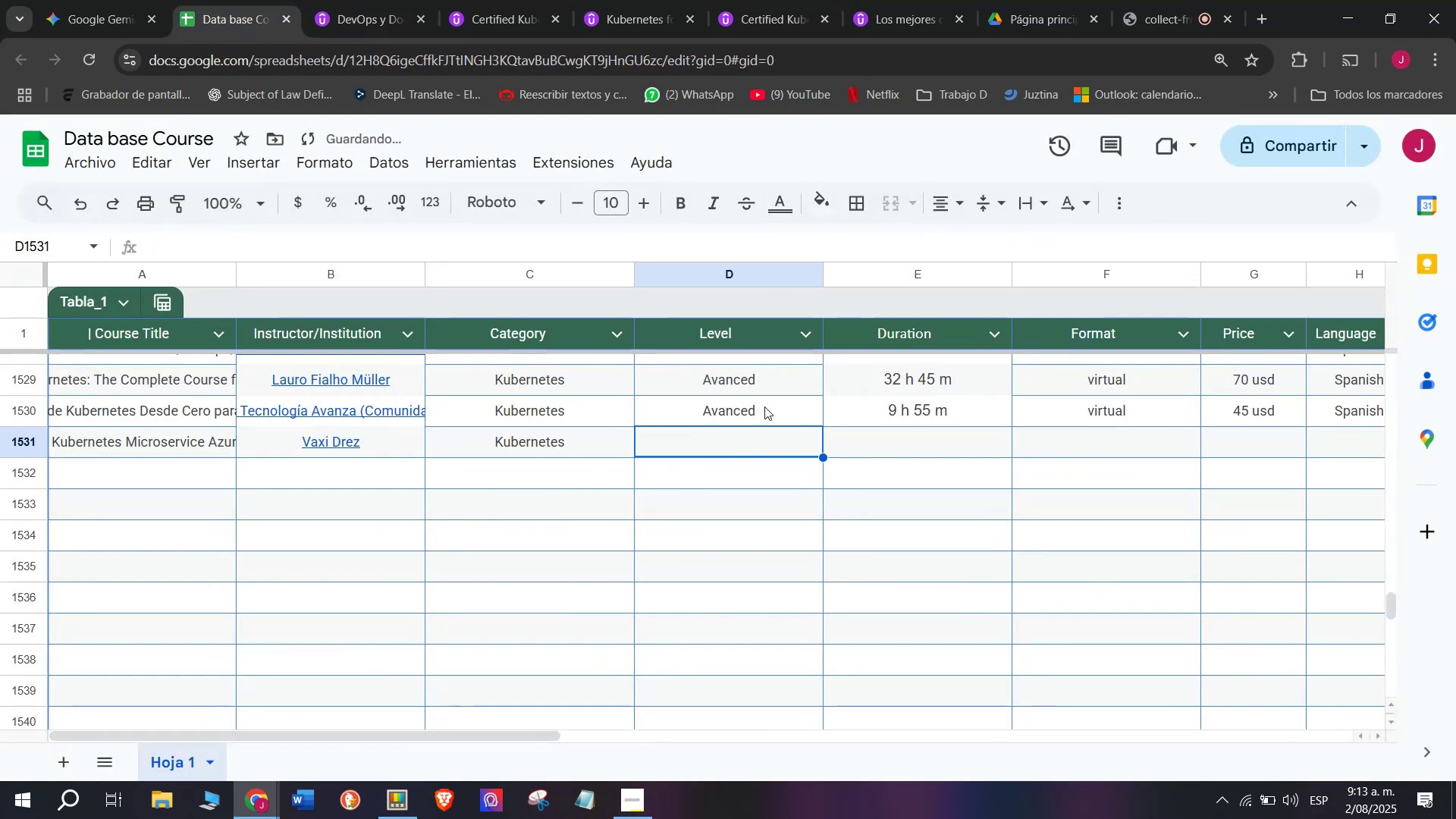 
triple_click([764, 406])
 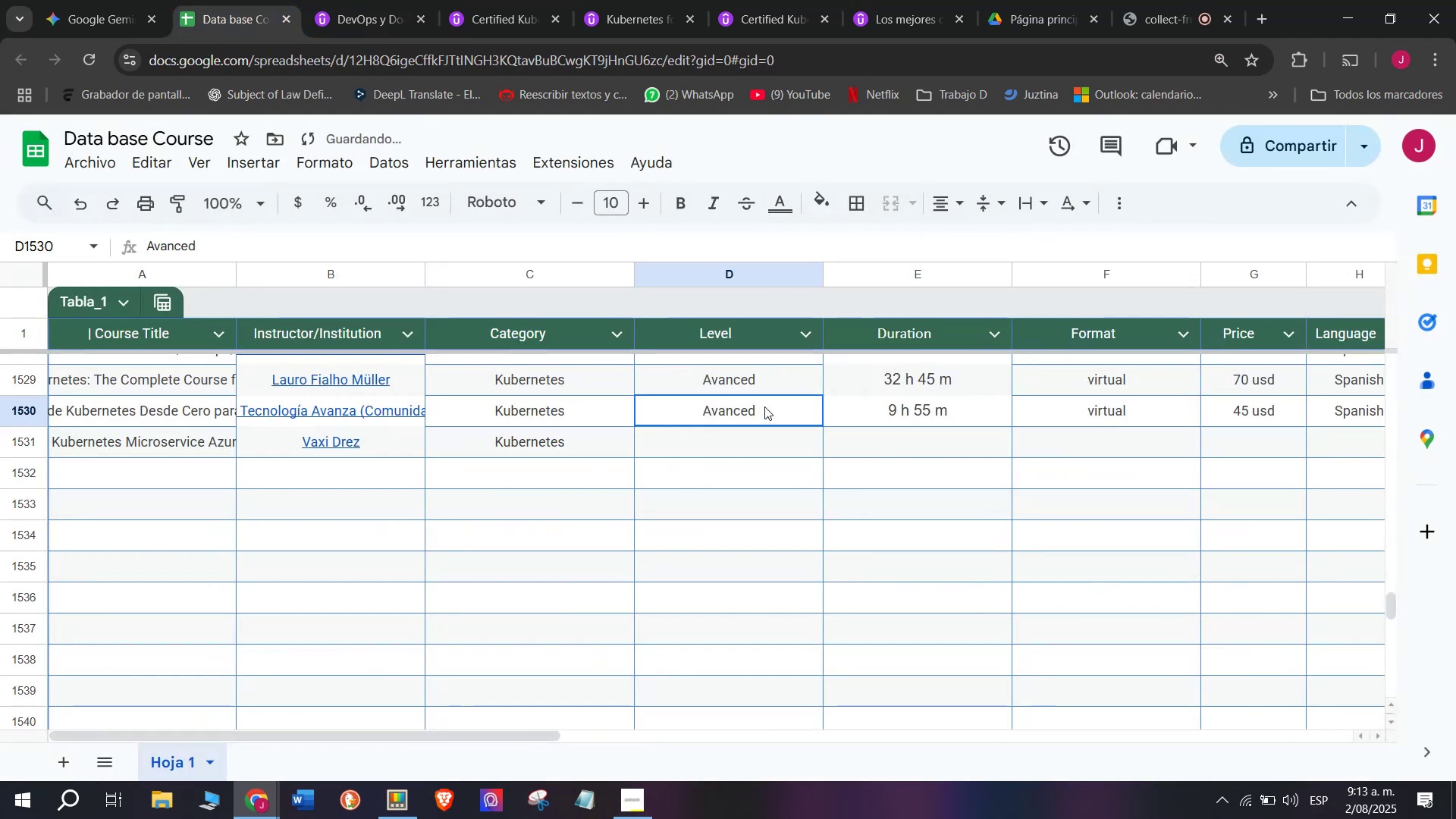 
key(Control+ControlLeft)
 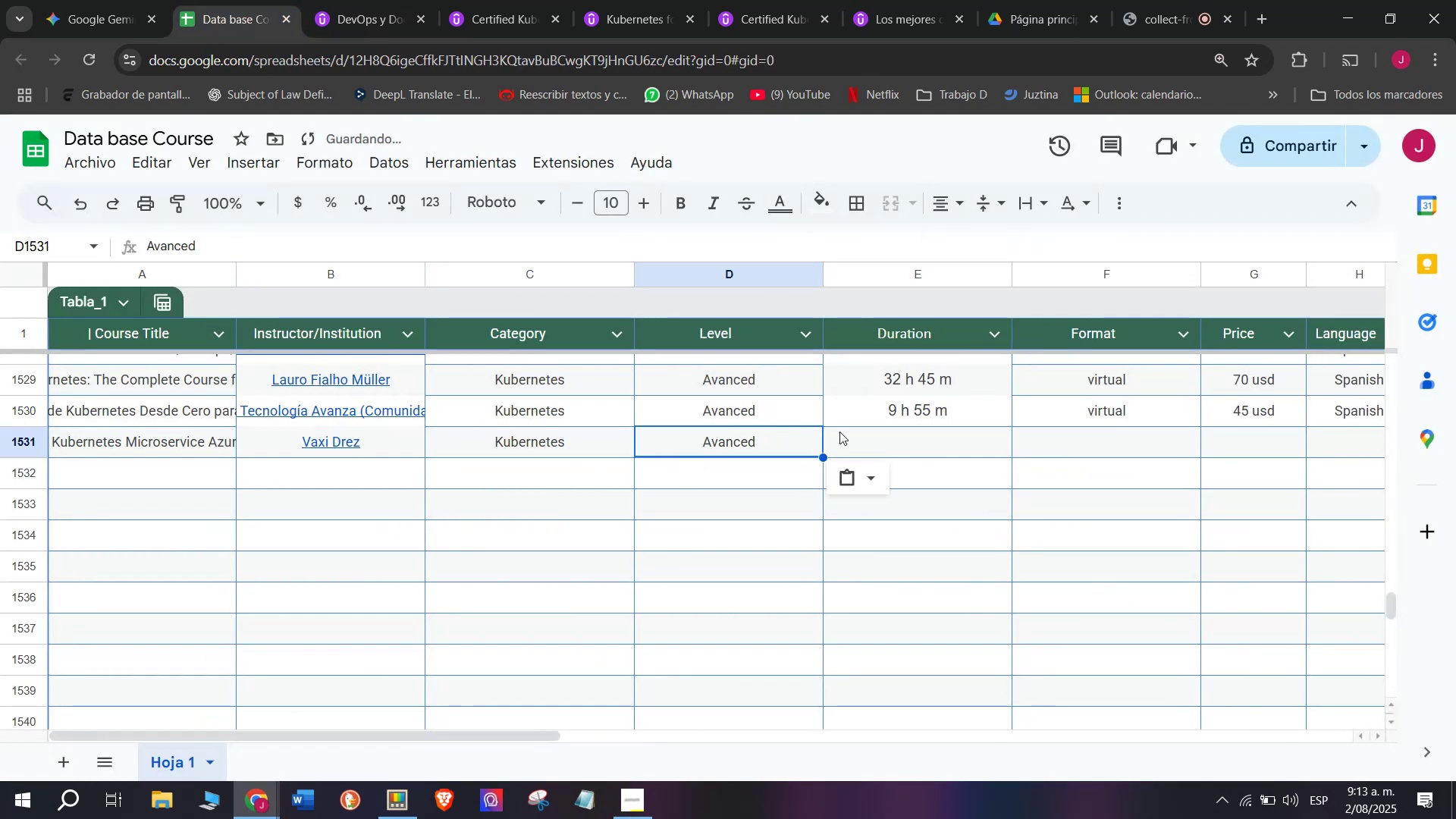 
key(Break)
 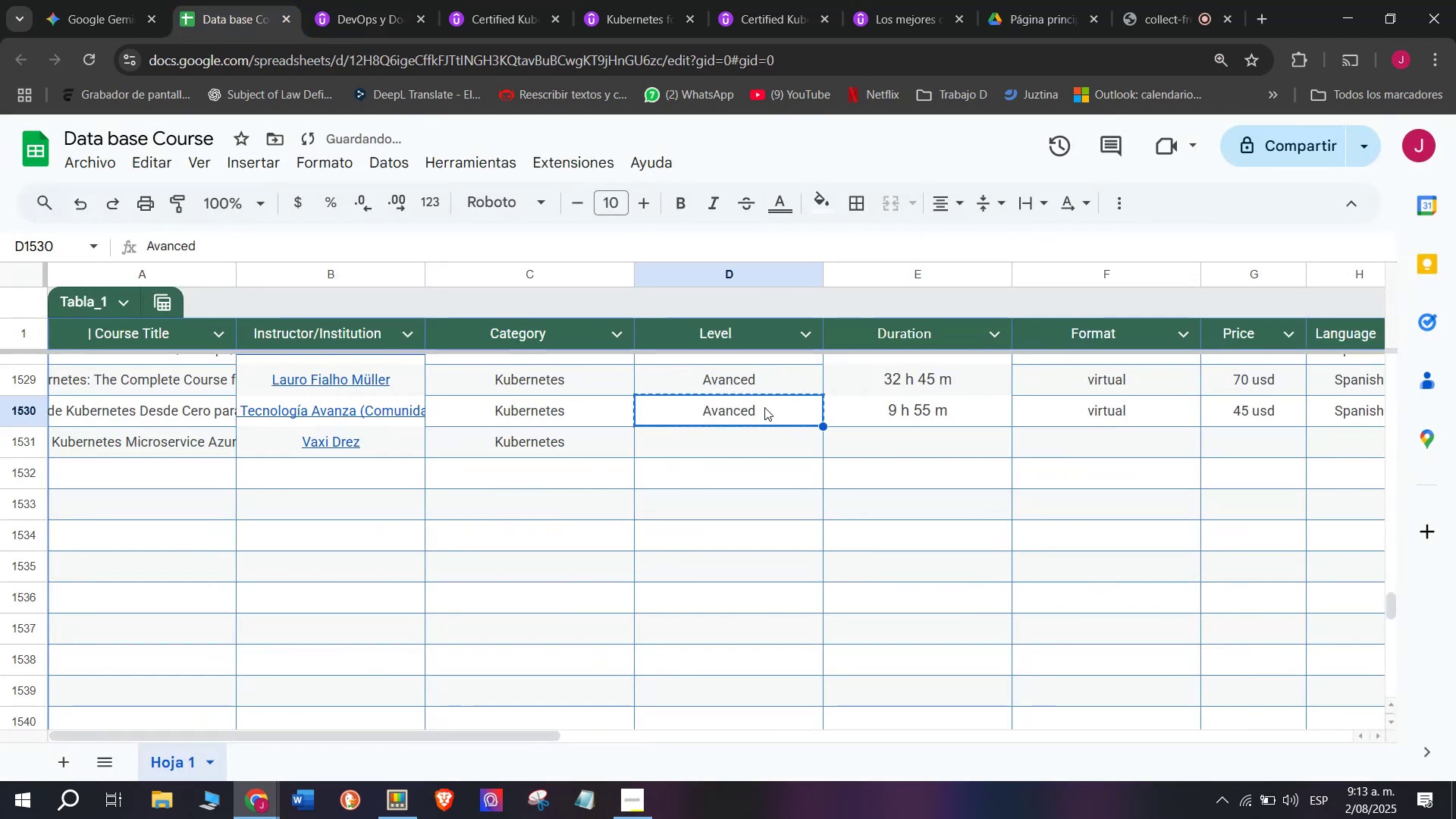 
key(Control+C)
 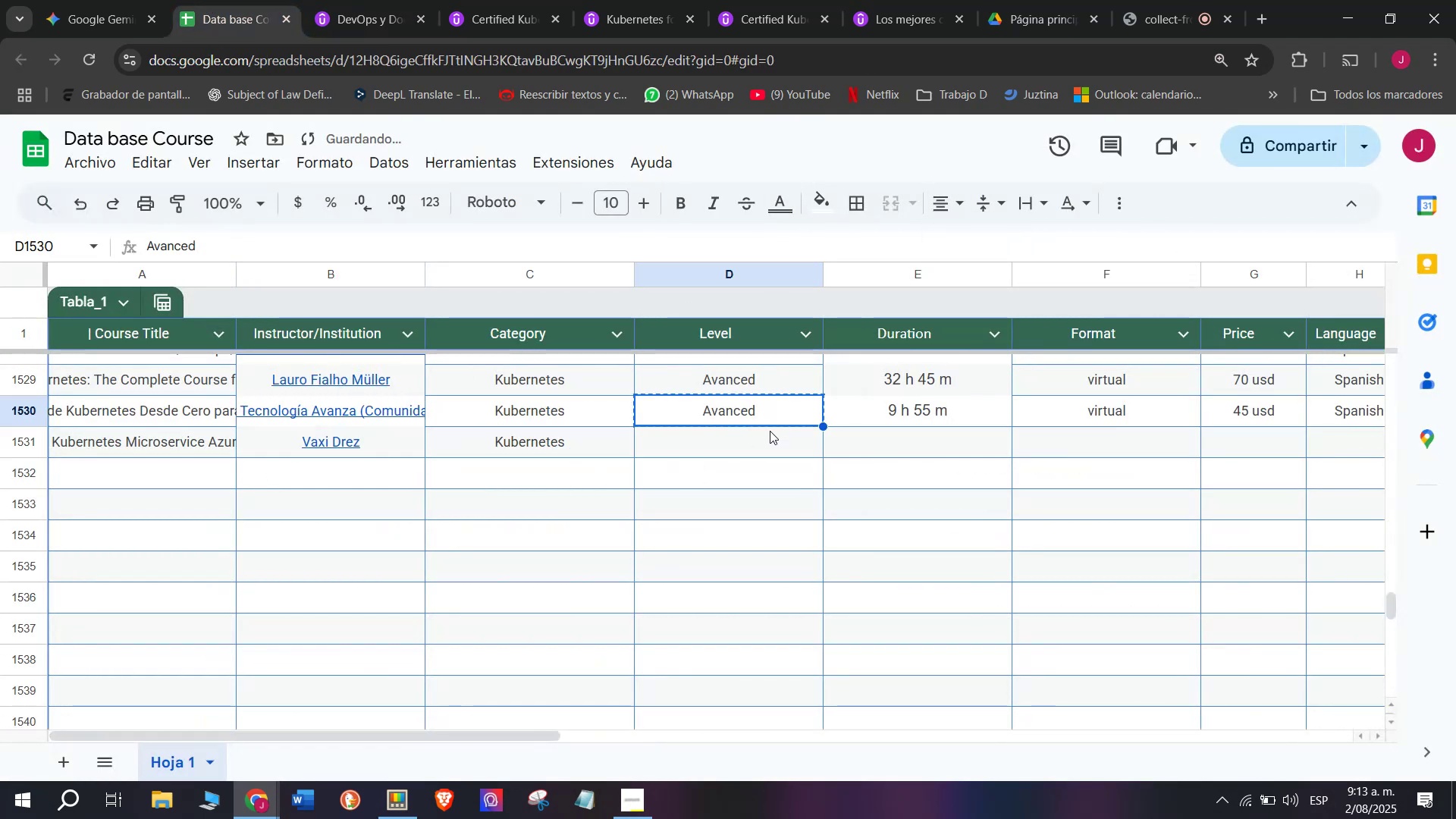 
key(Control+ControlLeft)
 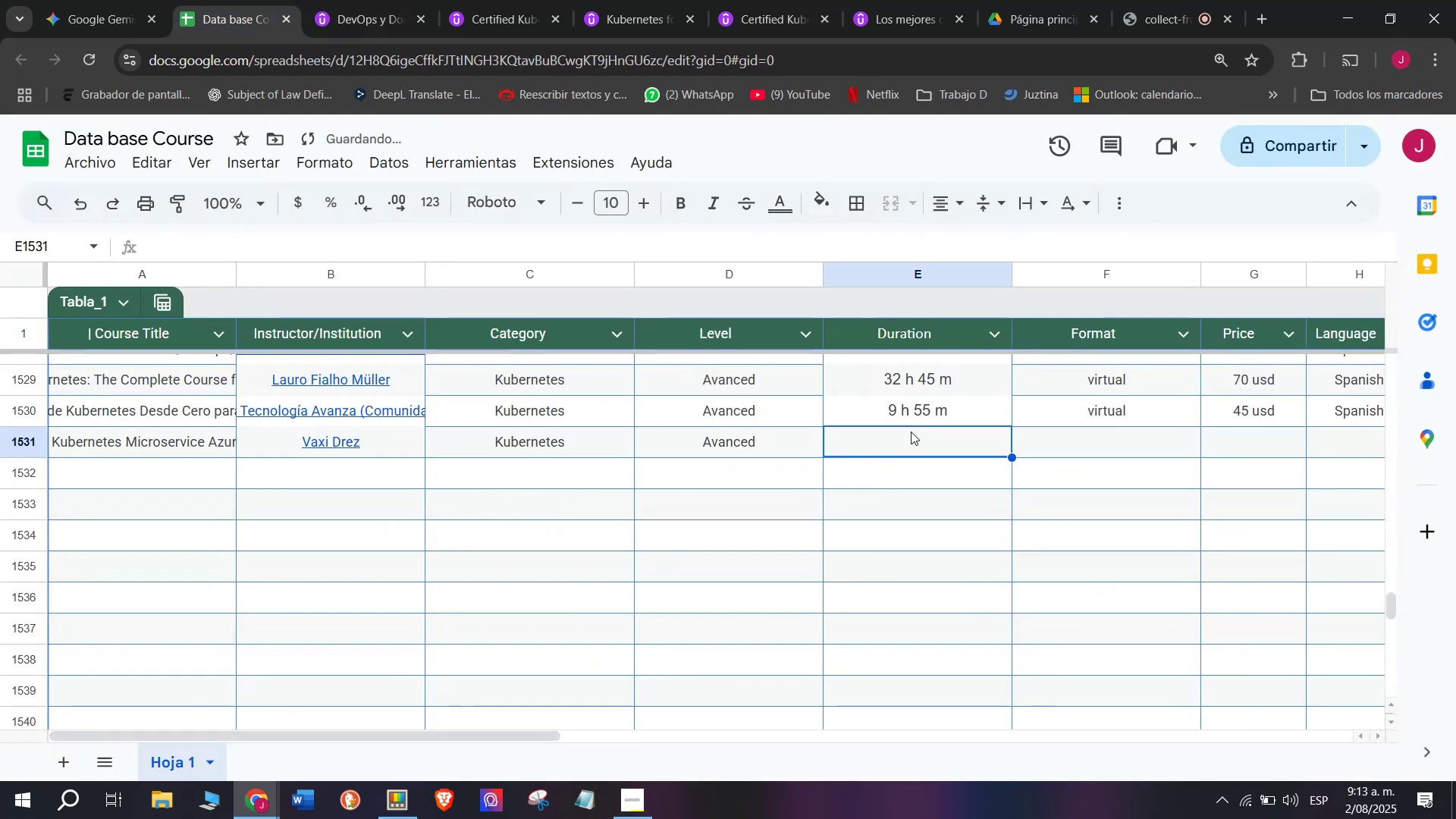 
key(Z)
 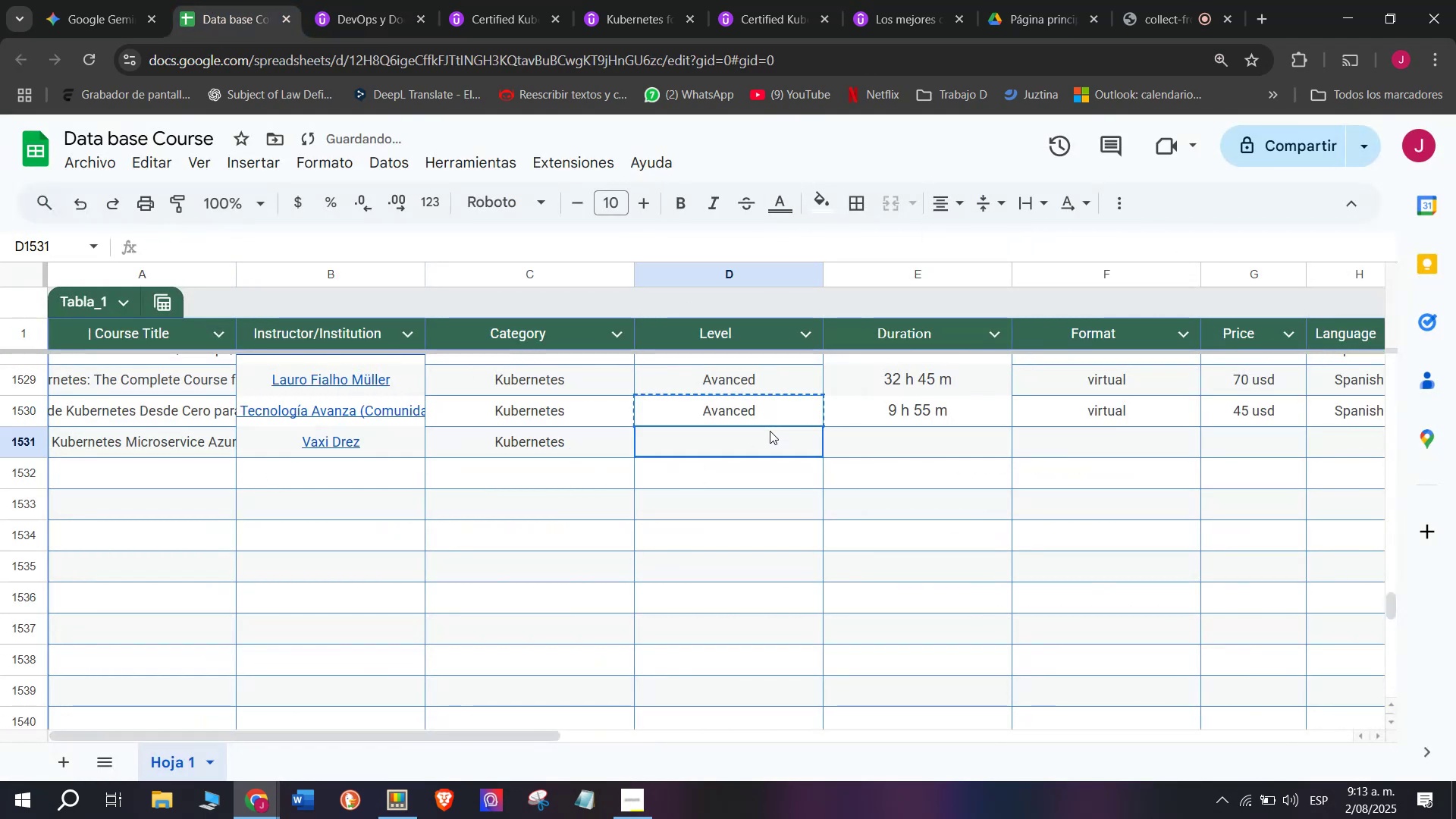 
key(Control+V)
 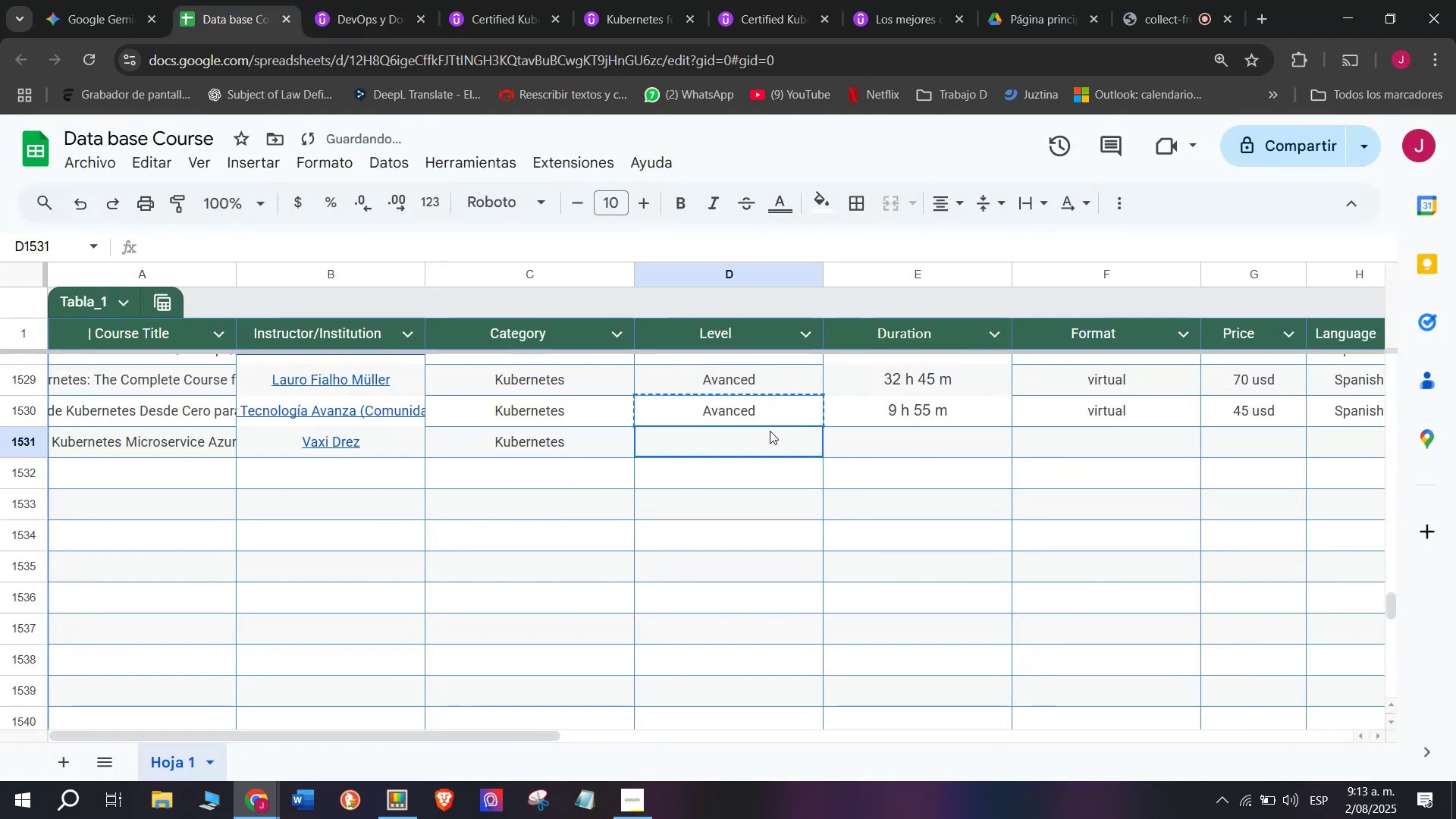 
triple_click([770, 431])
 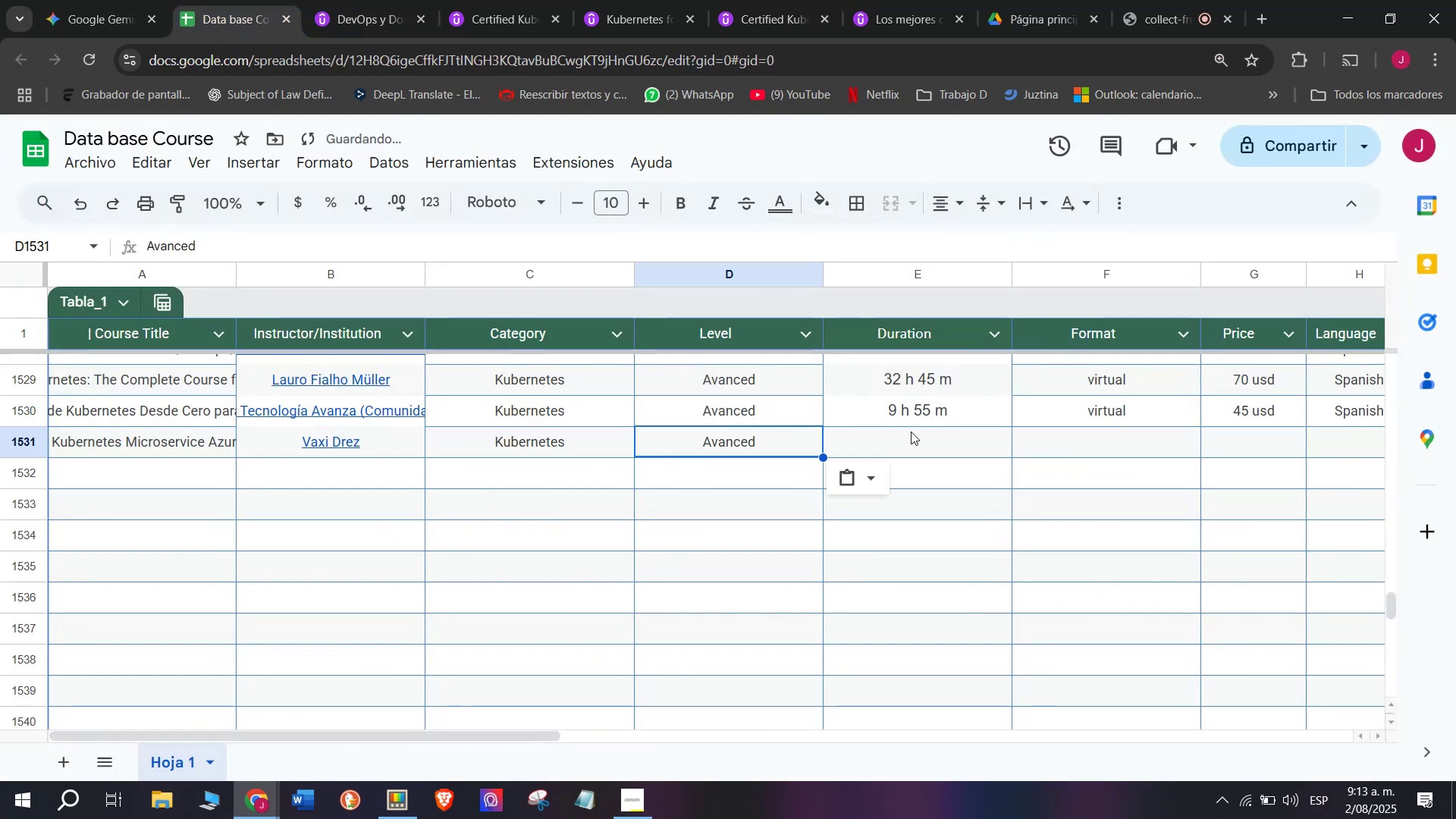 
triple_click([911, 431])
 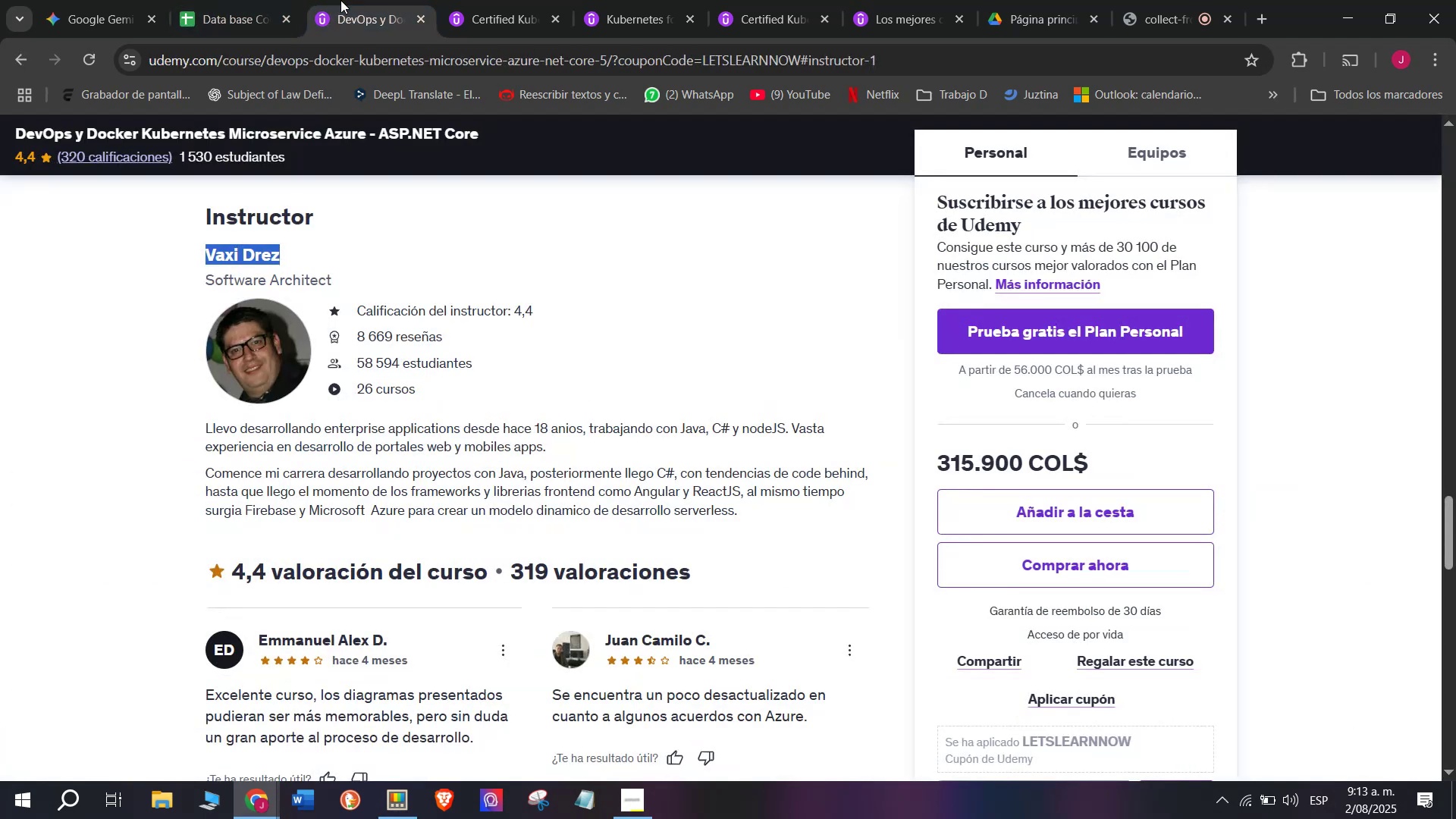 
scroll: coordinate [339, 513], scroll_direction: up, amount: 12.0
 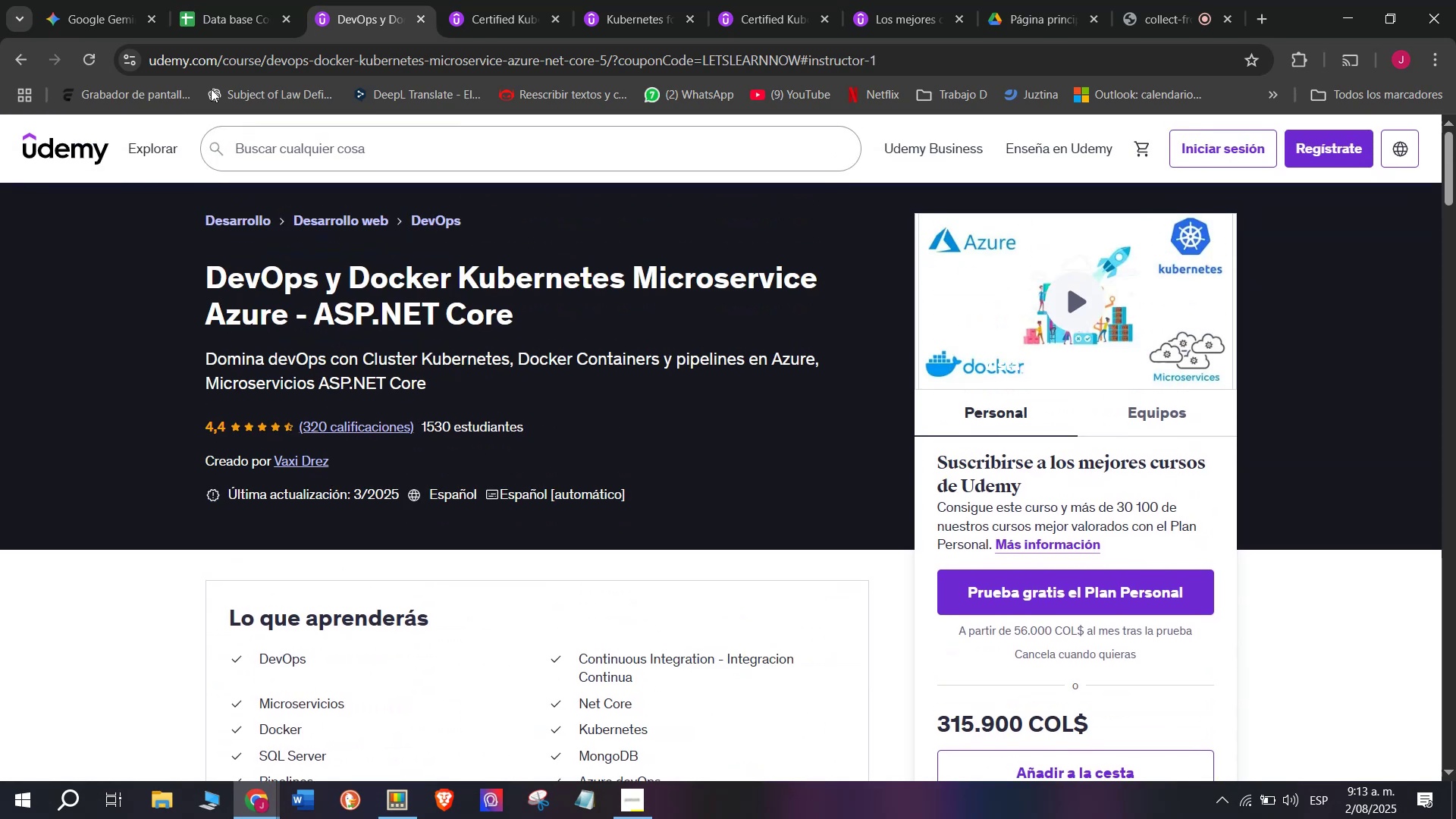 
left_click([216, 0])
 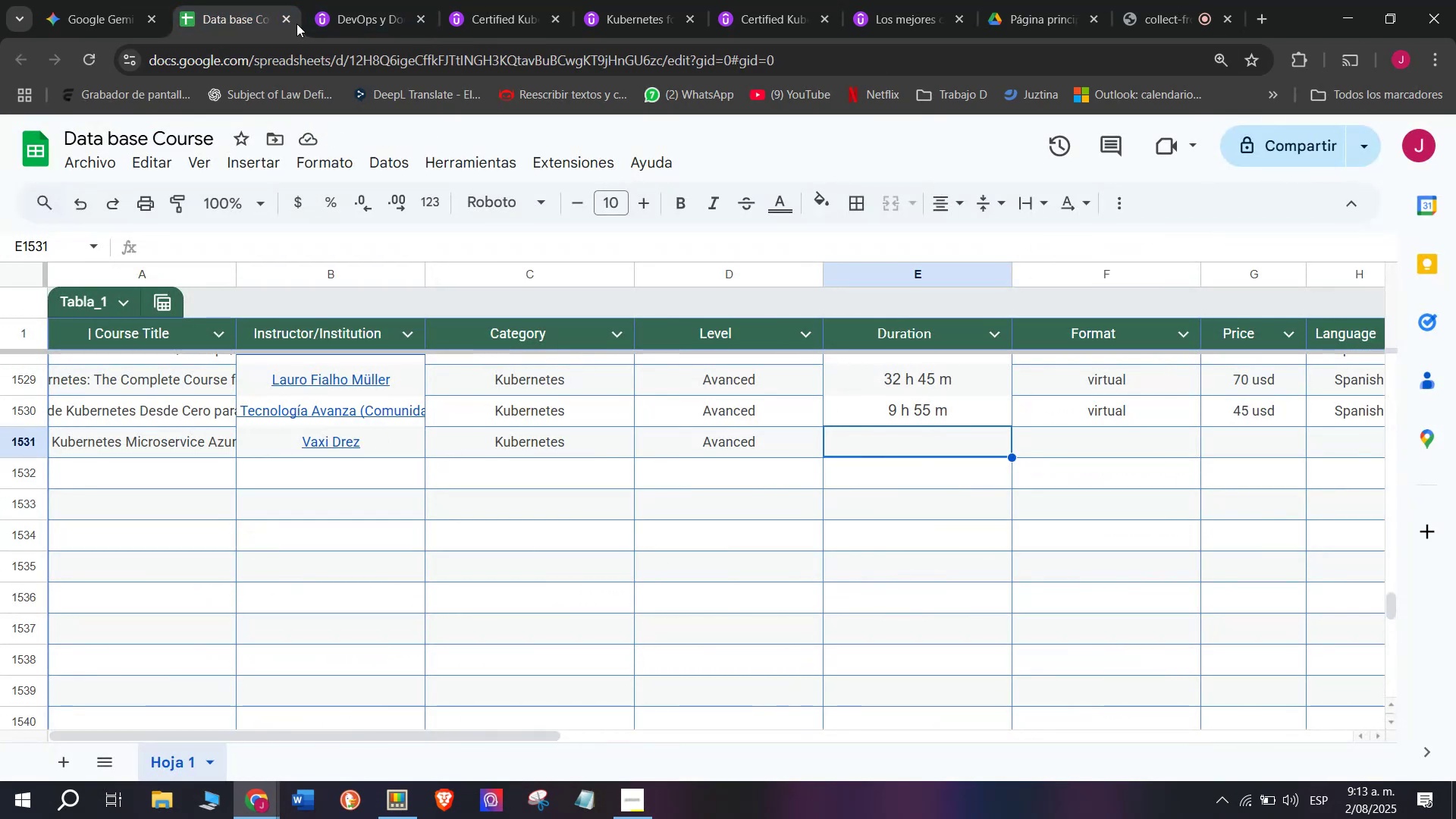 
left_click([328, 0])
 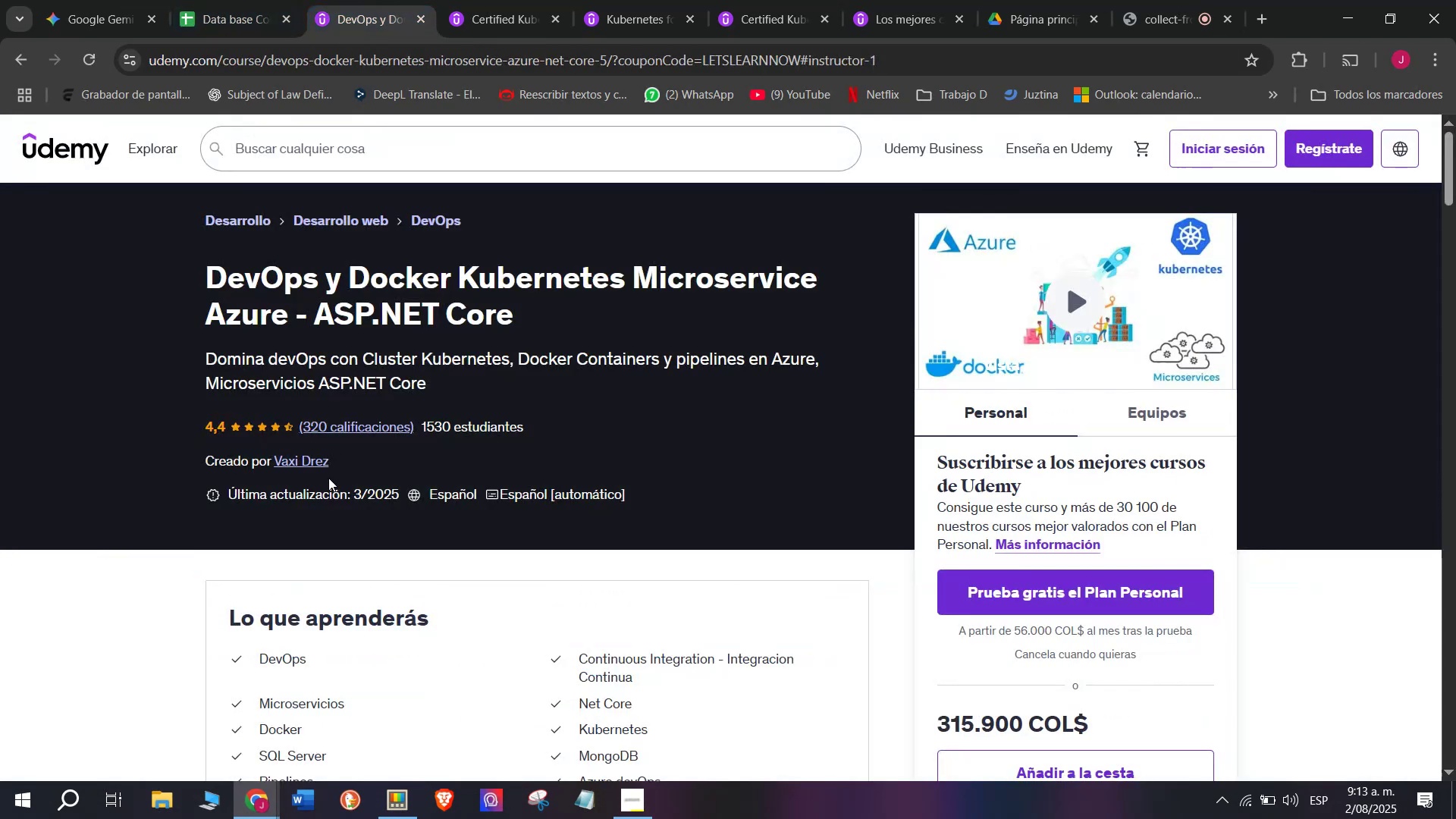 
scroll: coordinate [328, 492], scroll_direction: down, amount: 2.0
 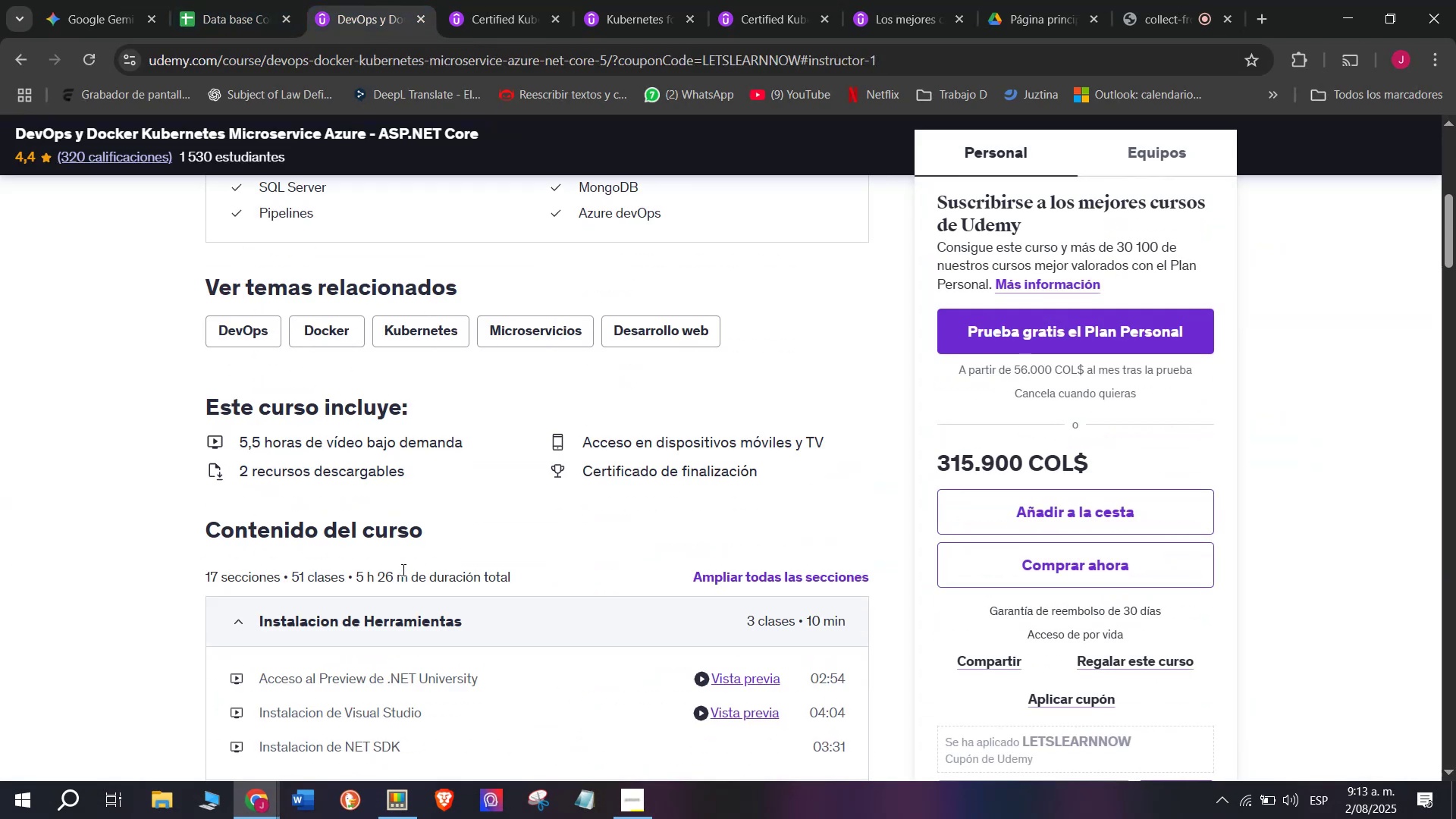 
left_click_drag(start_coordinate=[406, 572], to_coordinate=[356, 567])
 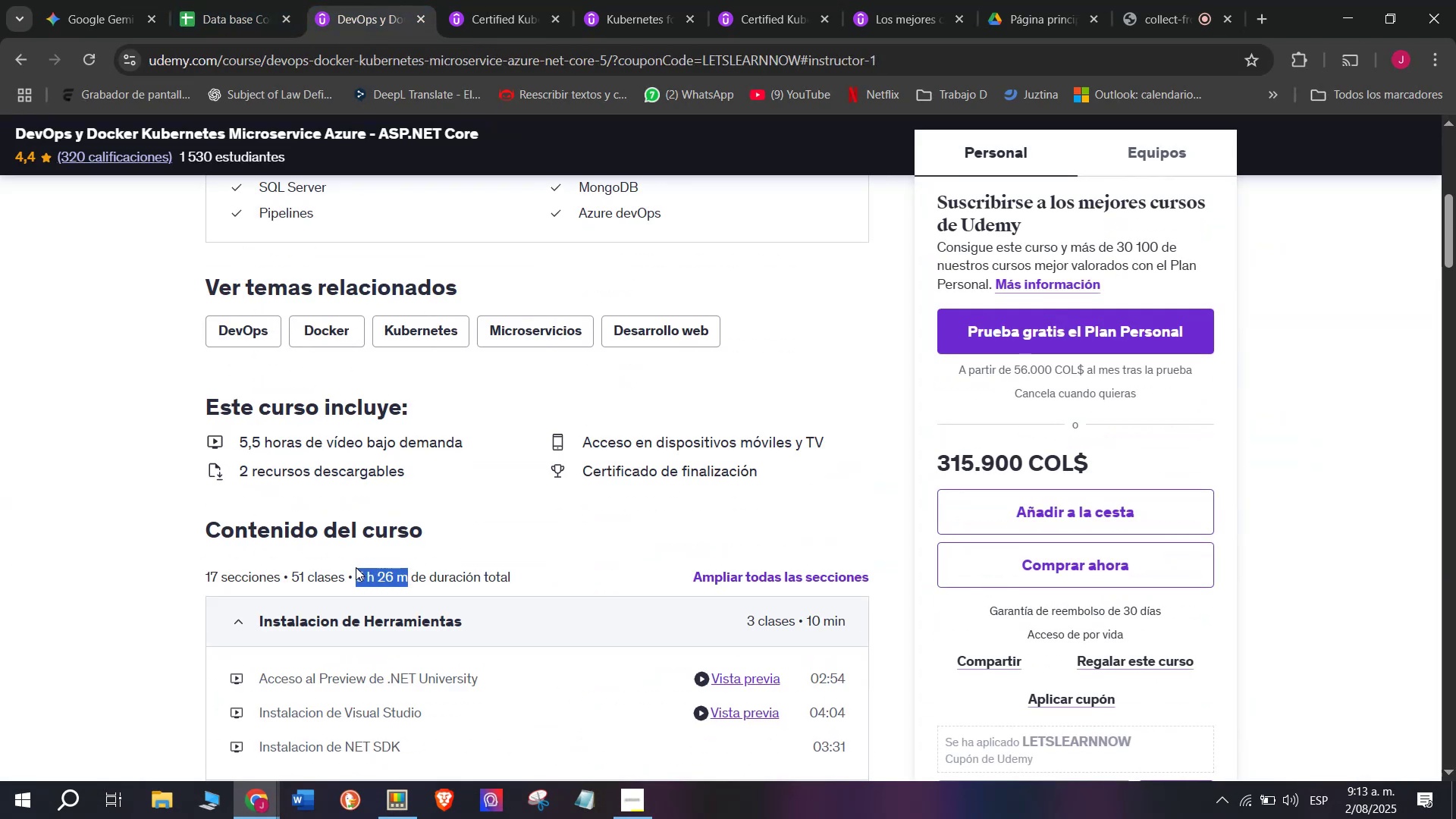 
key(Control+ControlLeft)
 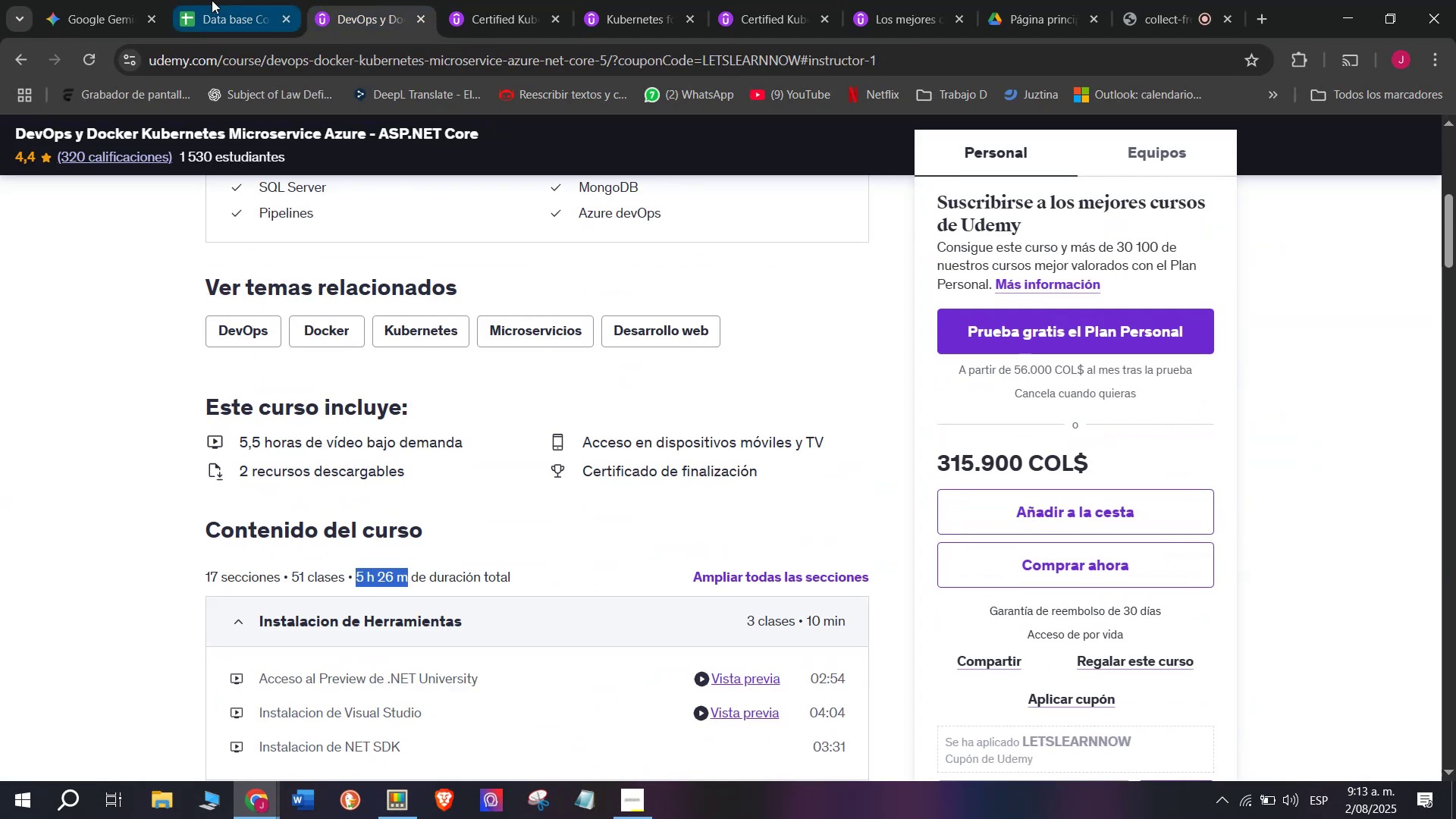 
key(Break)
 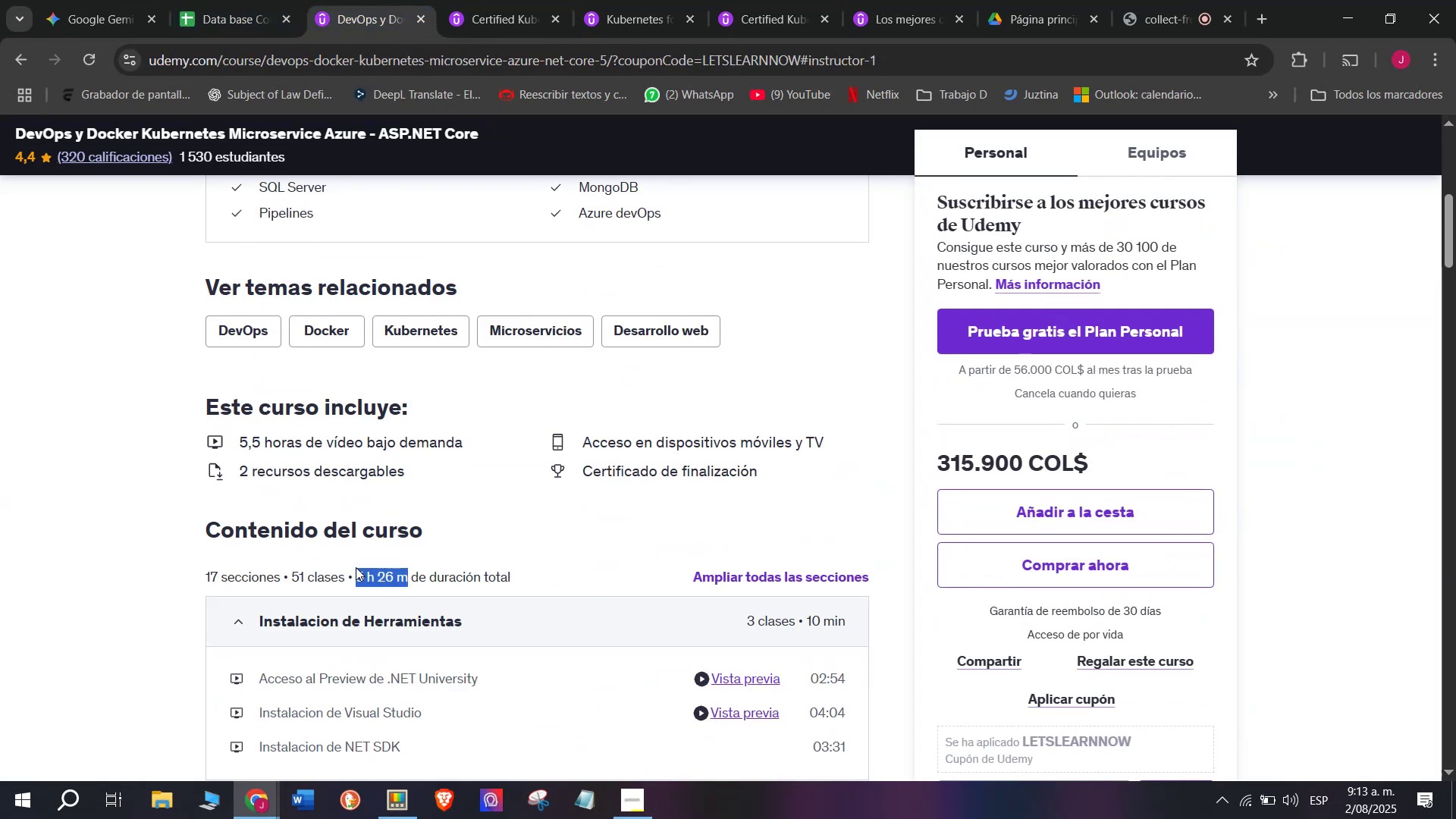 
key(Control+C)
 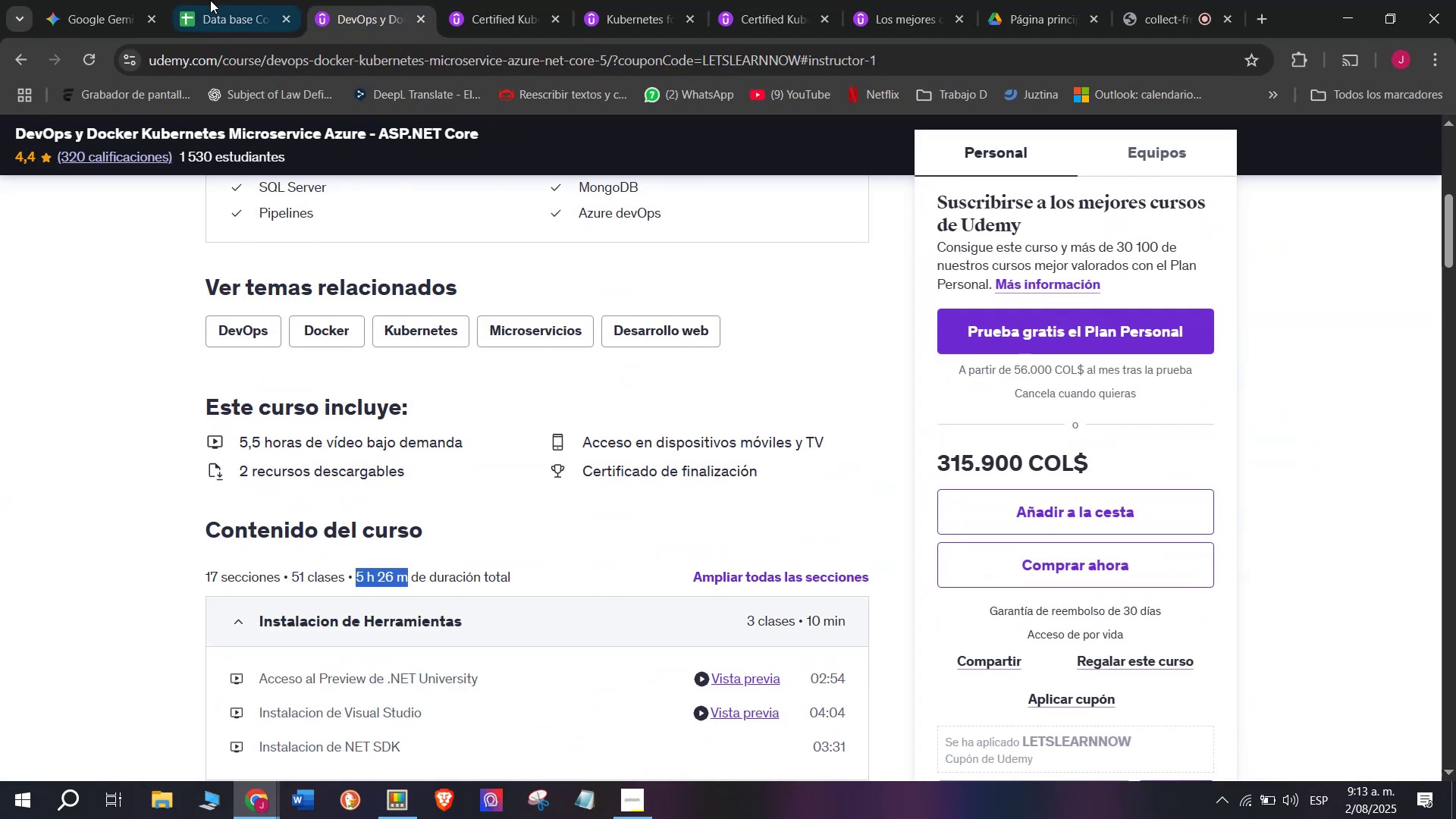 
left_click([212, 0])
 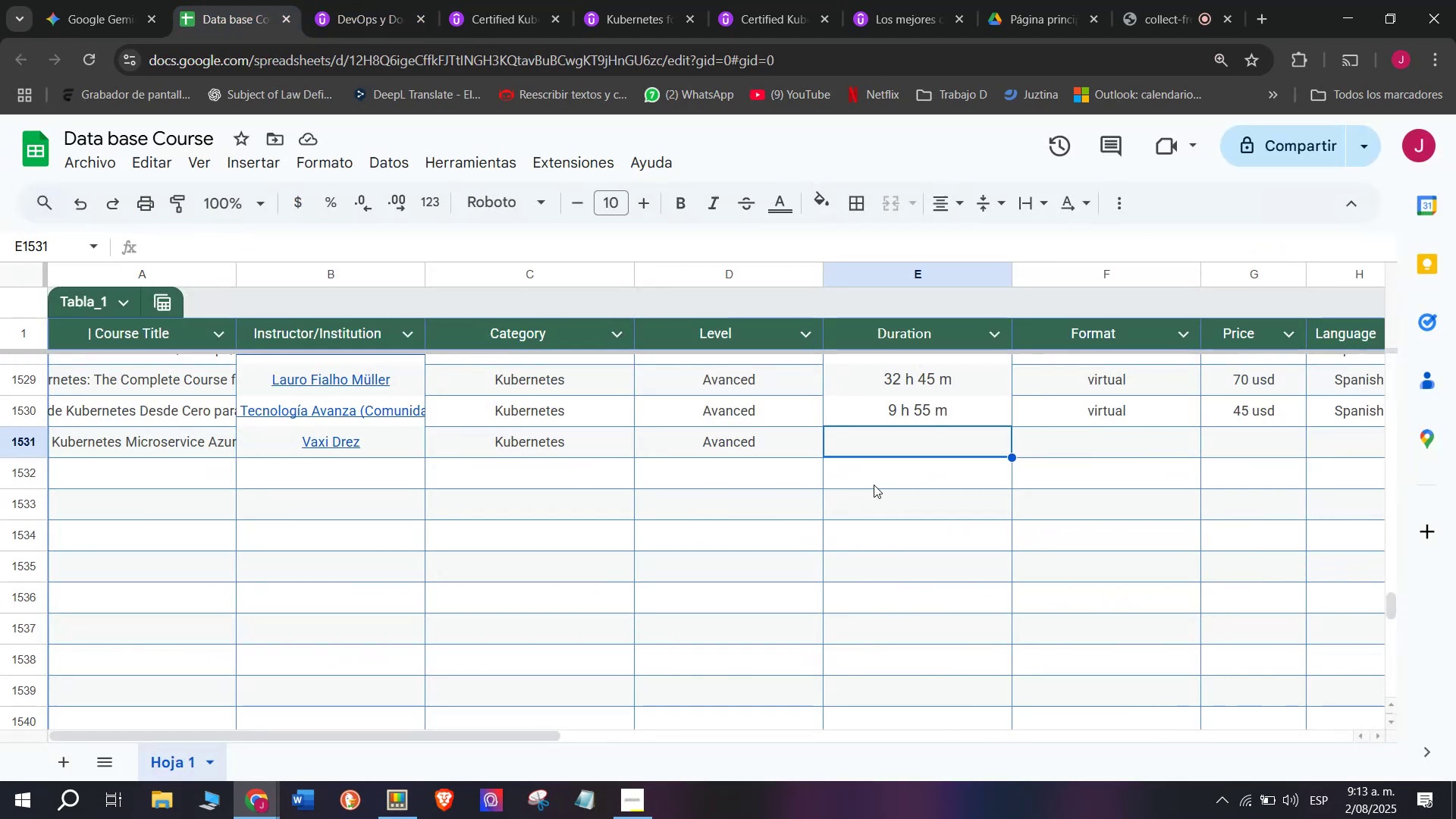 
key(Control+ControlLeft)
 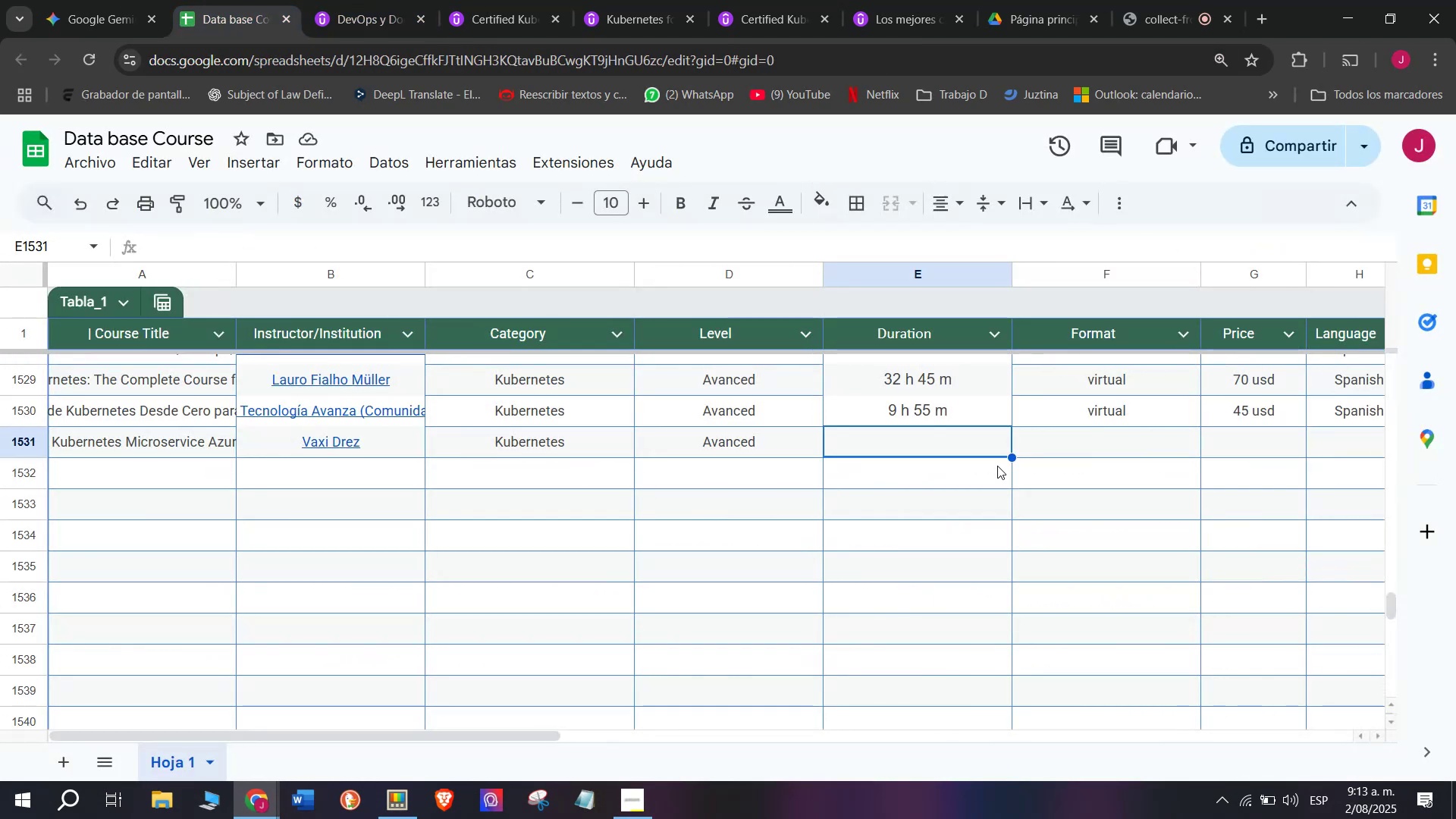 
key(Z)
 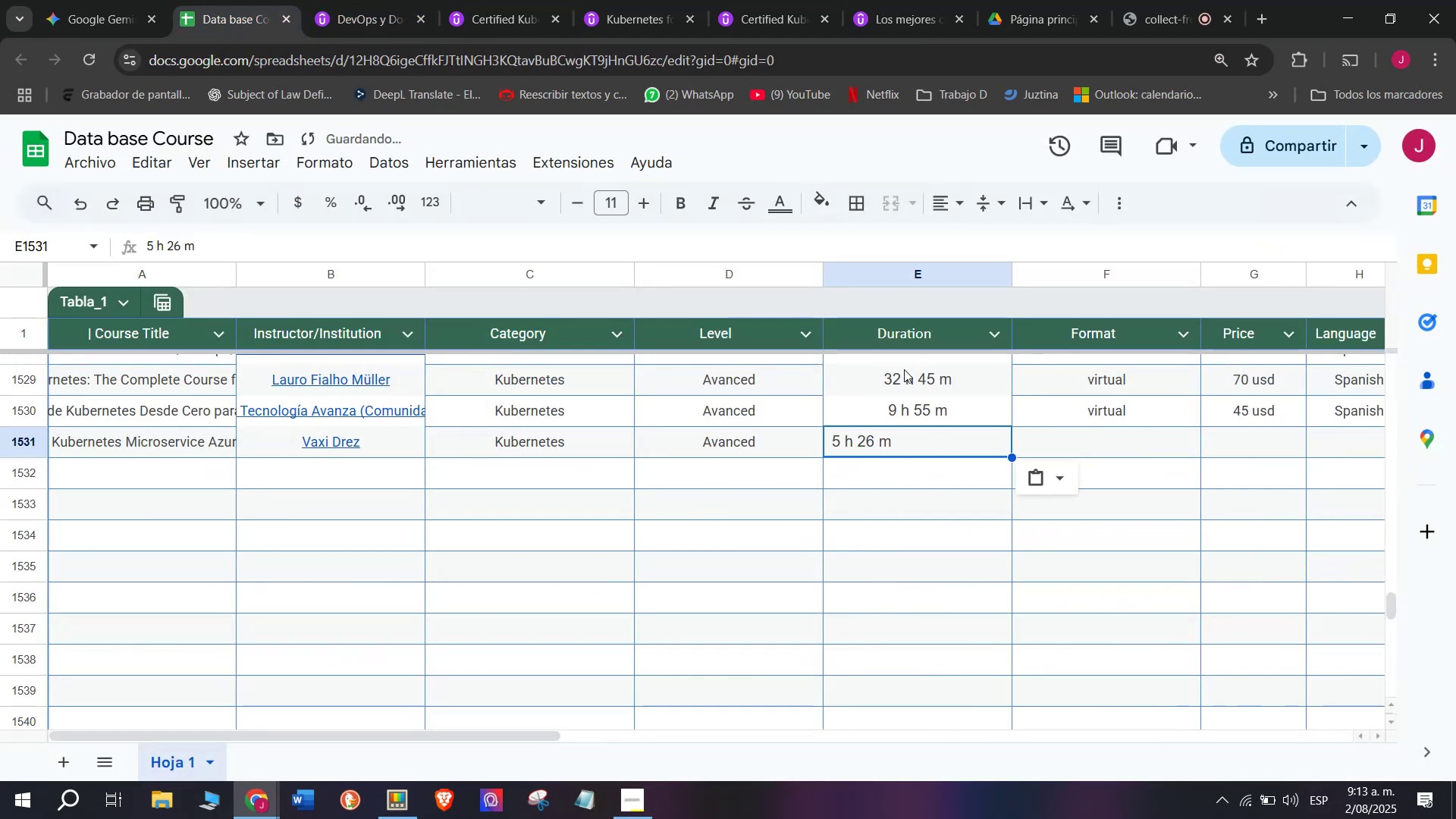 
key(Control+V)
 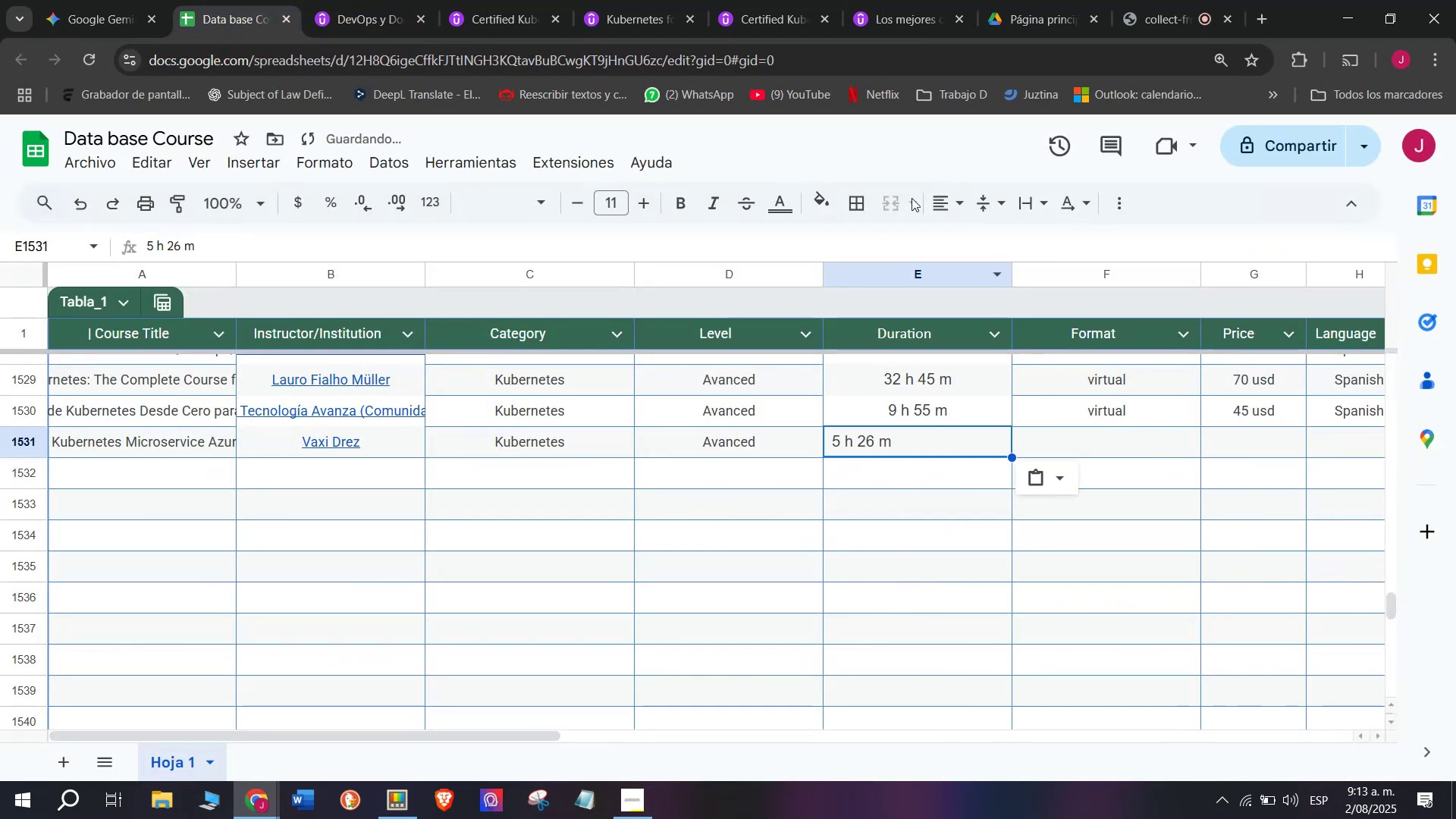 
left_click([962, 206])
 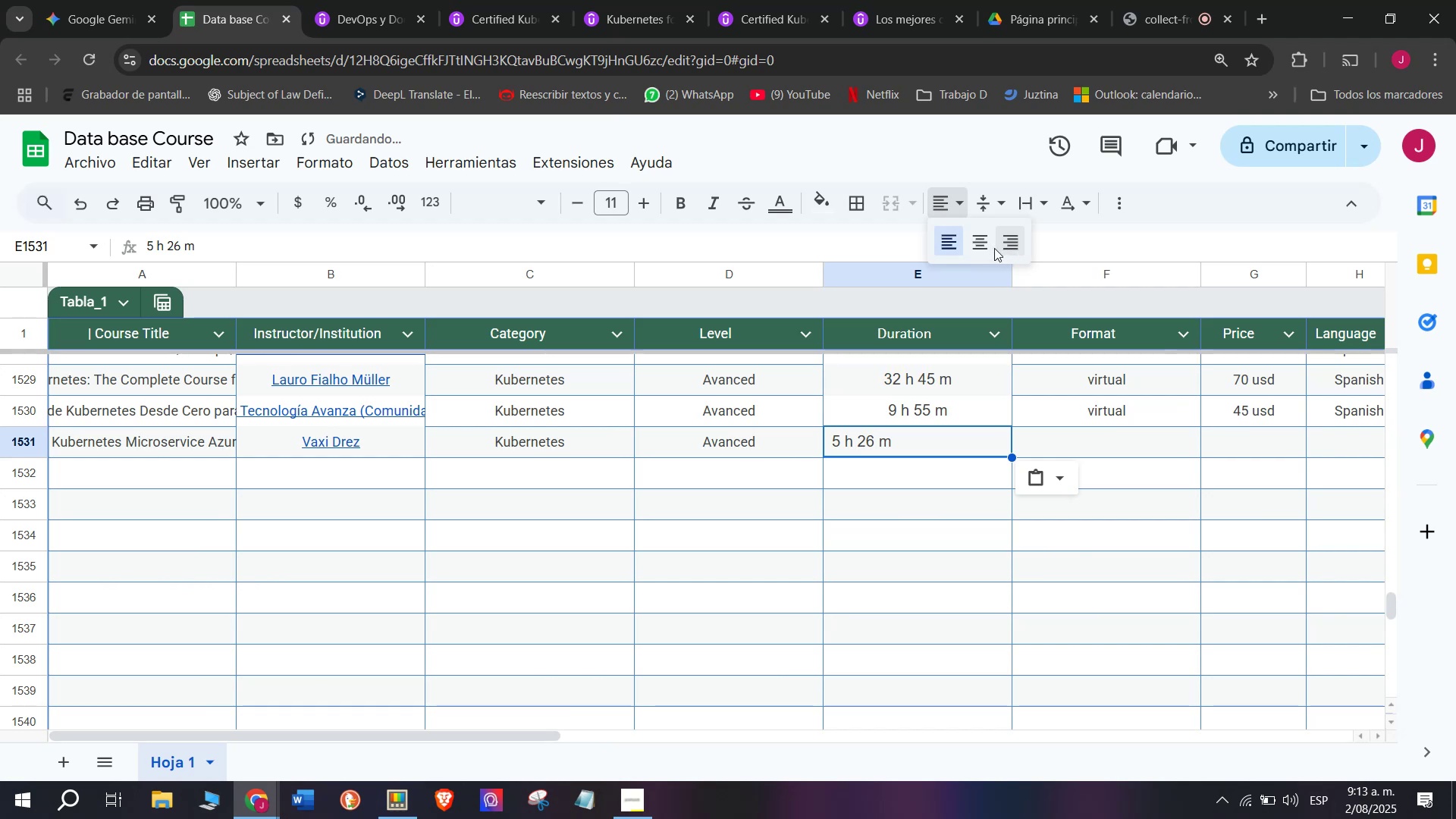 
left_click([990, 247])
 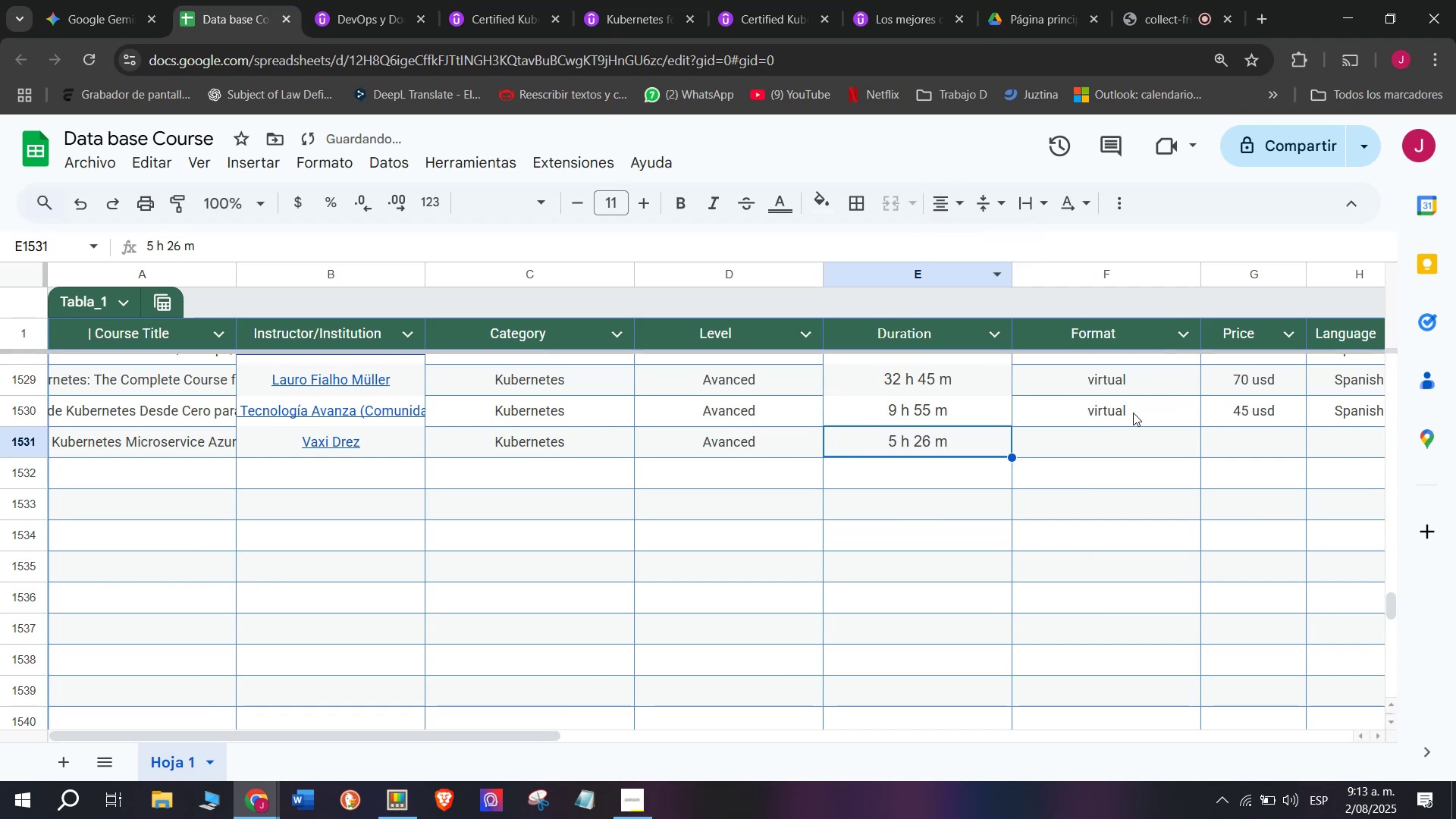 
left_click([1133, 413])
 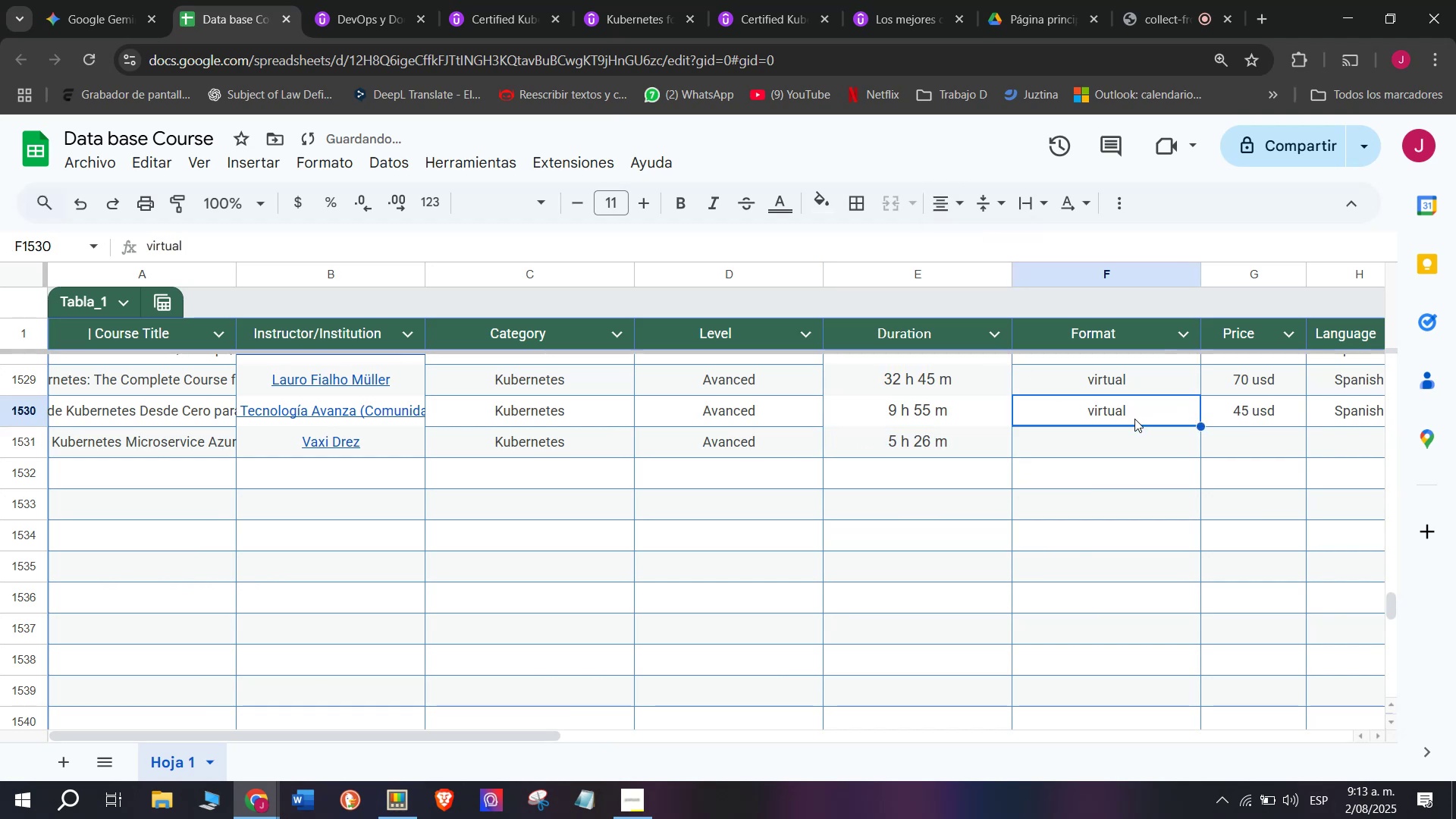 
key(Control+C)
 